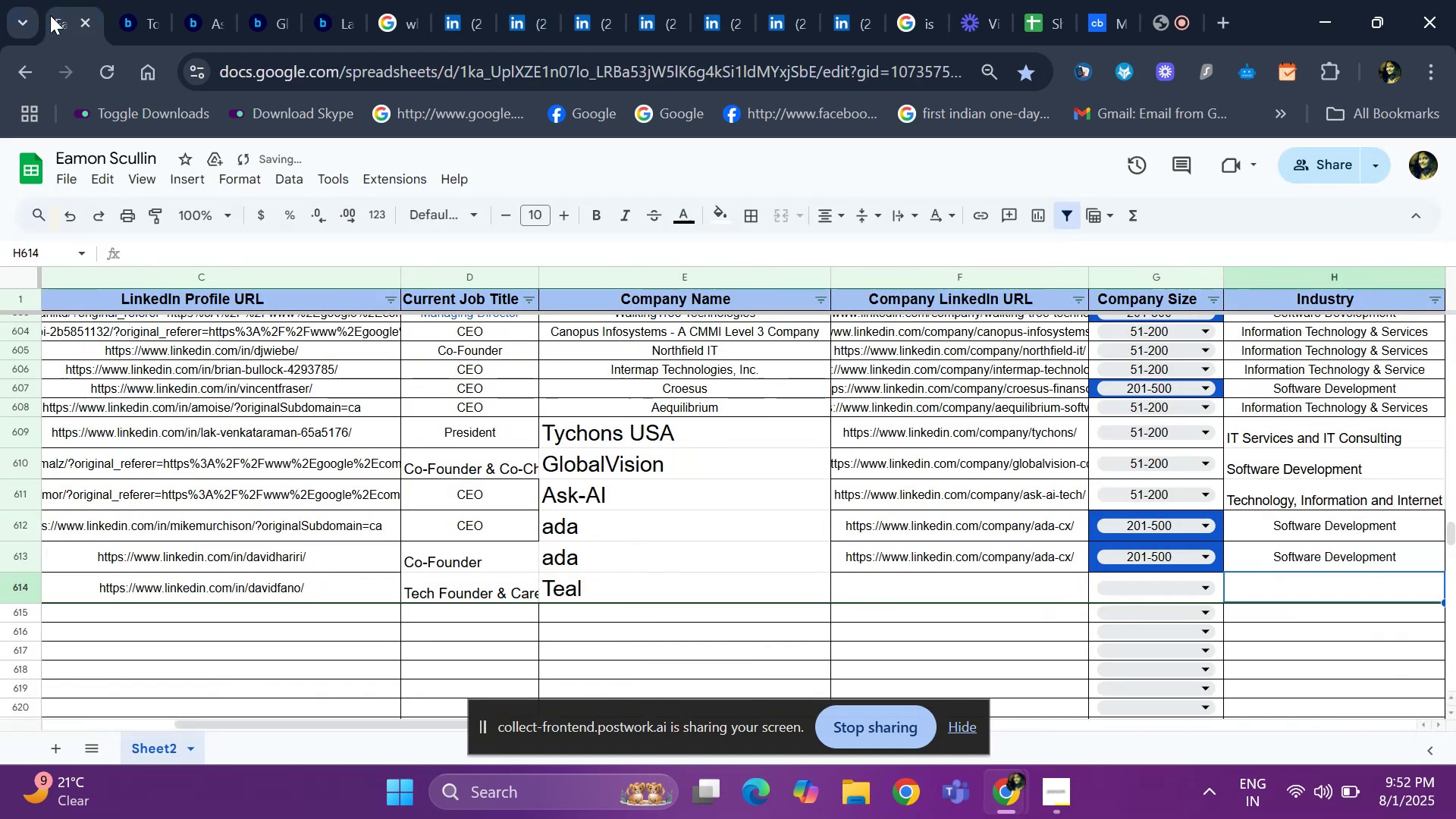 
key(ArrowRight)
 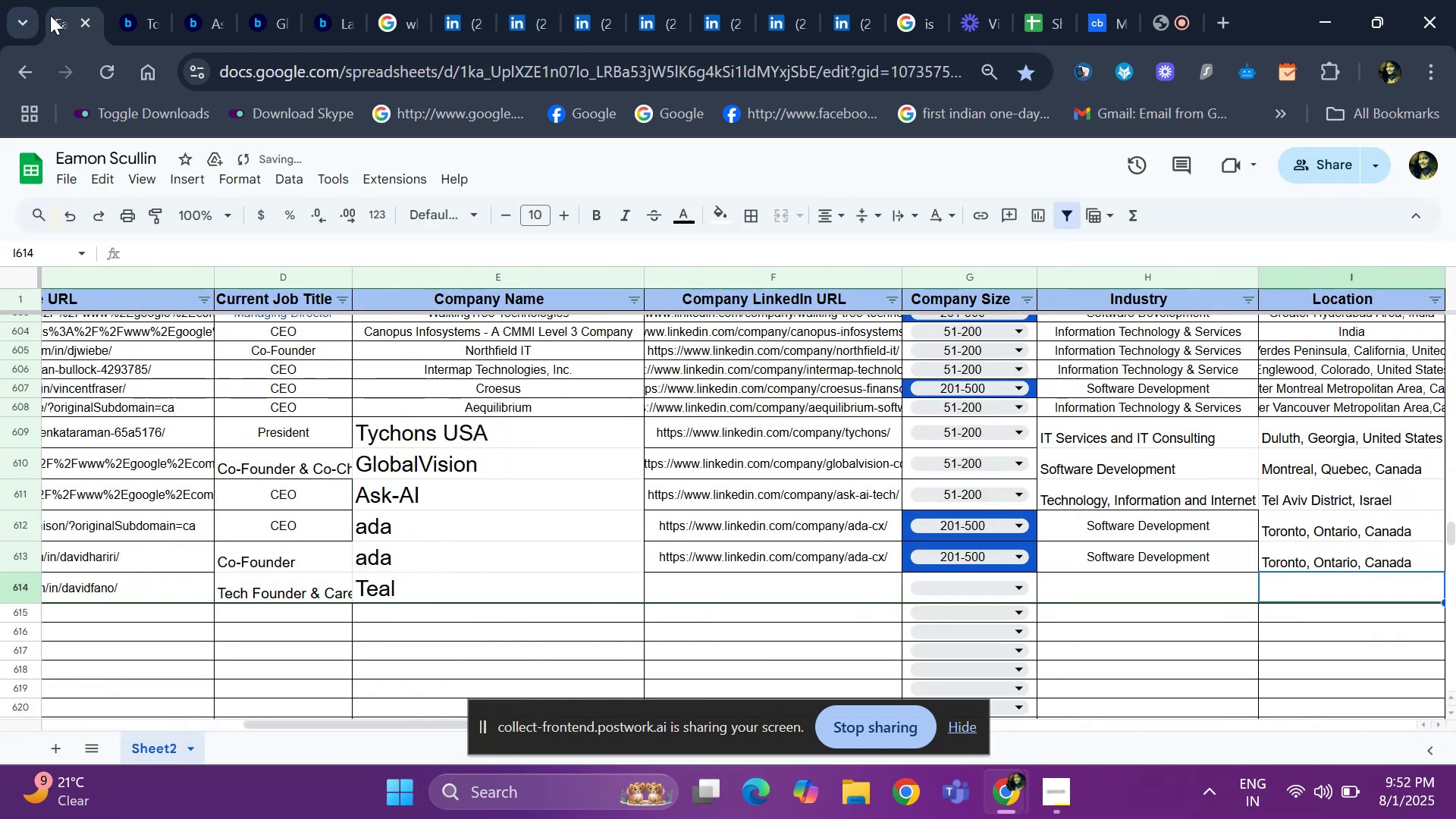 
key(ArrowLeft)
 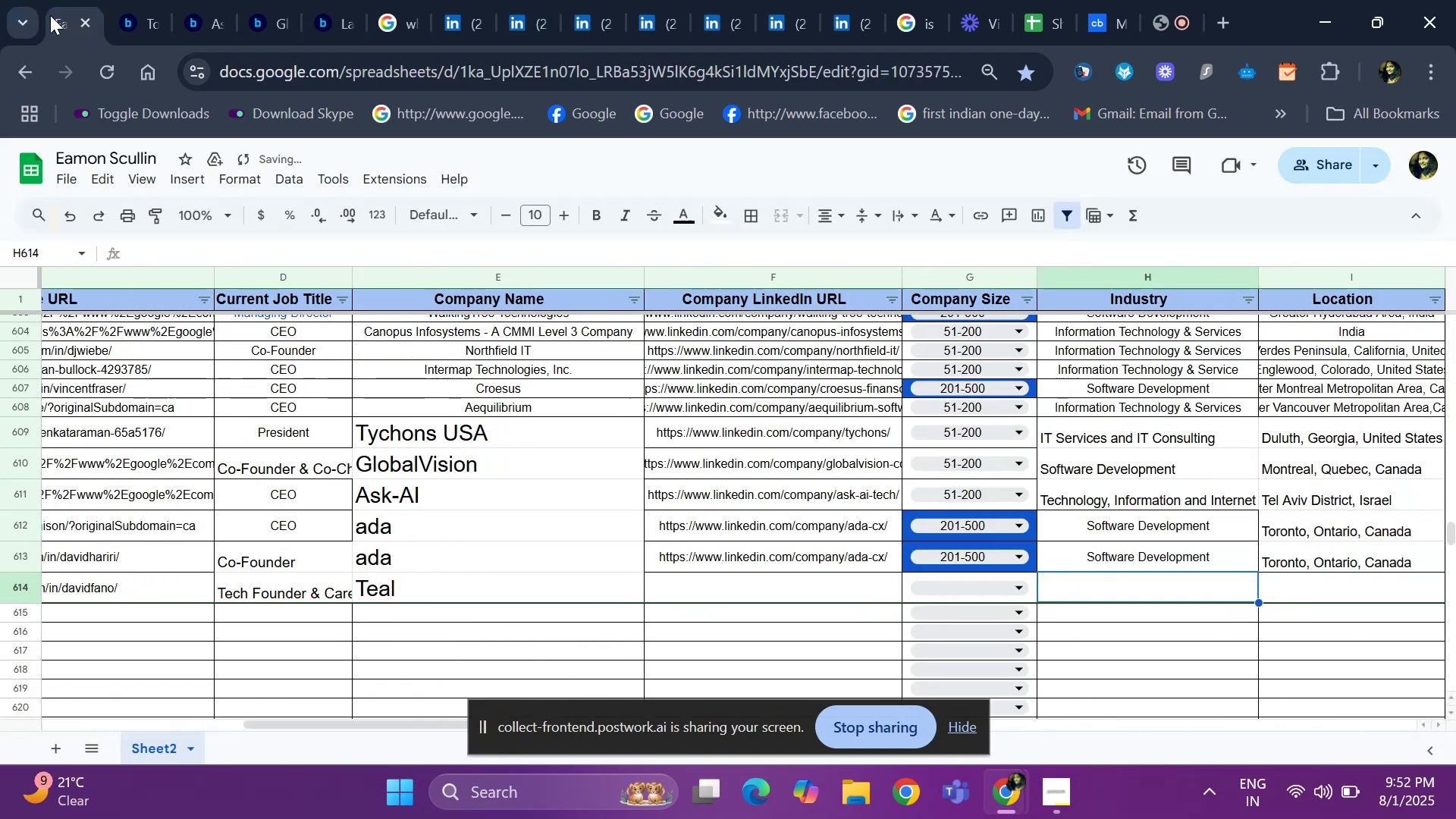 
key(ArrowLeft)
 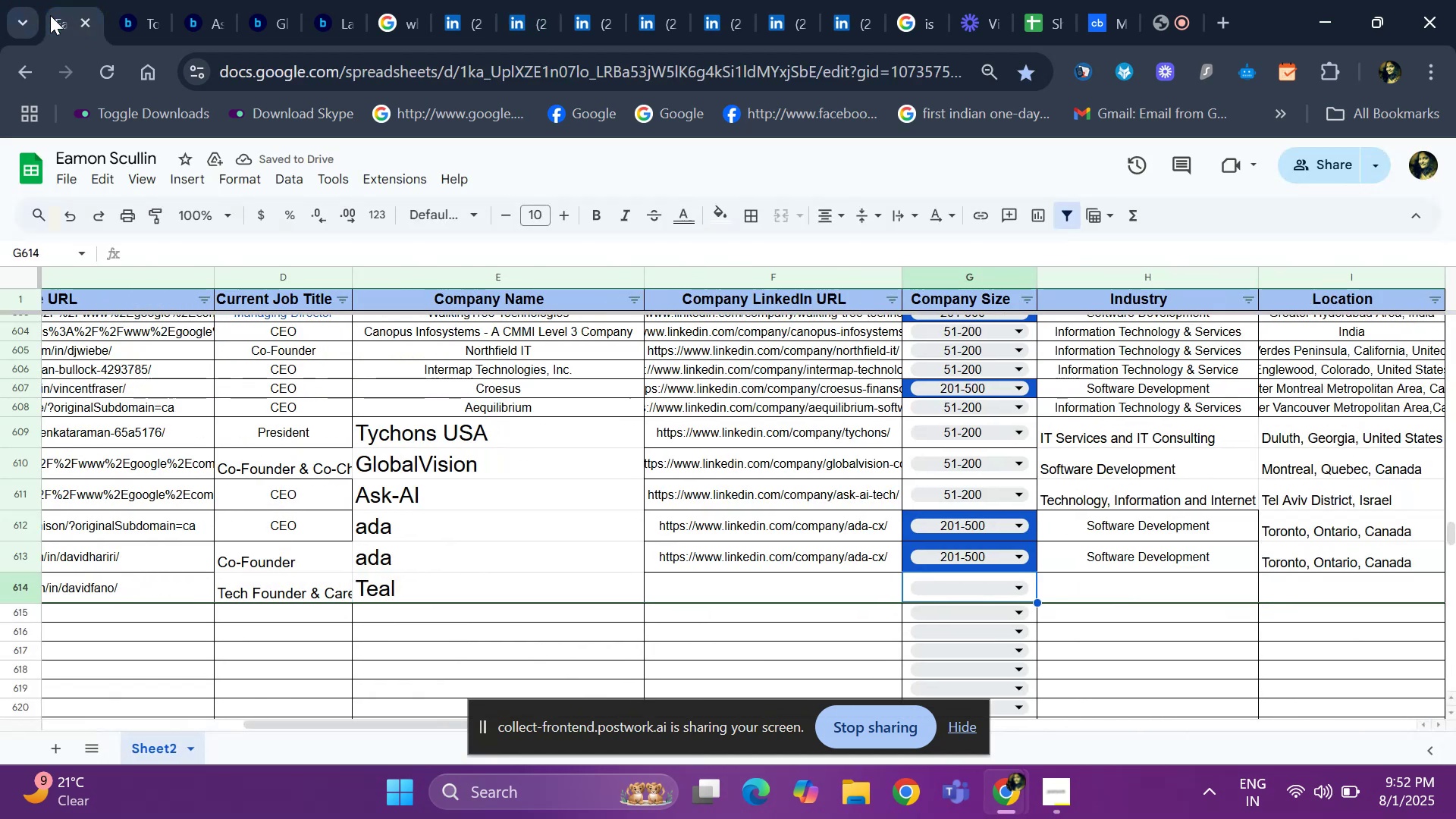 
key(ArrowLeft)
 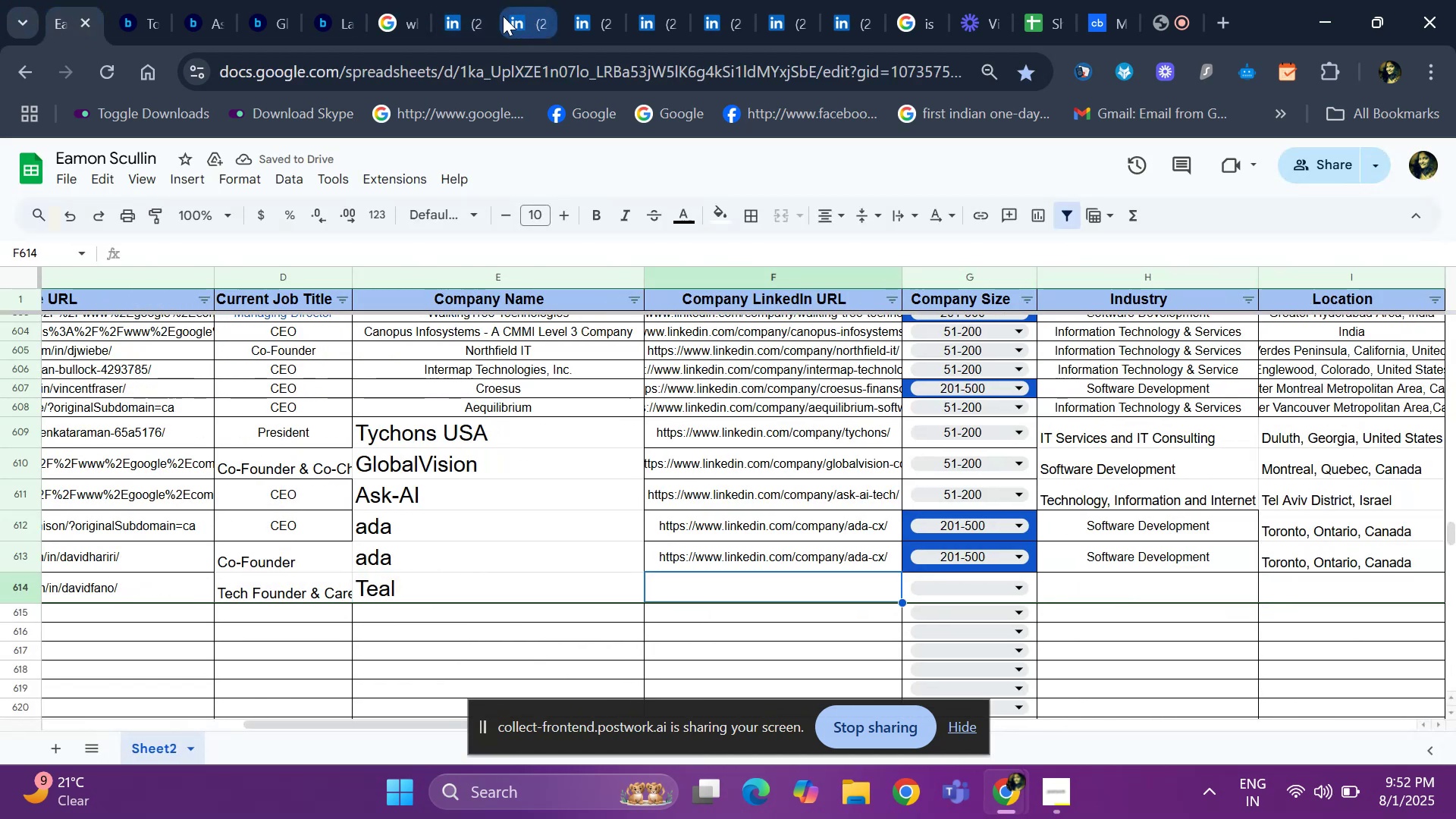 
left_click([483, 20])
 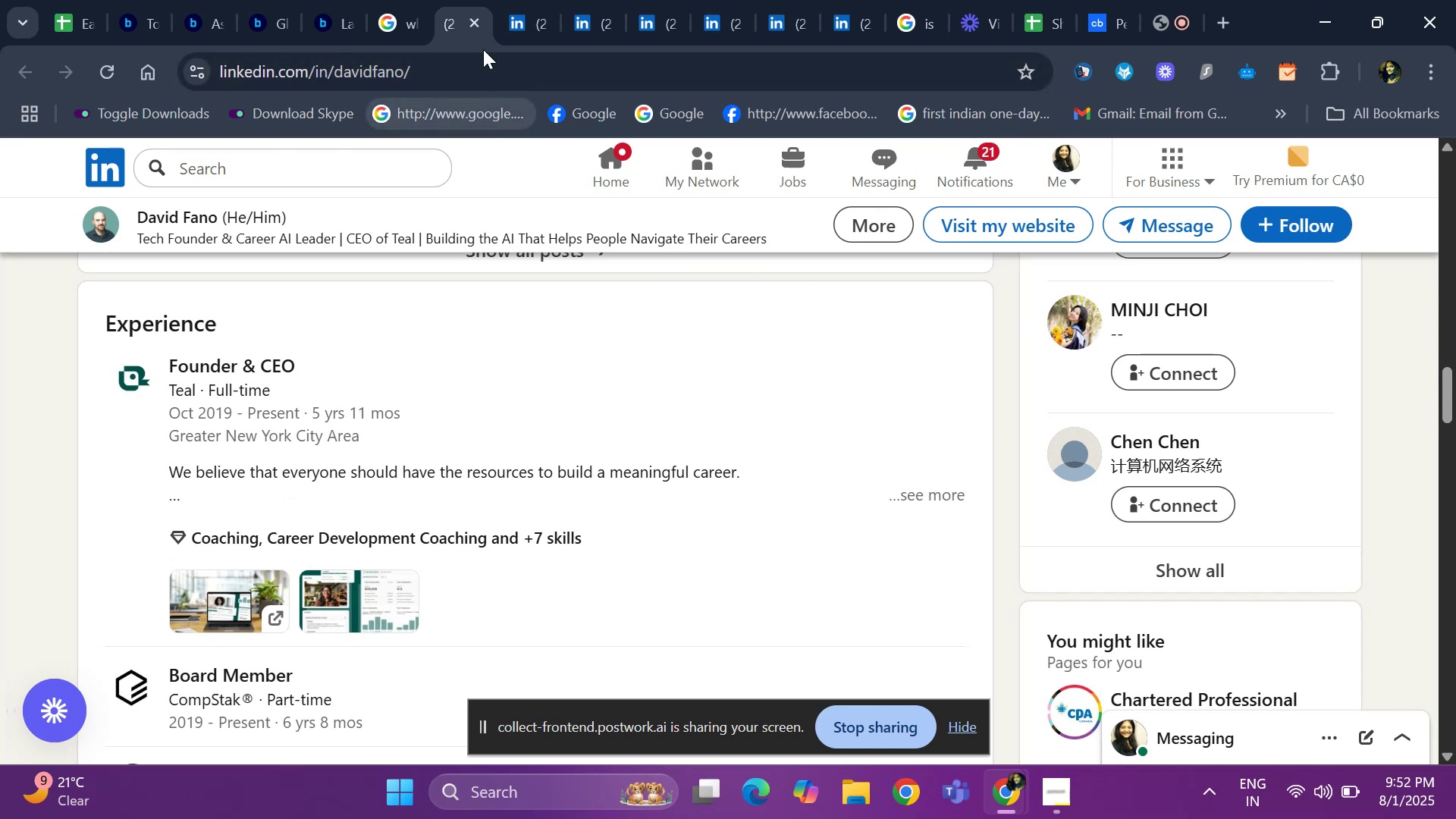 
left_click([523, 14])
 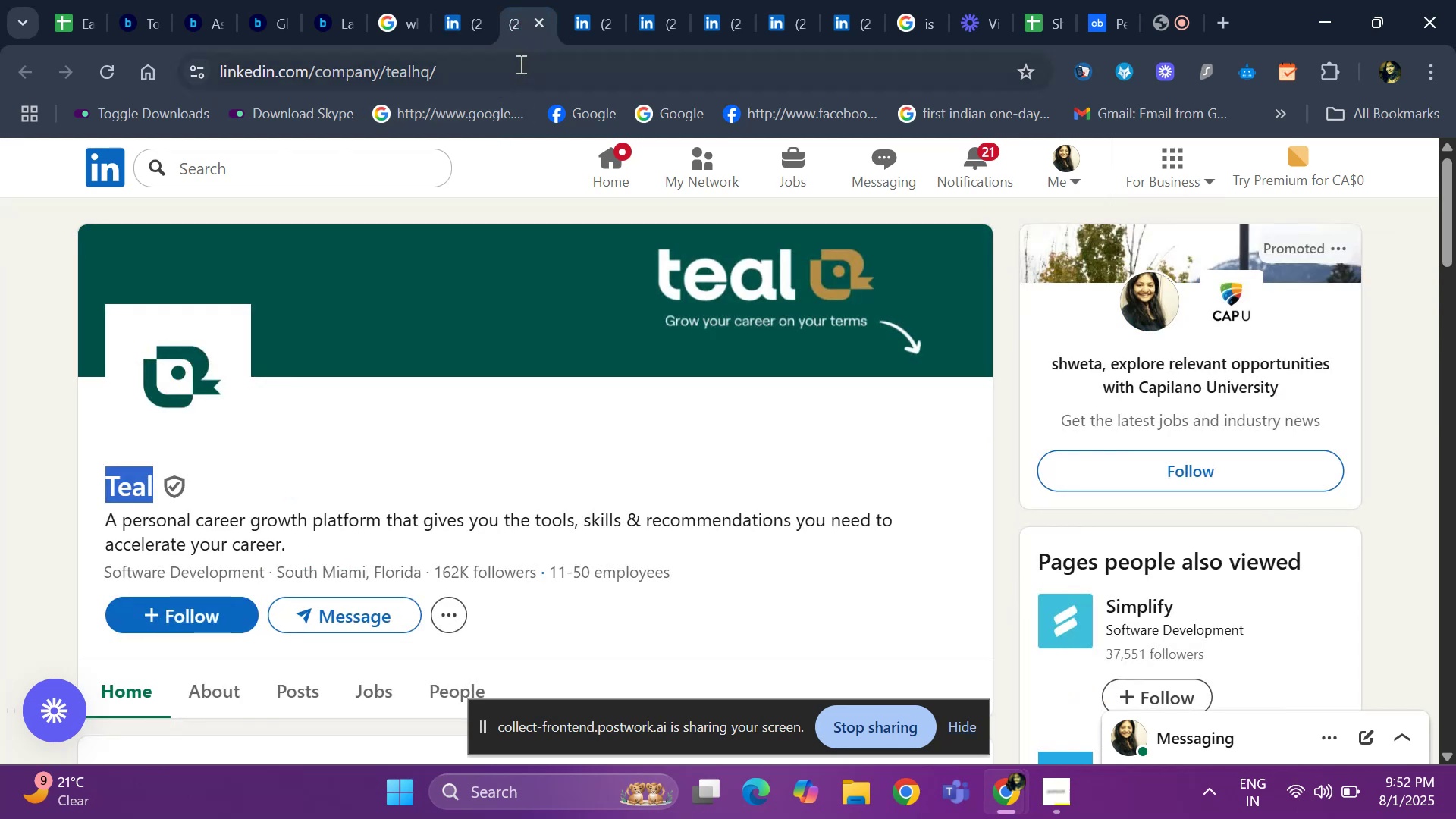 
left_click([519, 64])
 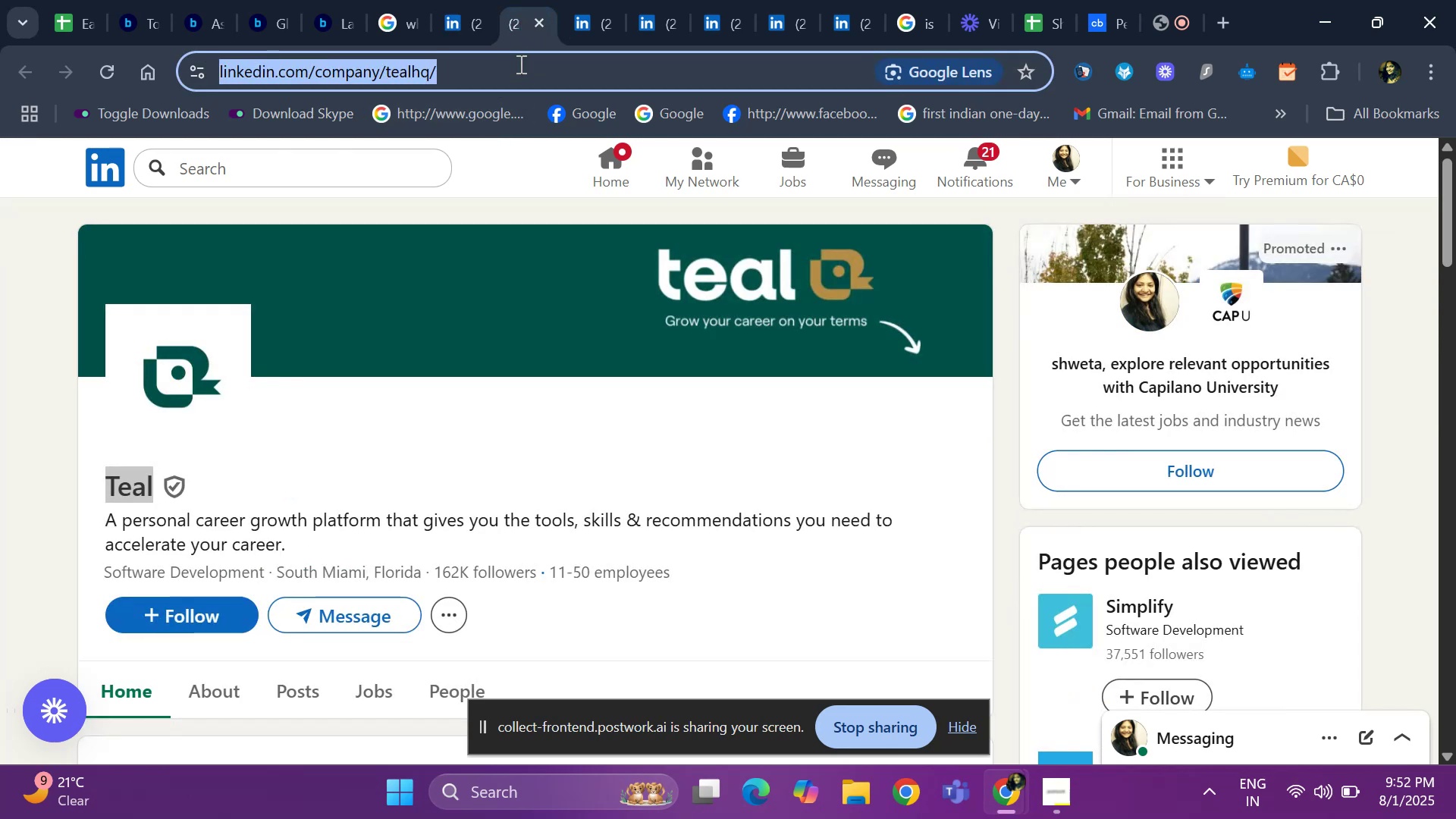 
key(Control+C)
 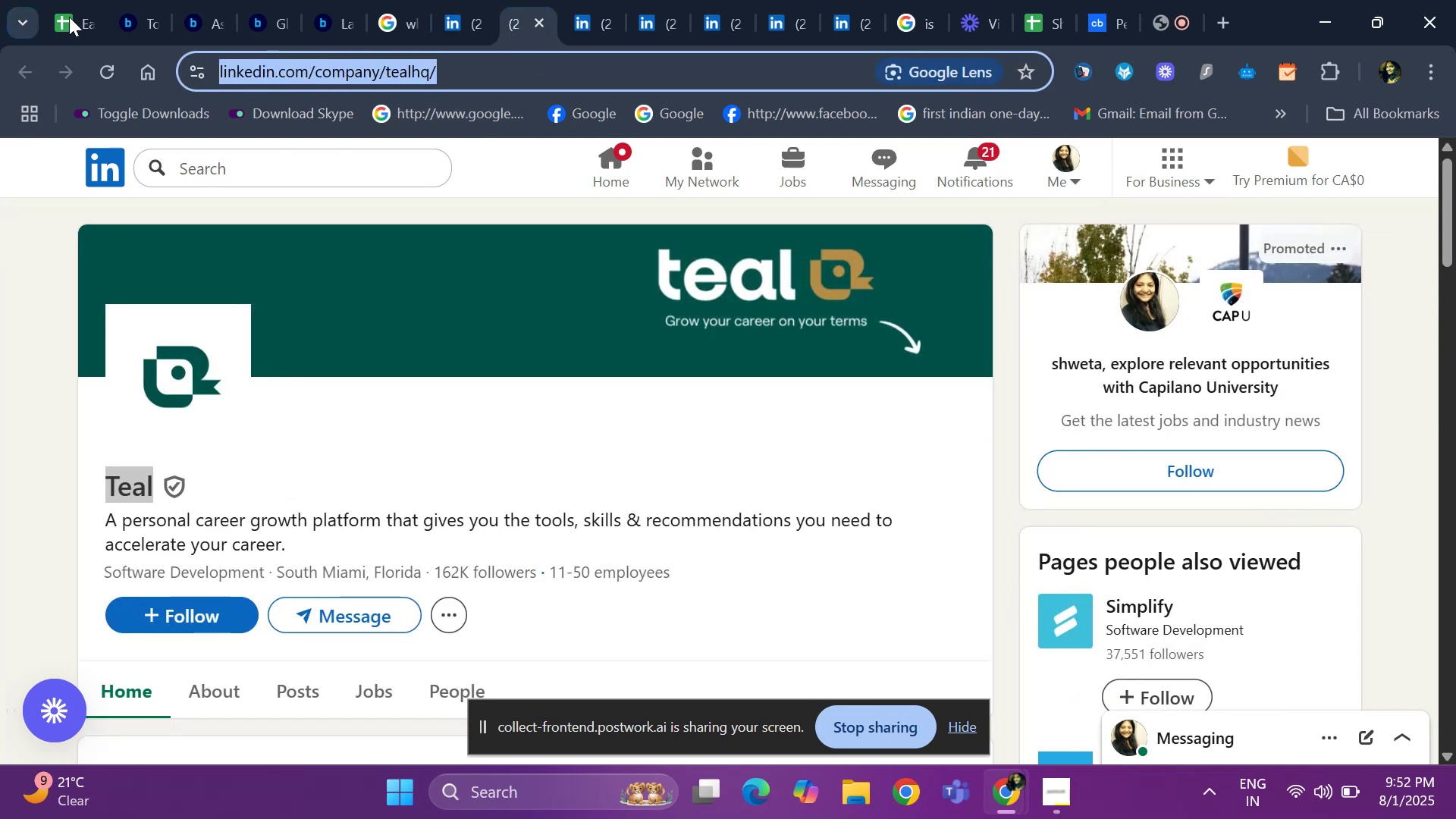 
left_click([71, 17])
 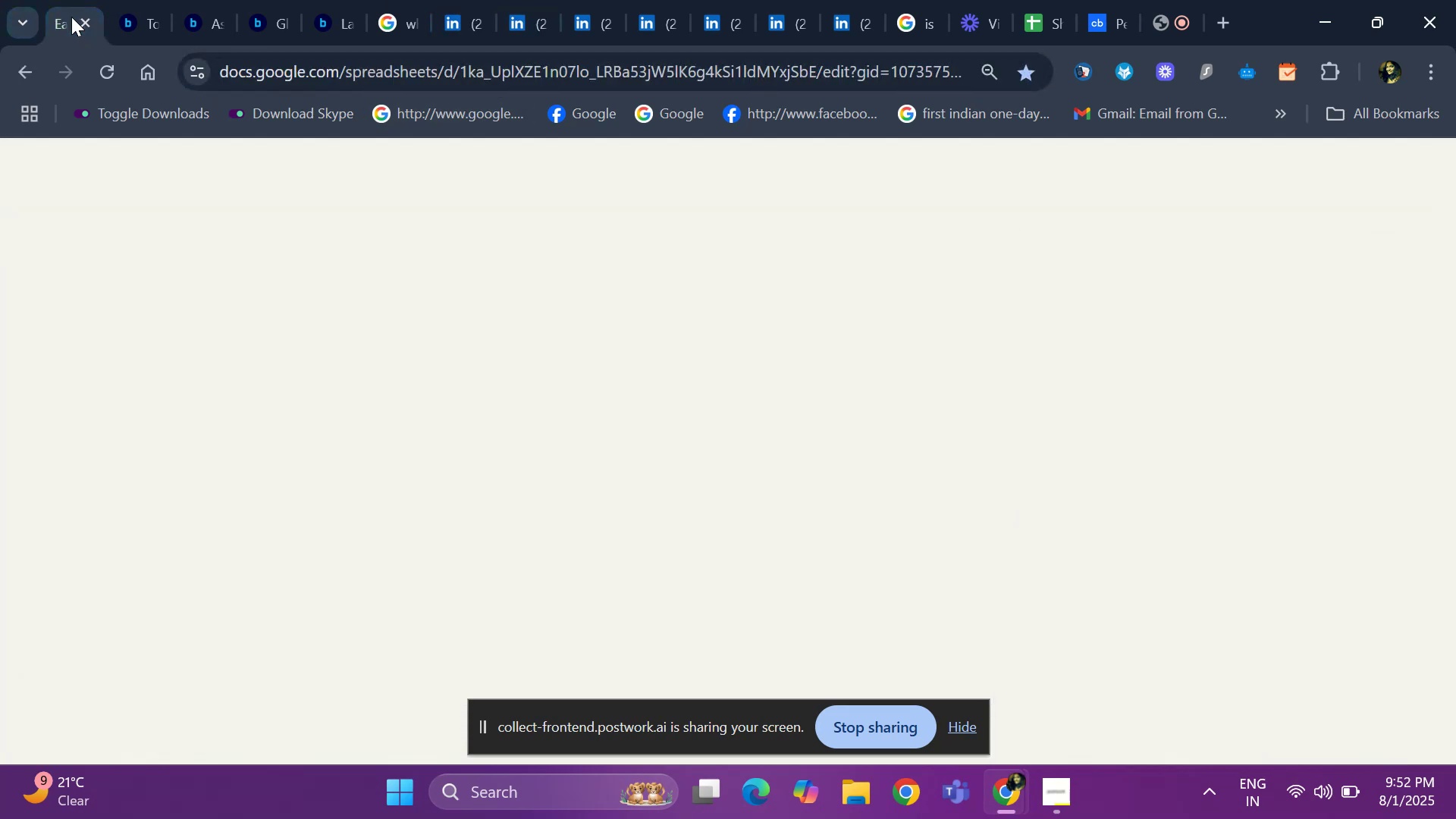 
key(Control+V)
 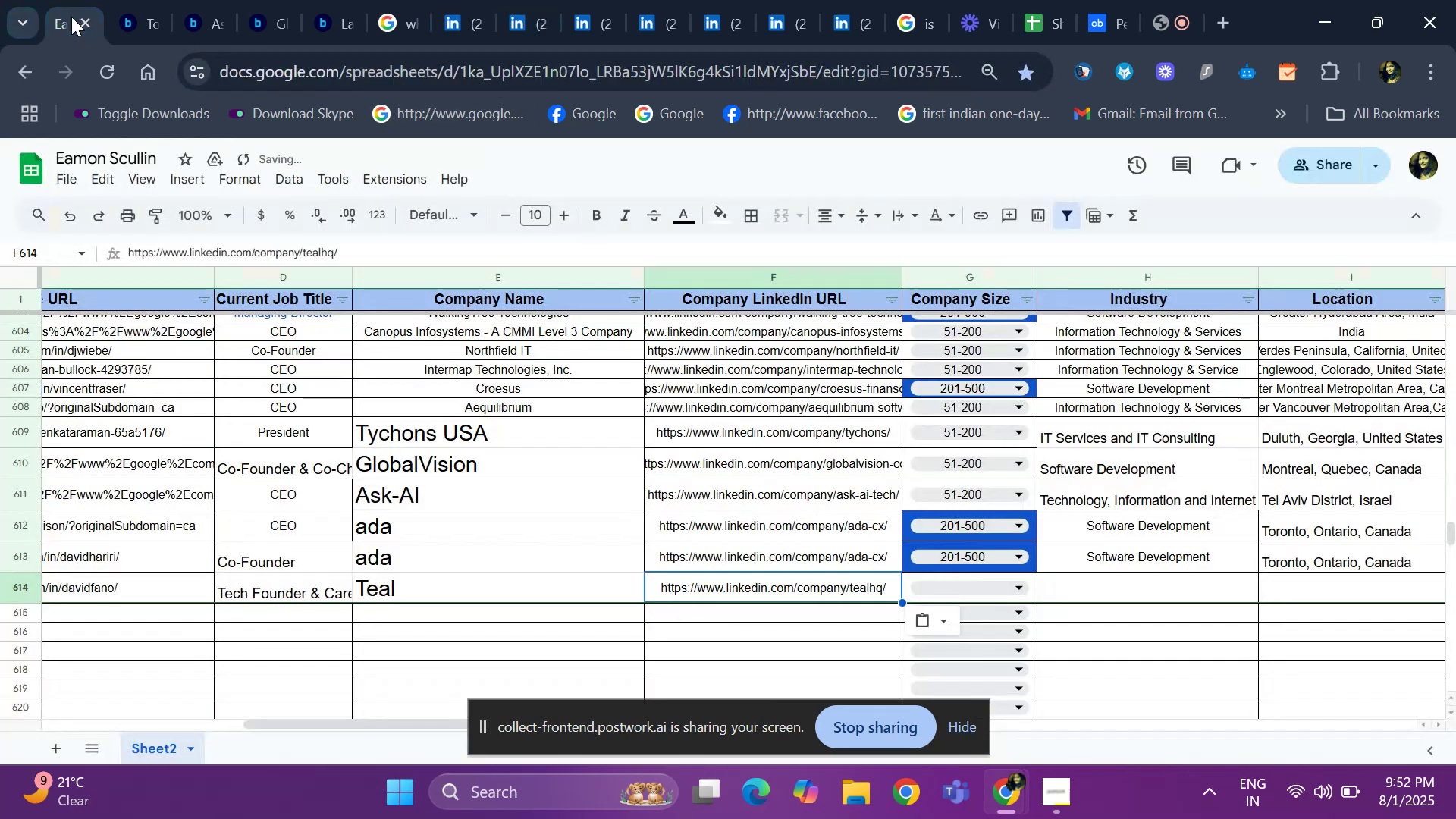 
key(ArrowRight)
 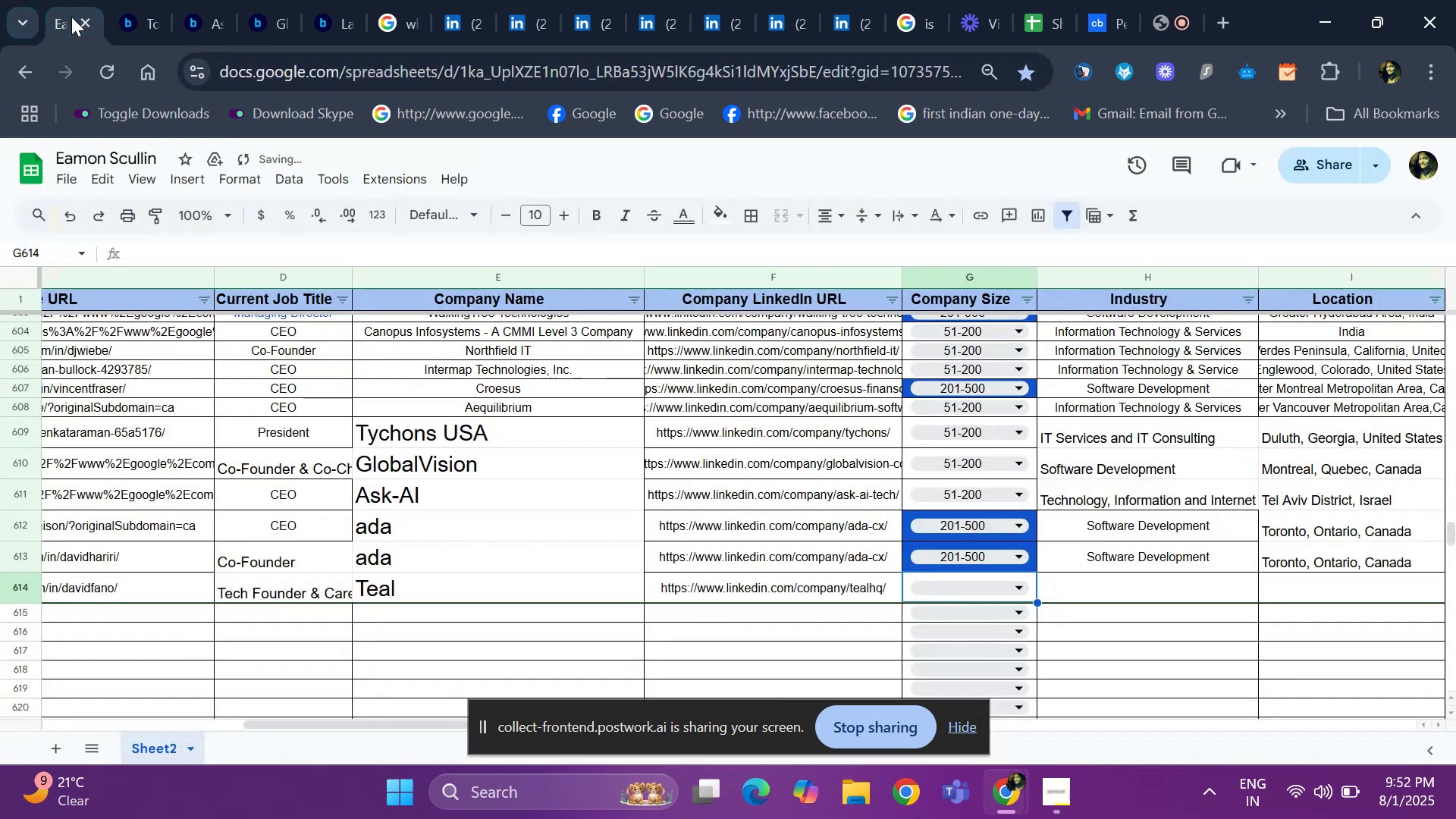 
key(ArrowRight)
 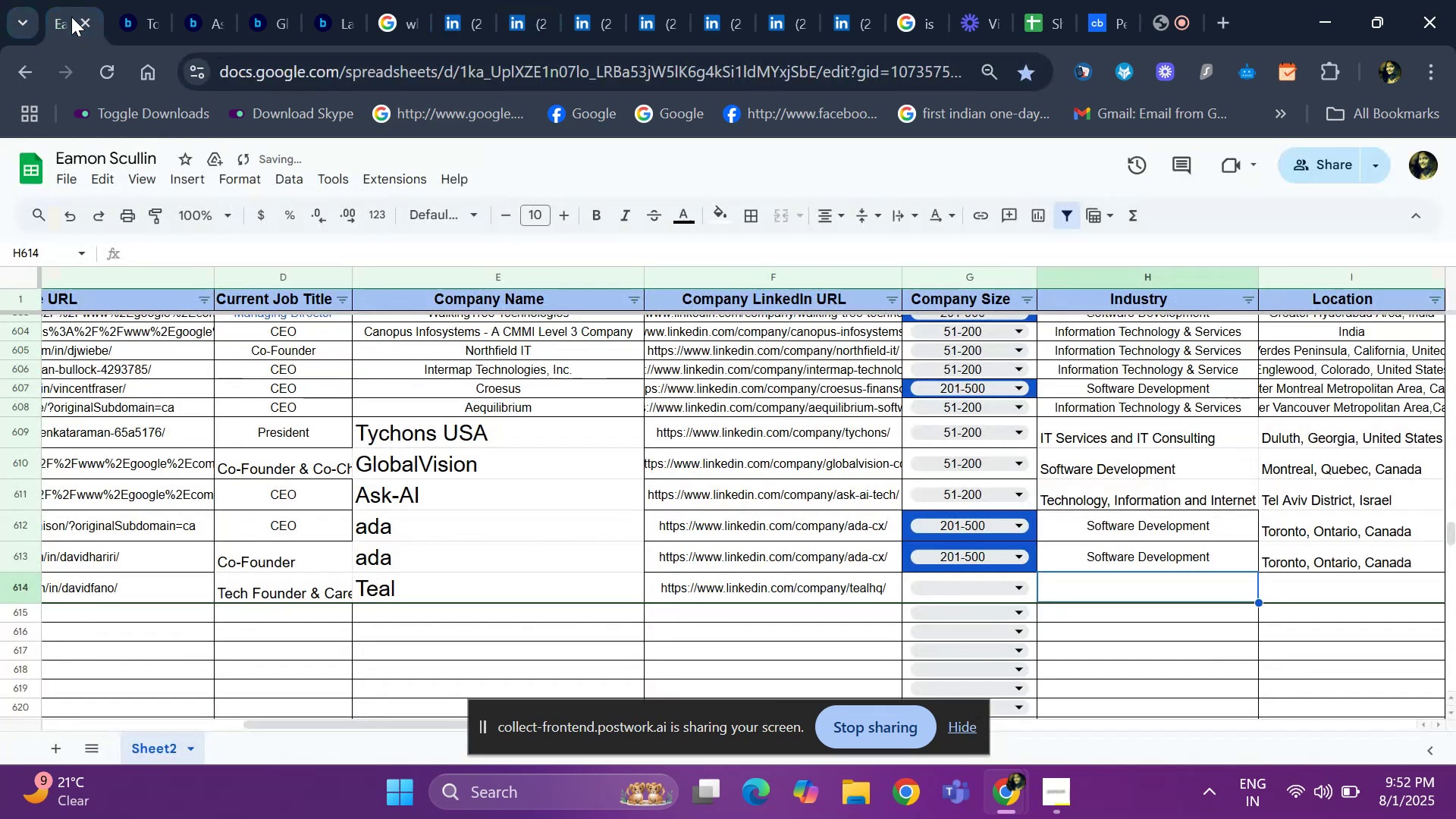 
key(ArrowLeft)
 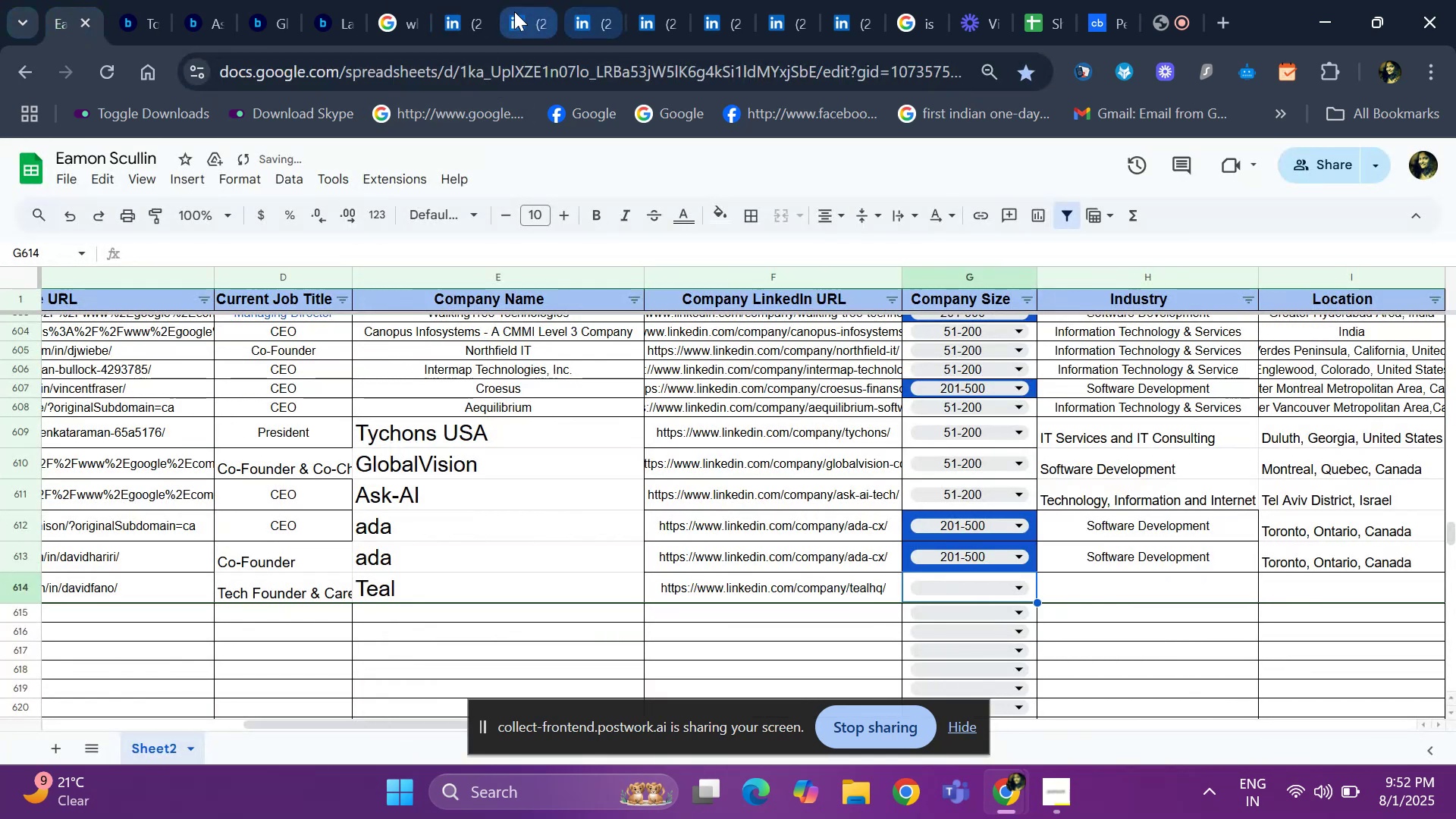 
left_click([507, 11])
 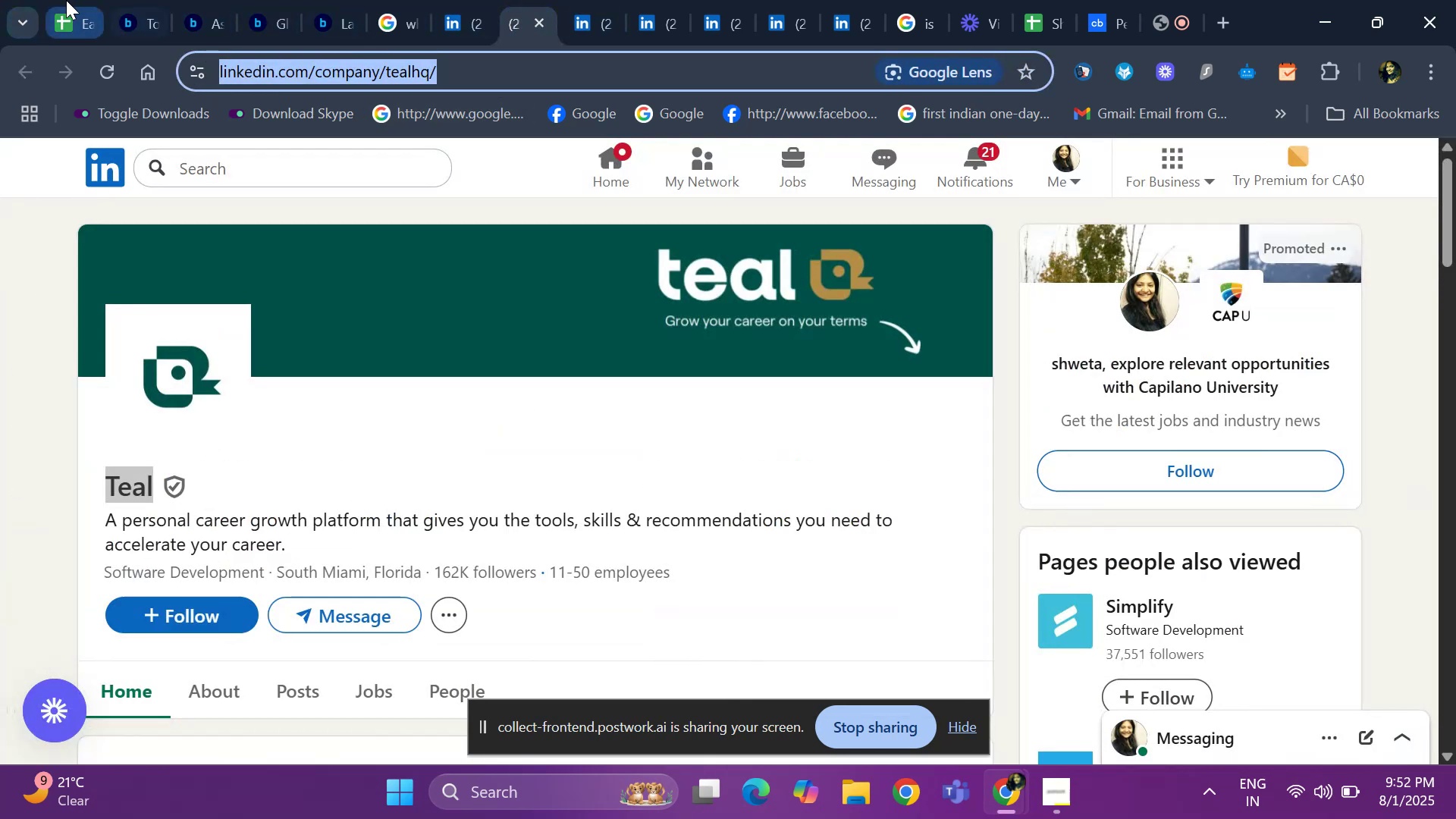 
left_click([62, 1])
 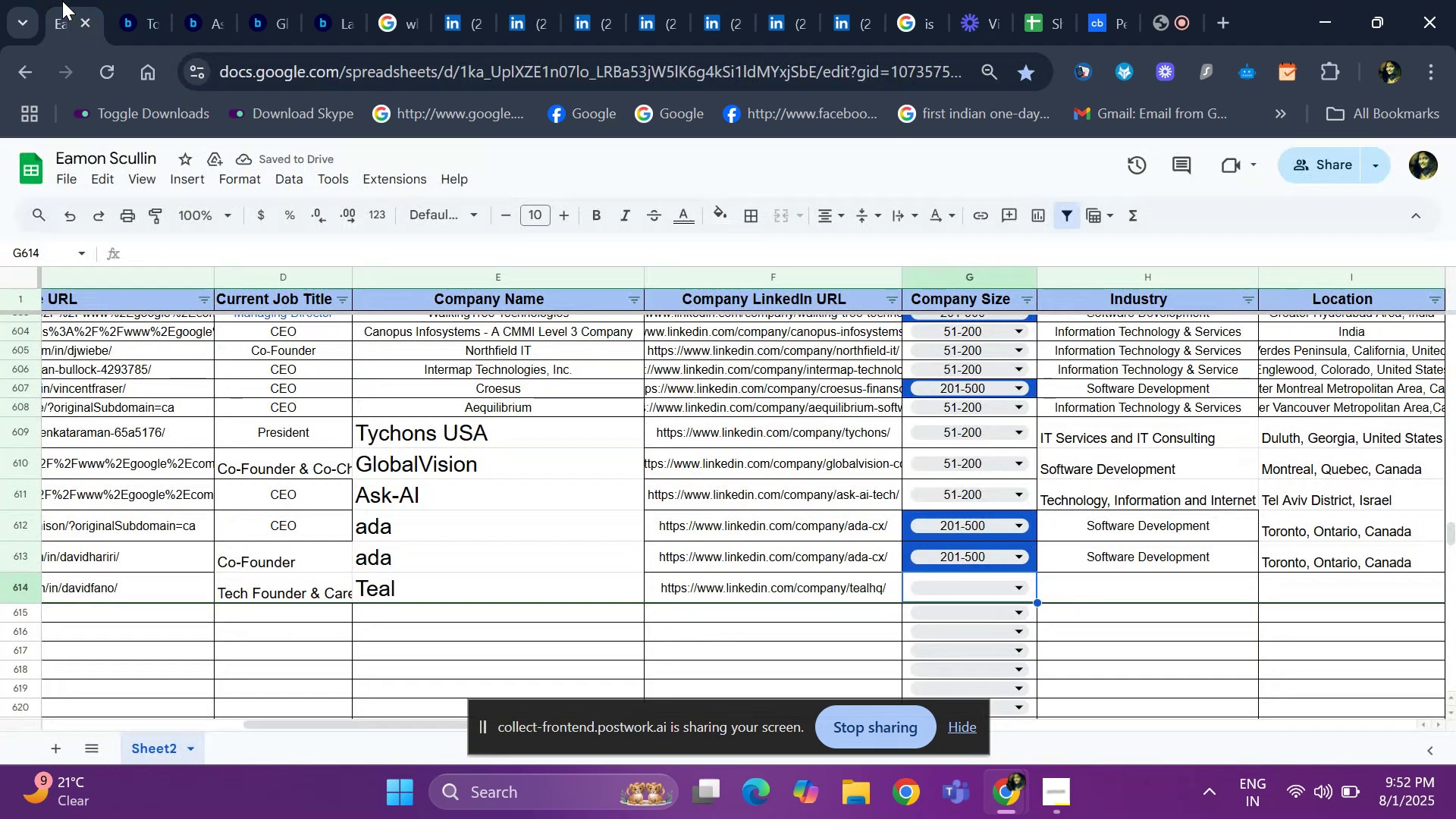 
key(Enter)
 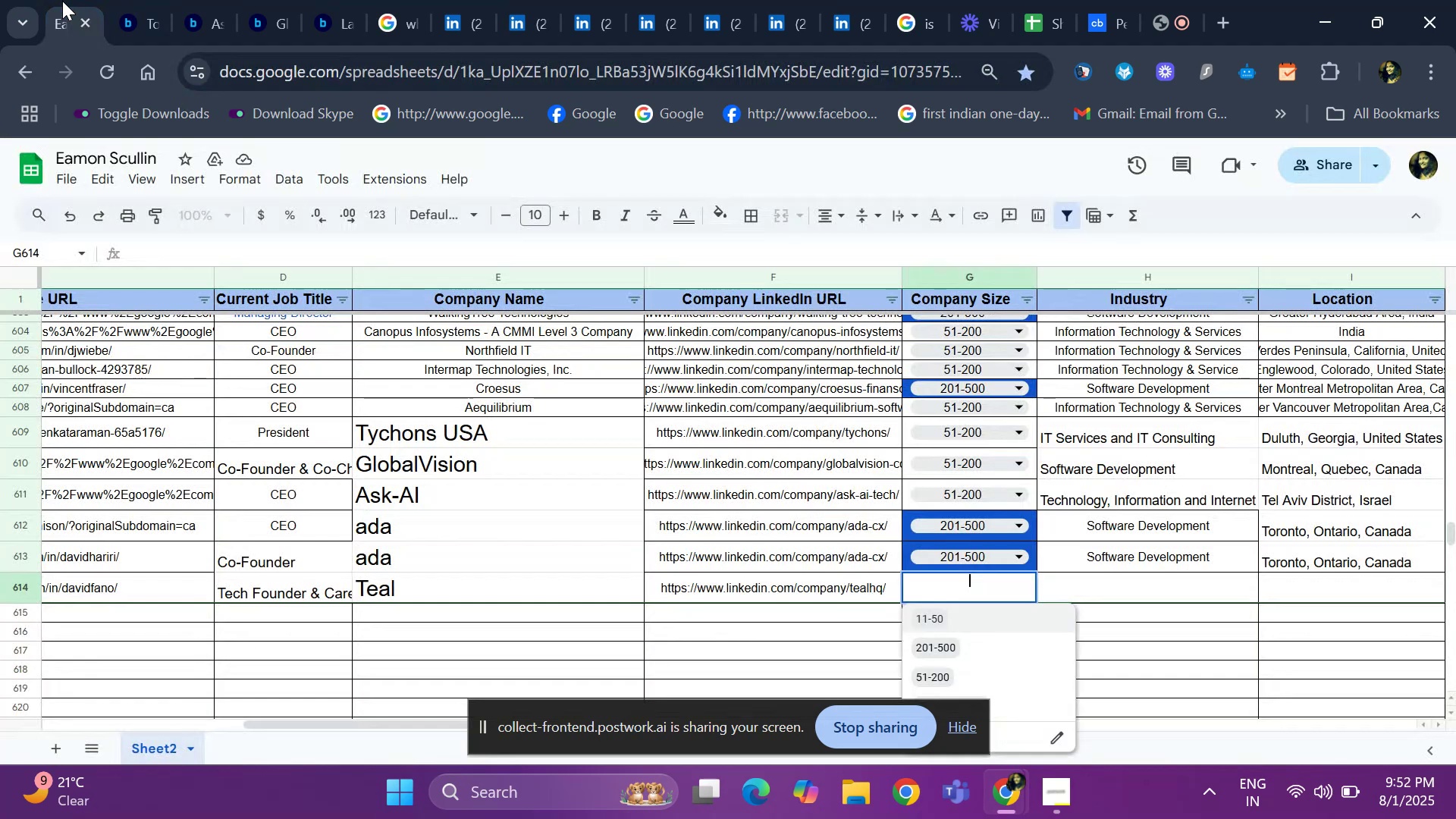 
key(ArrowDown)
 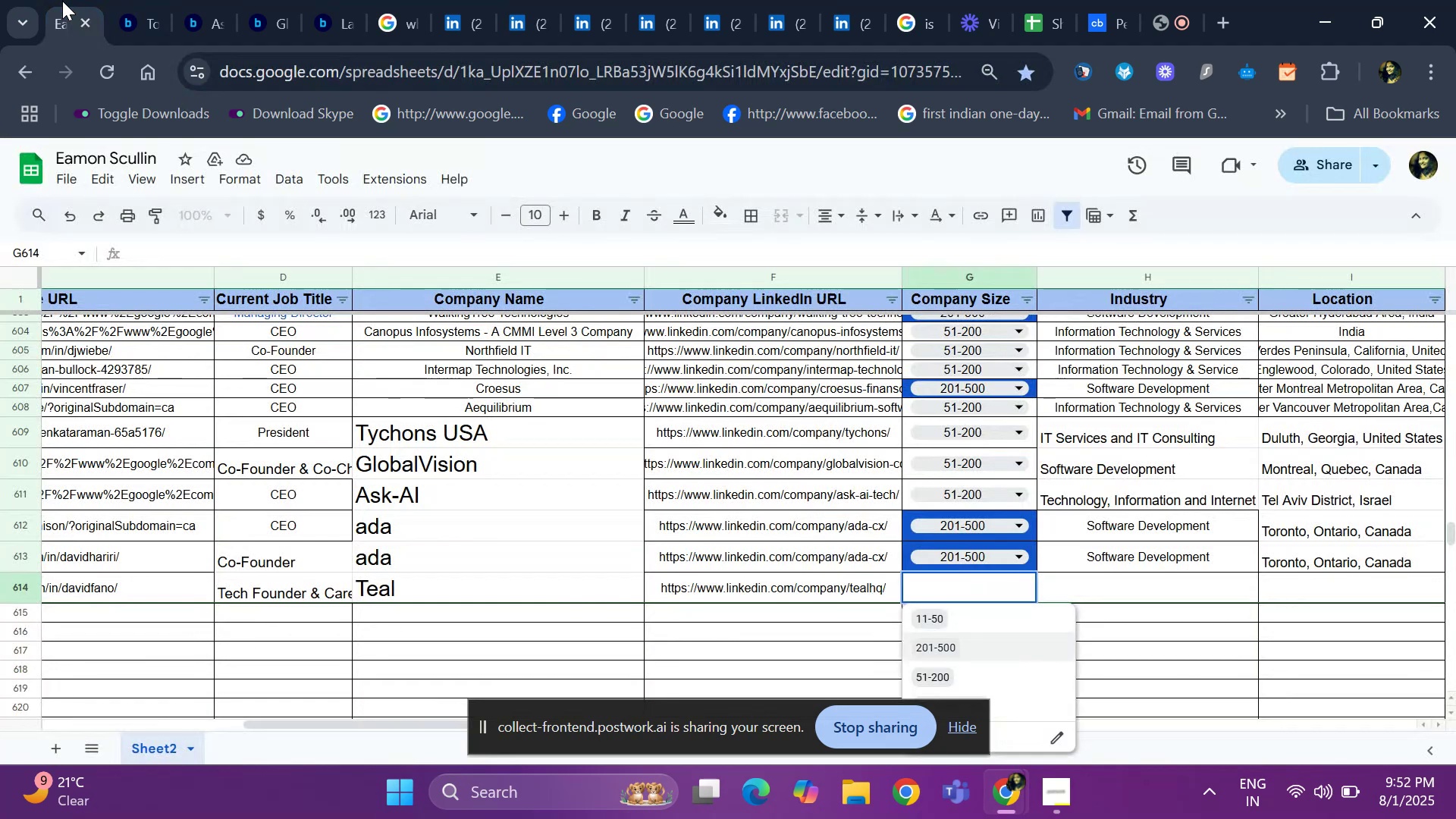 
key(ArrowUp)
 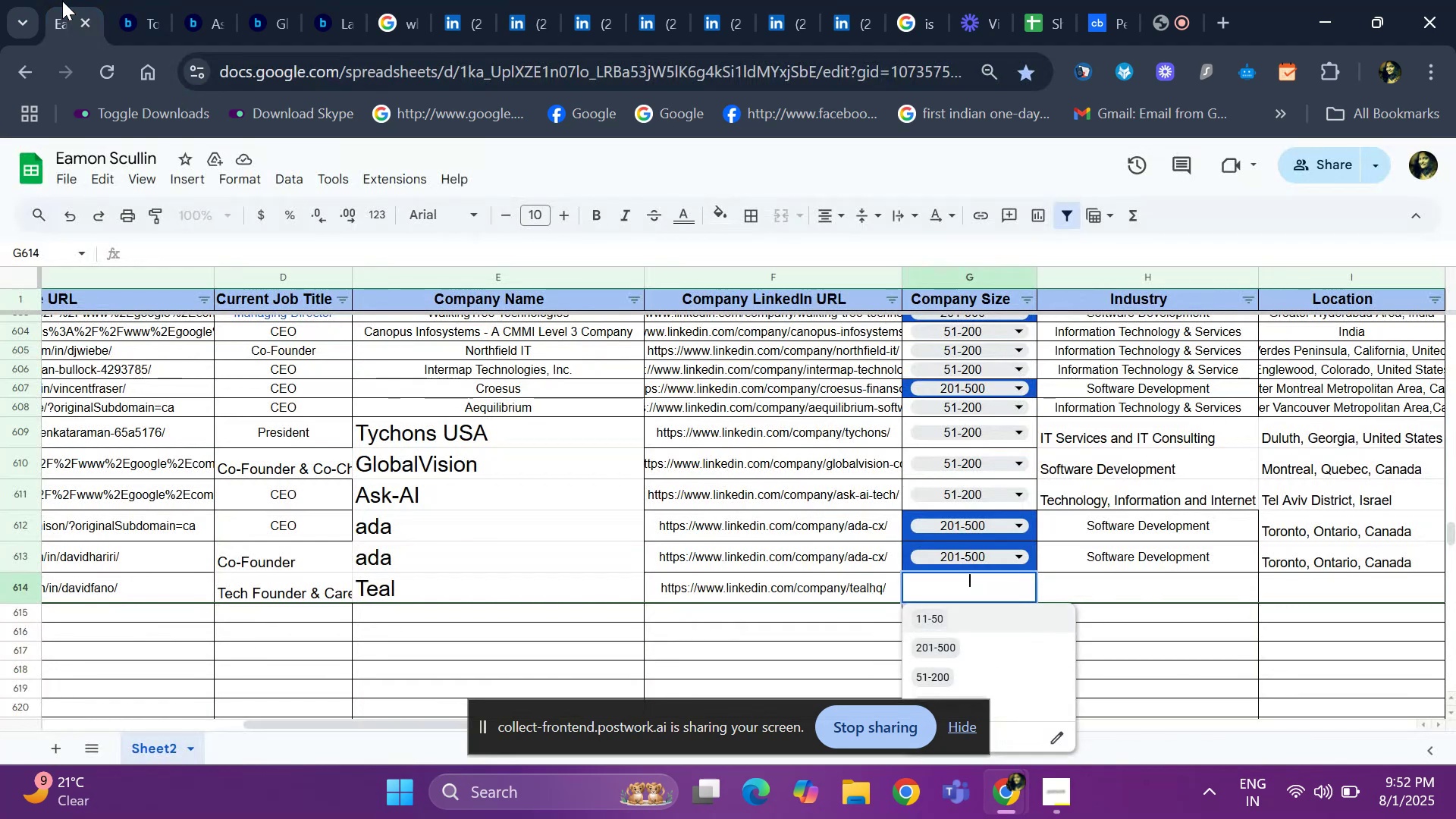 
key(Enter)
 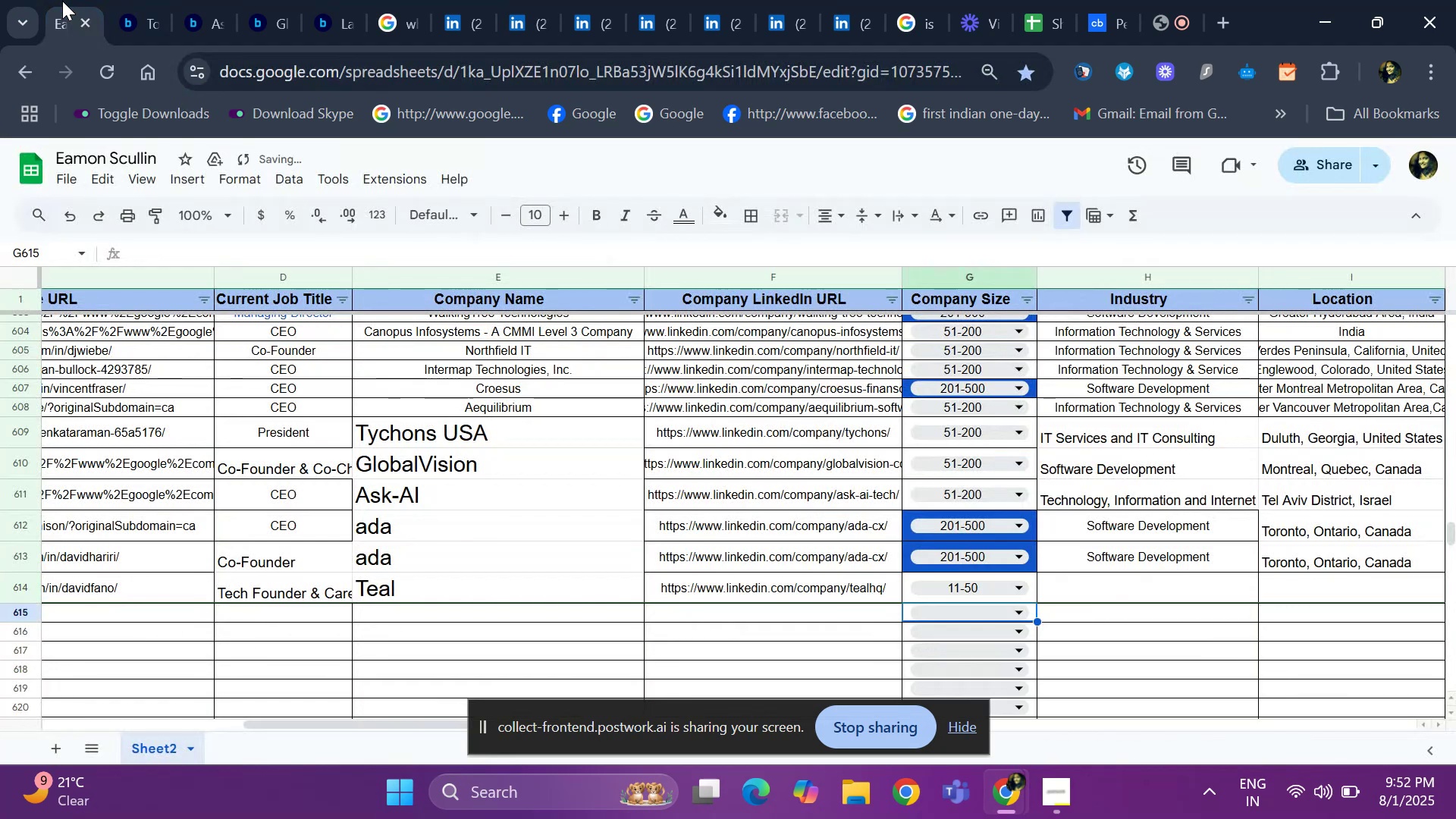 
key(ArrowUp)
 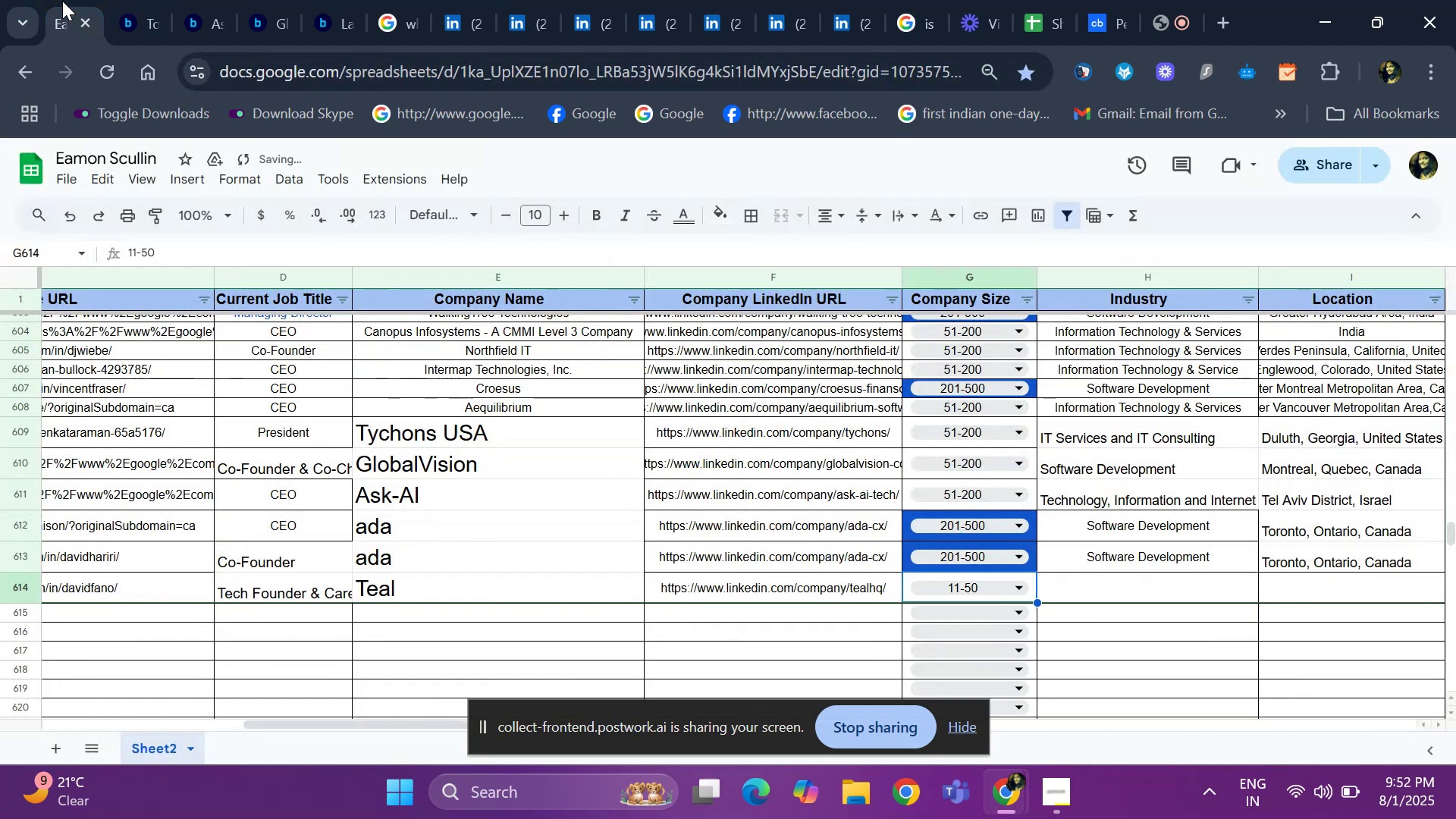 
key(ArrowRight)
 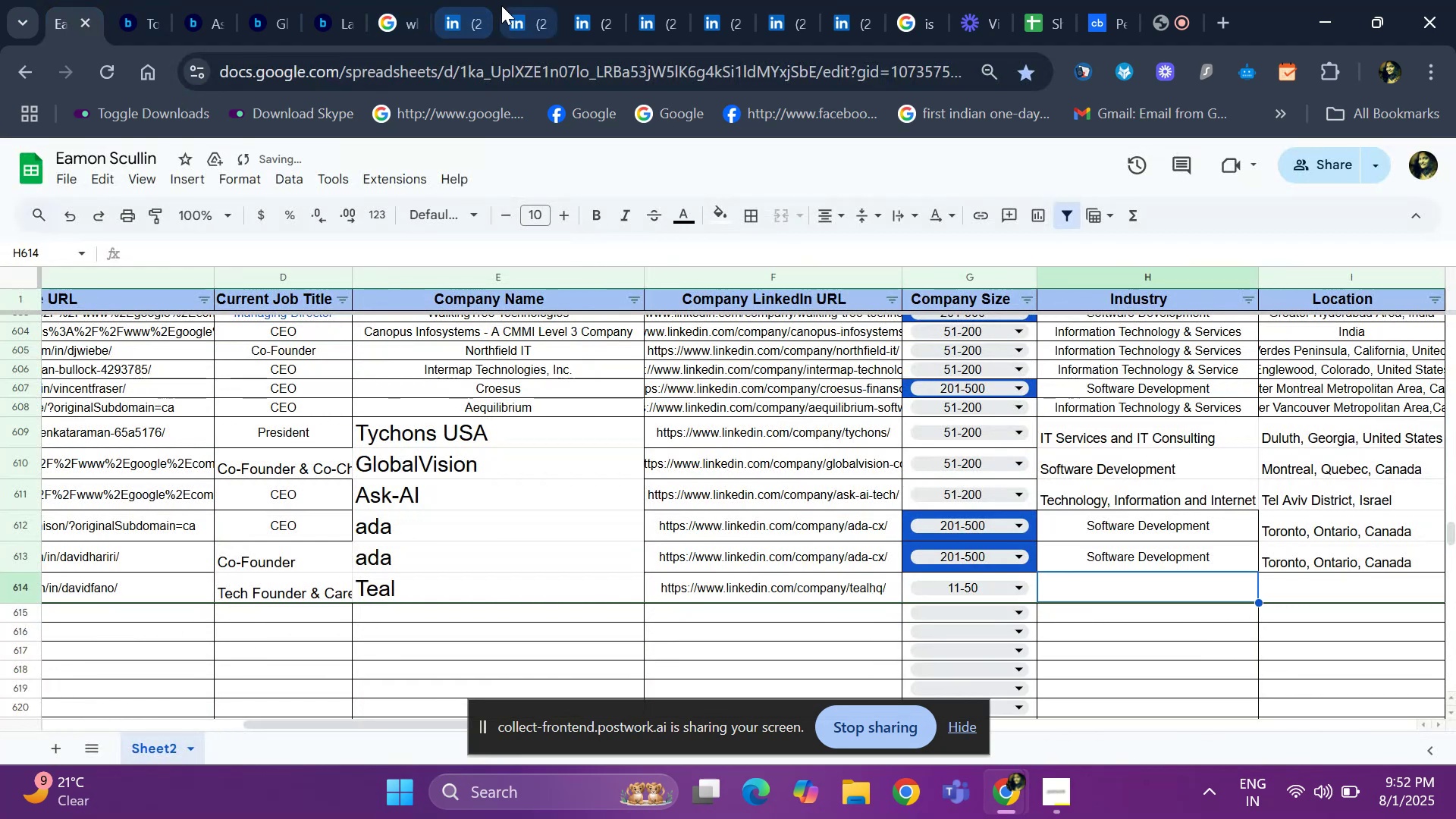 
left_click([500, 7])
 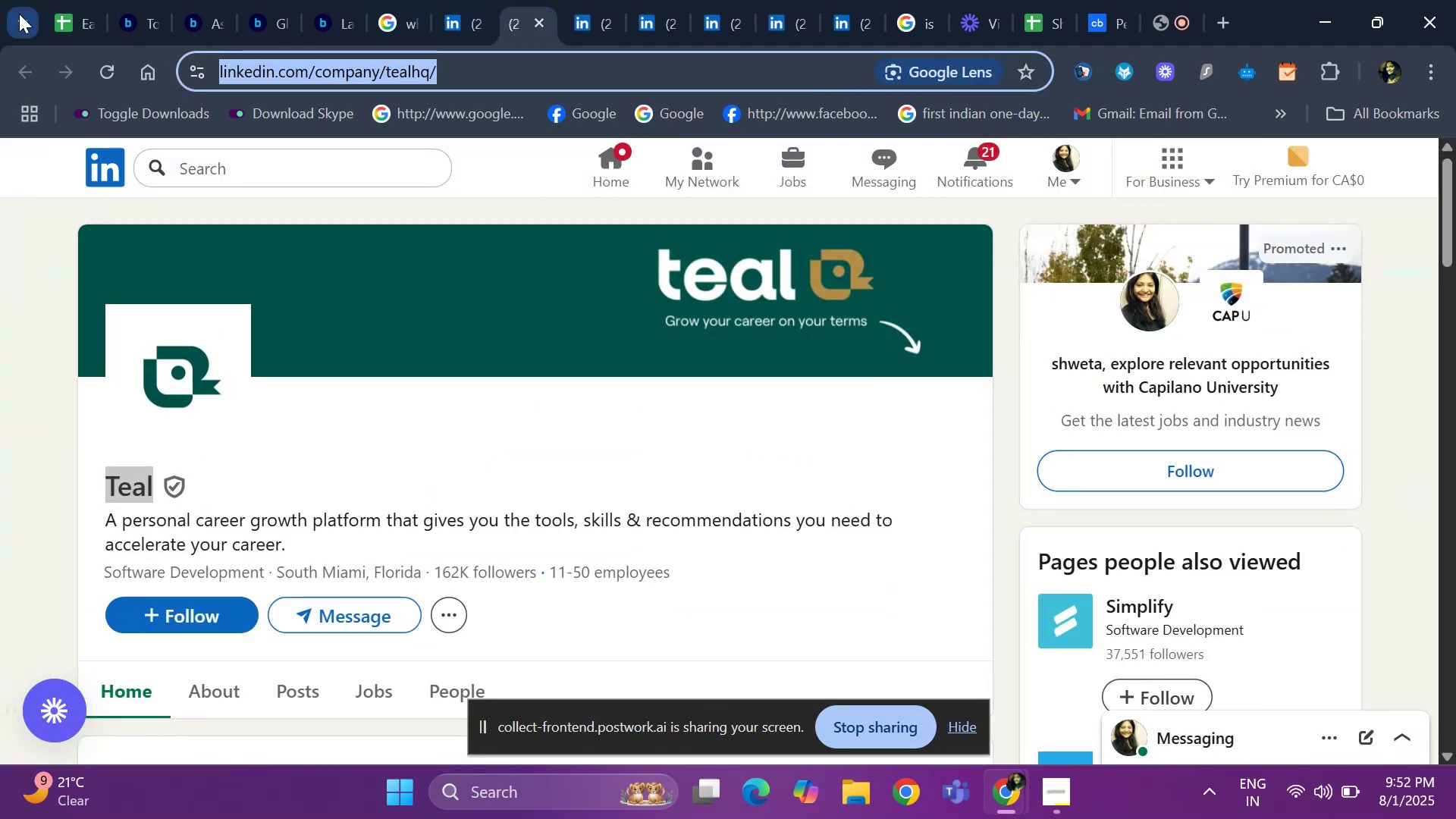 
left_click([58, 16])
 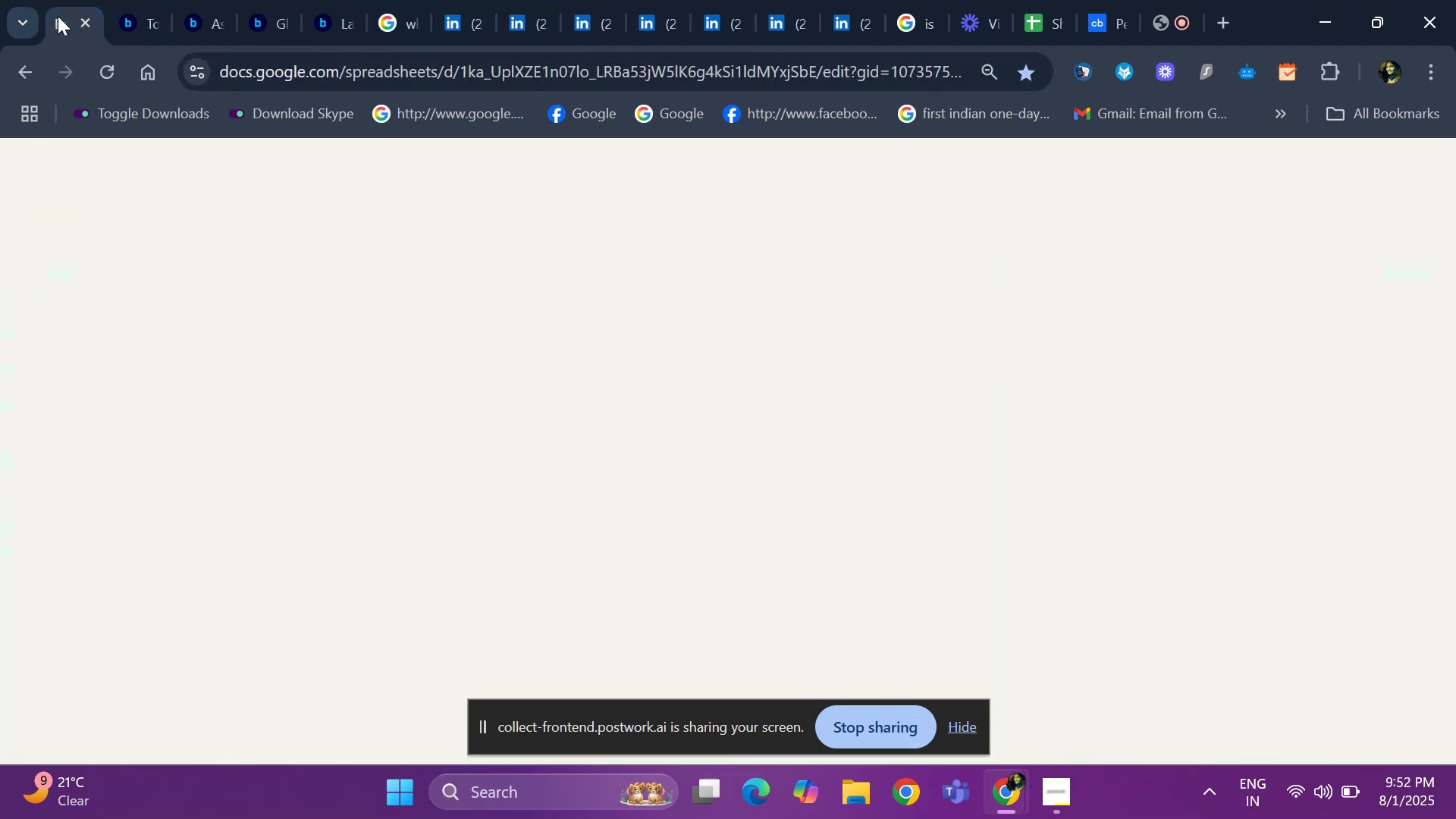 
hold_key(key=ControlLeft, duration=0.39)
 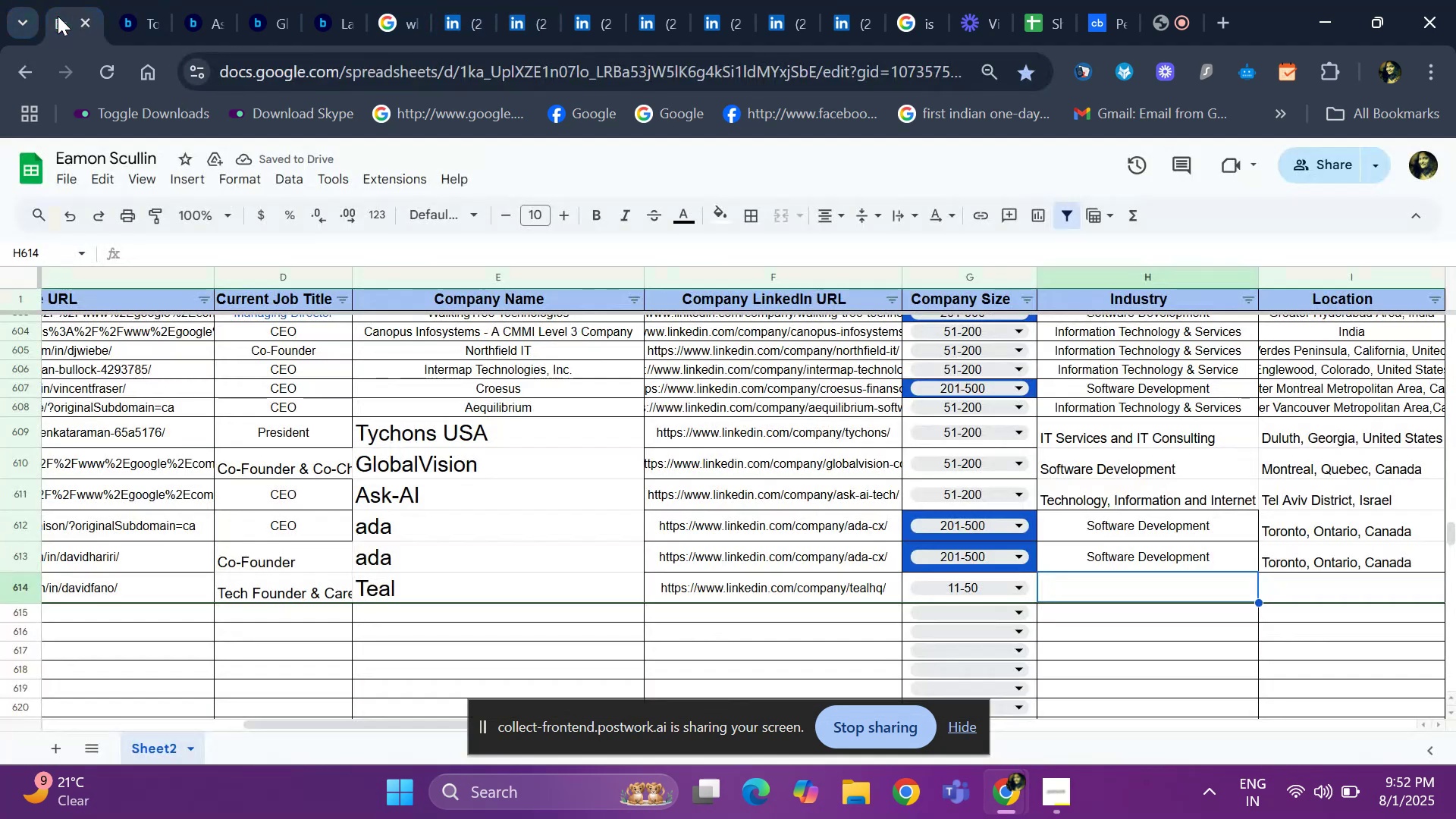 
key(Control+D)
 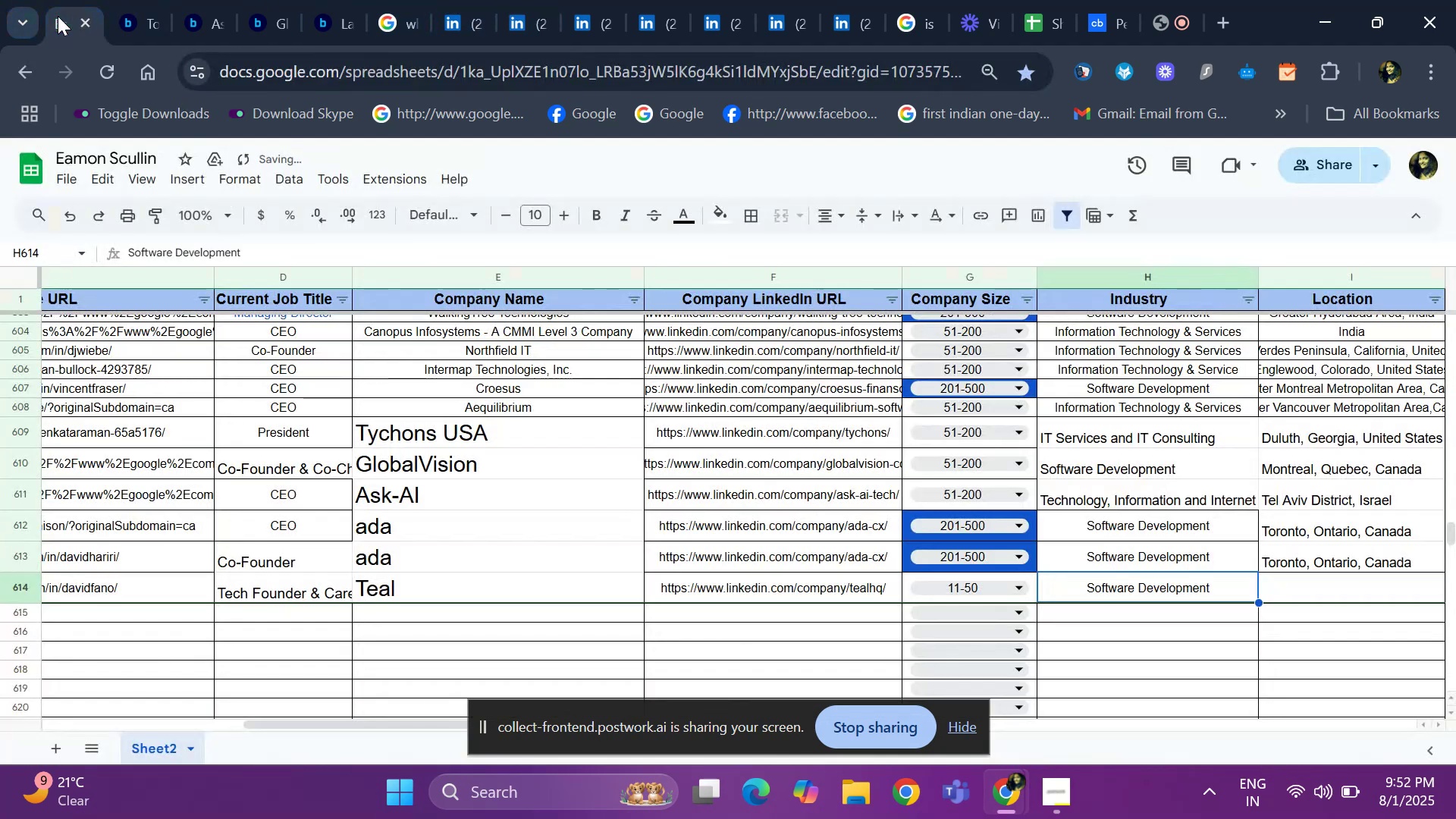 
key(ArrowRight)
 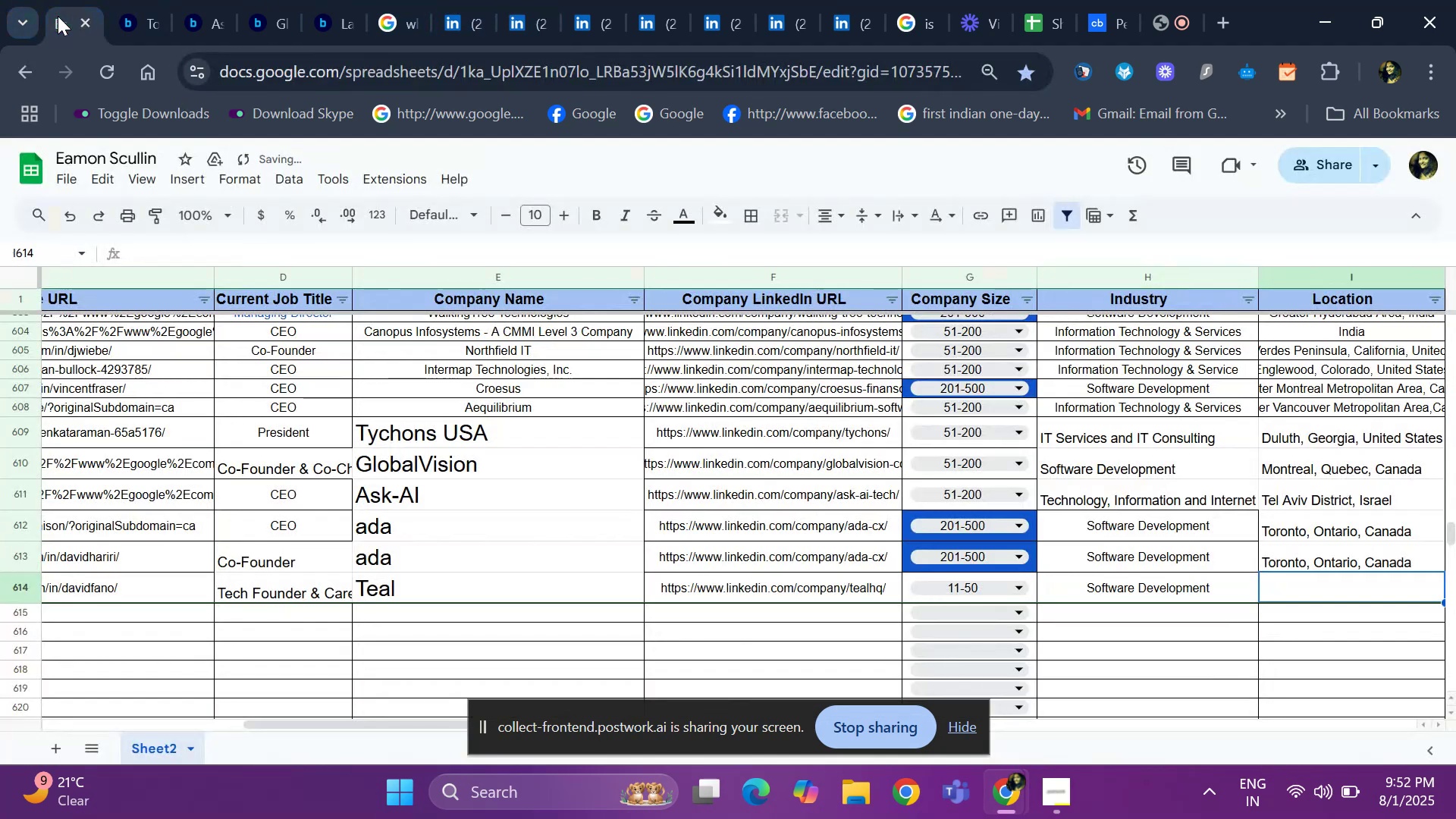 
key(ArrowRight)
 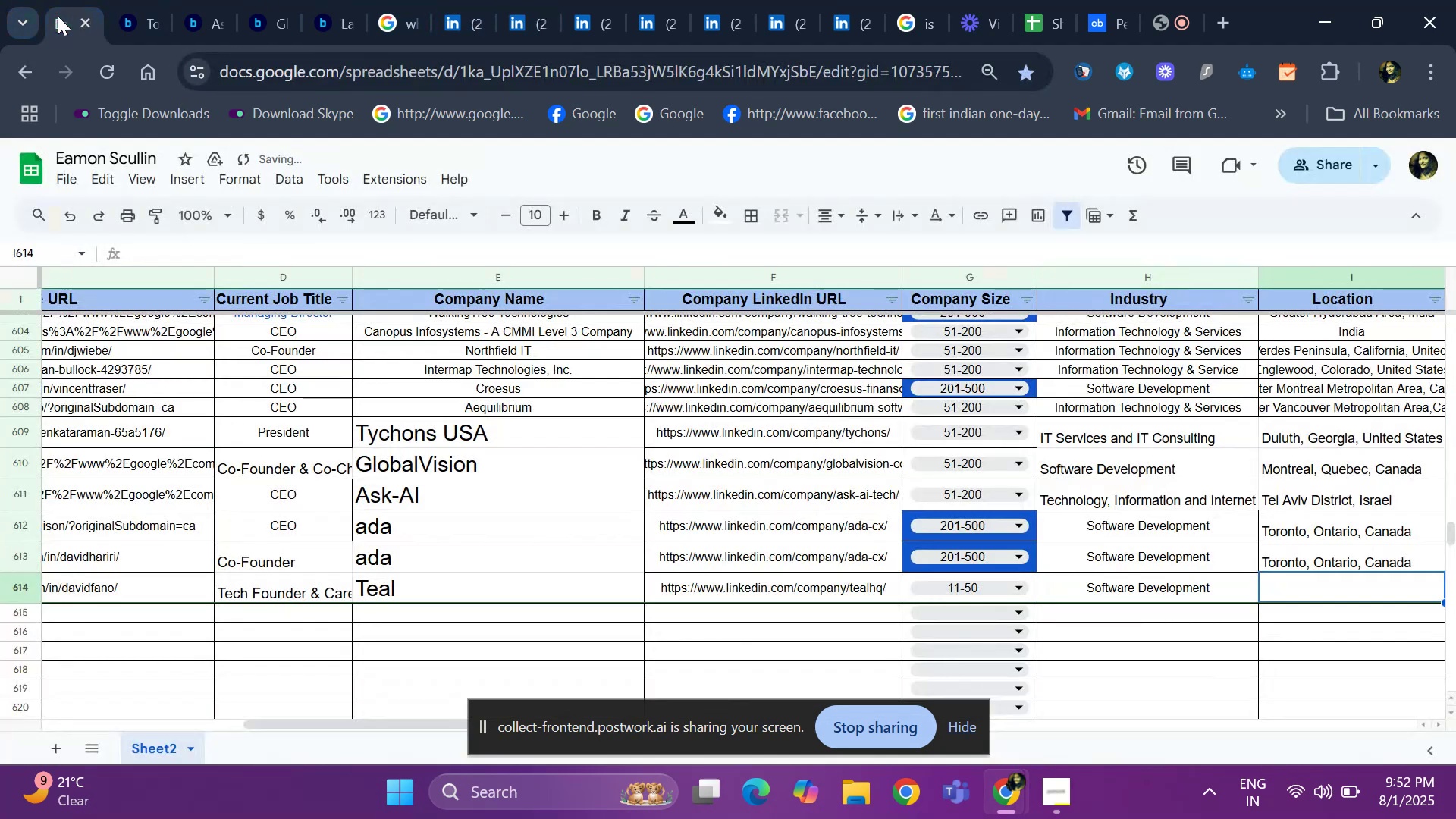 
key(ArrowRight)
 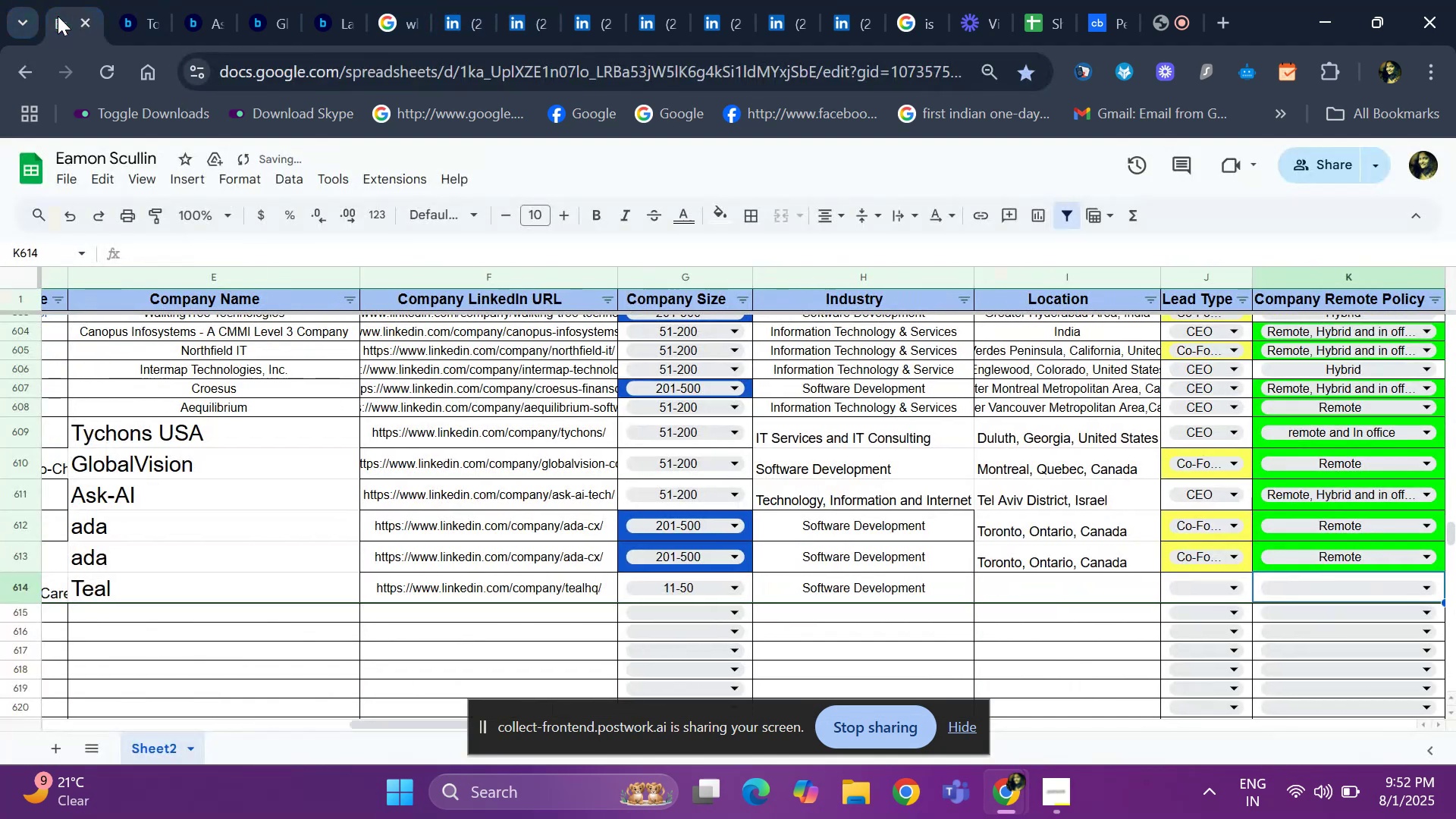 
key(ArrowLeft)
 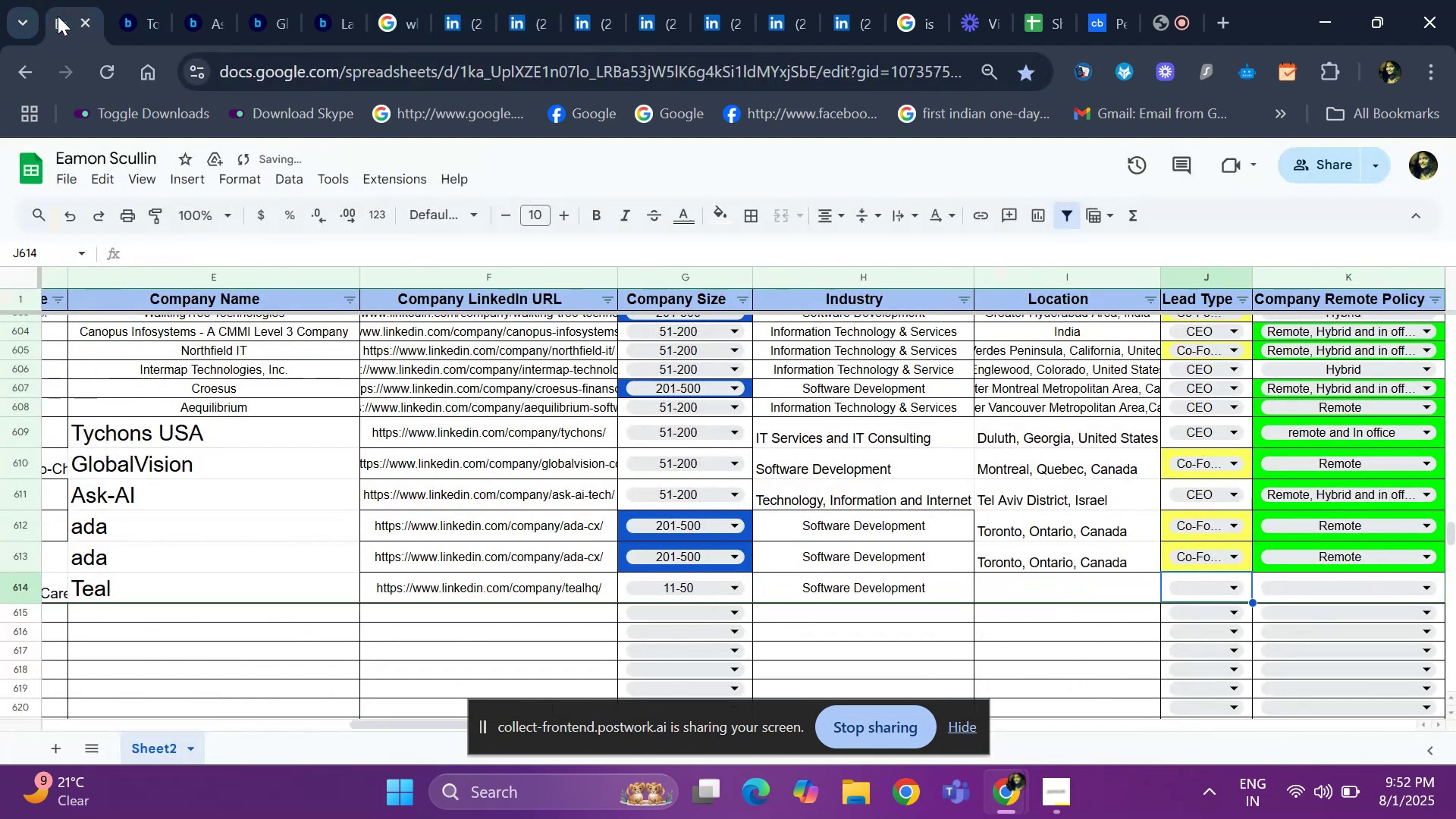 
key(ArrowLeft)
 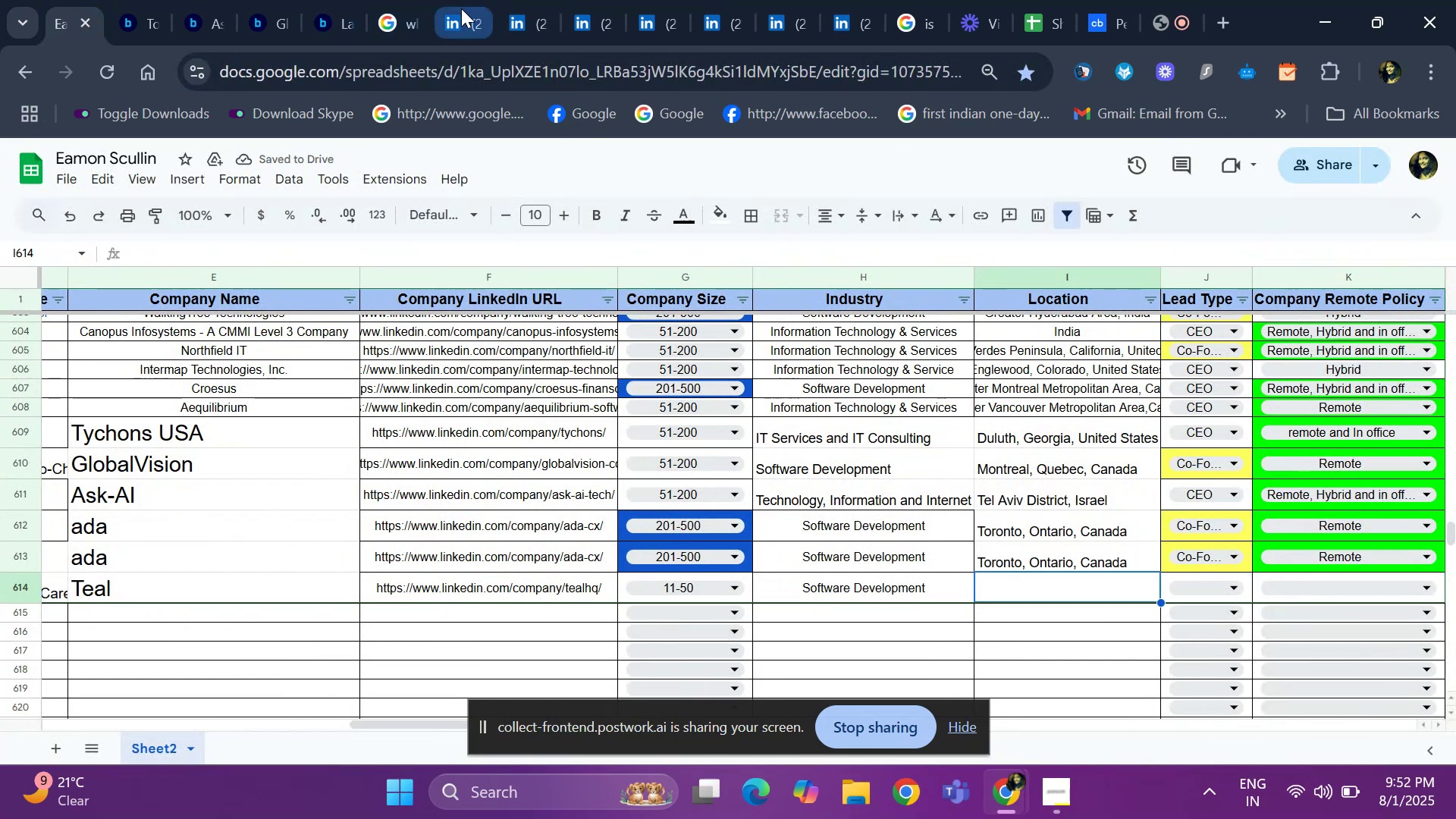 
left_click([449, 14])
 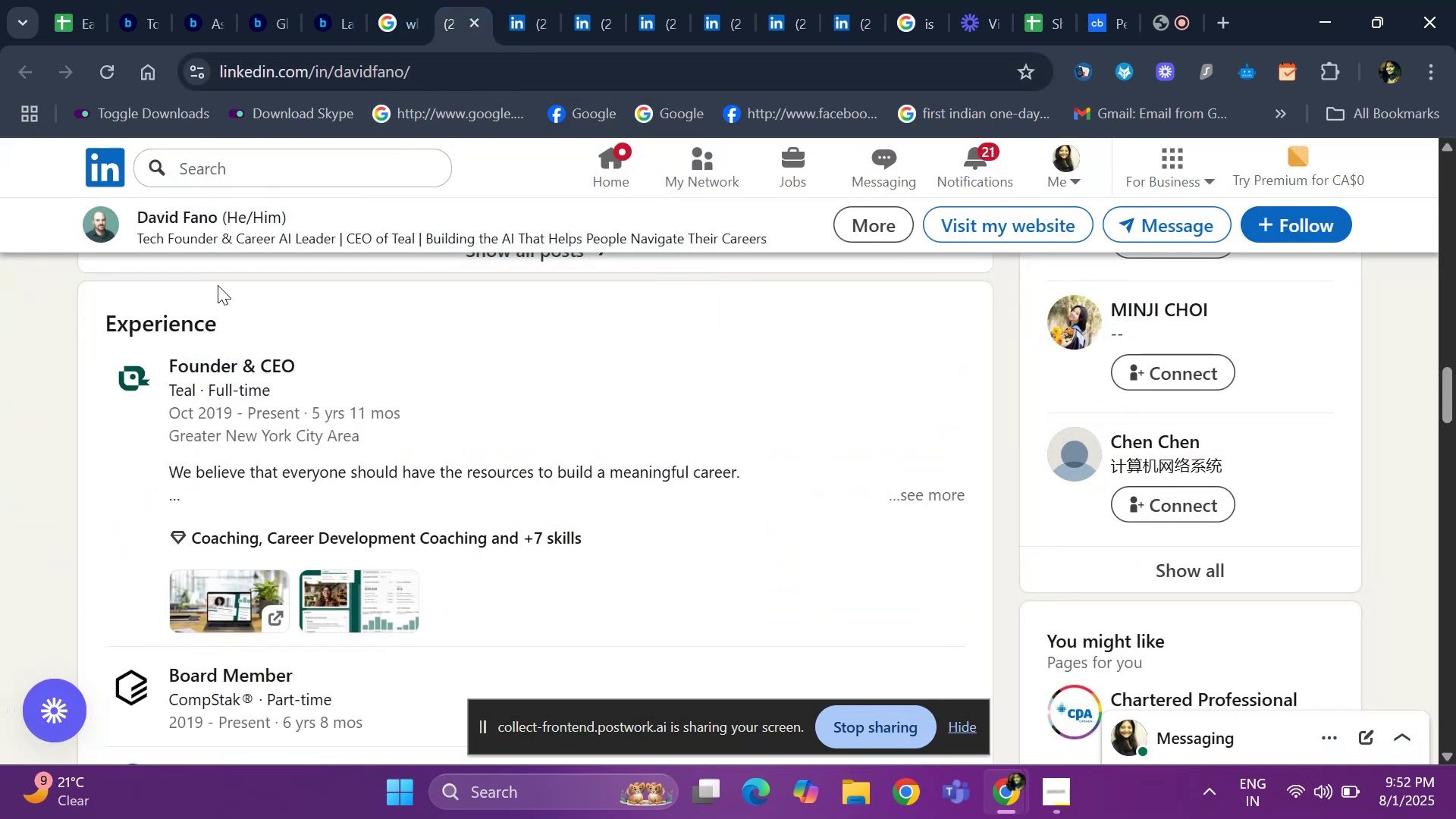 
hold_key(key=ArrowUp, duration=0.95)
 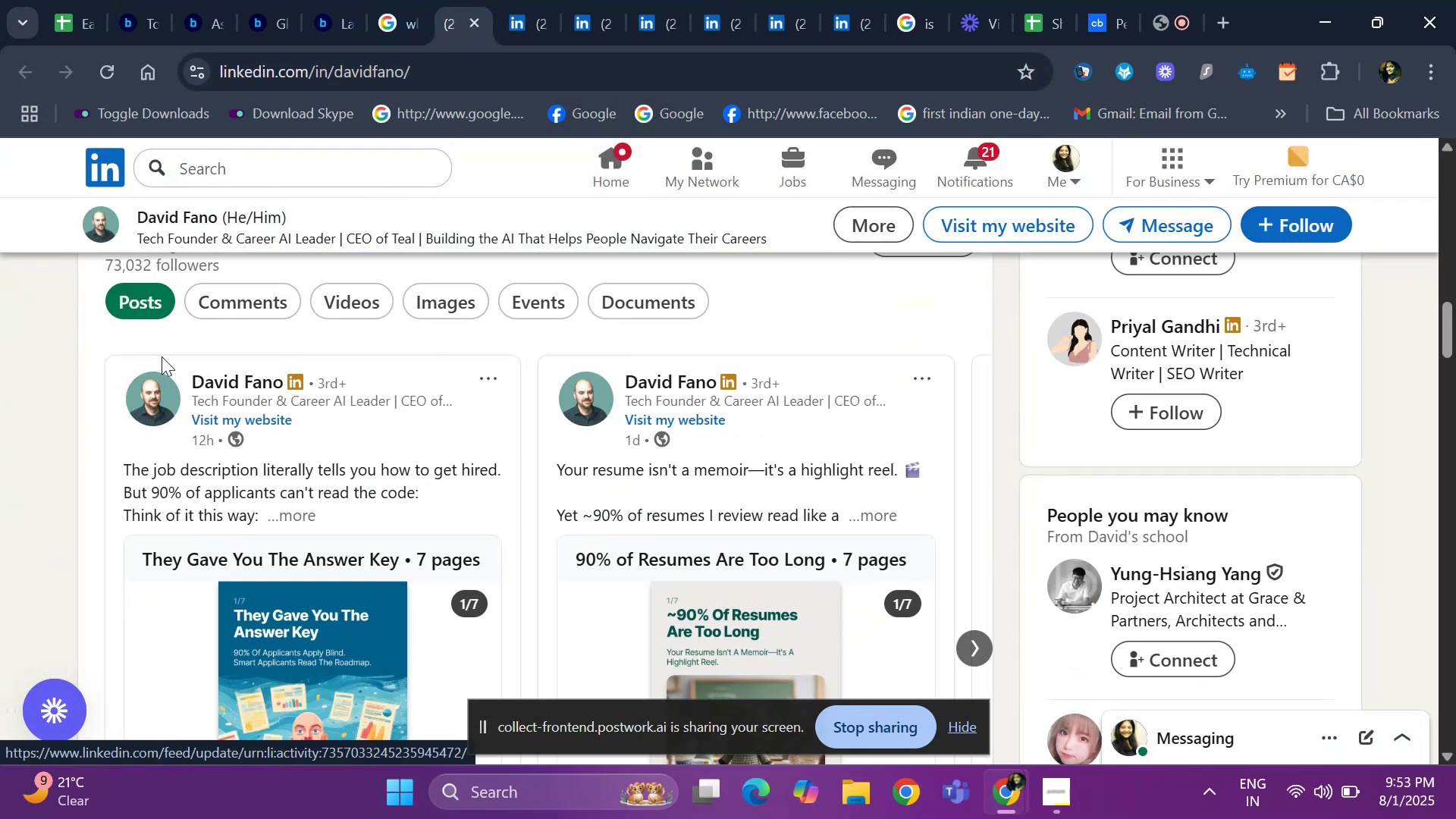 
hold_key(key=ArrowUp, duration=0.91)
 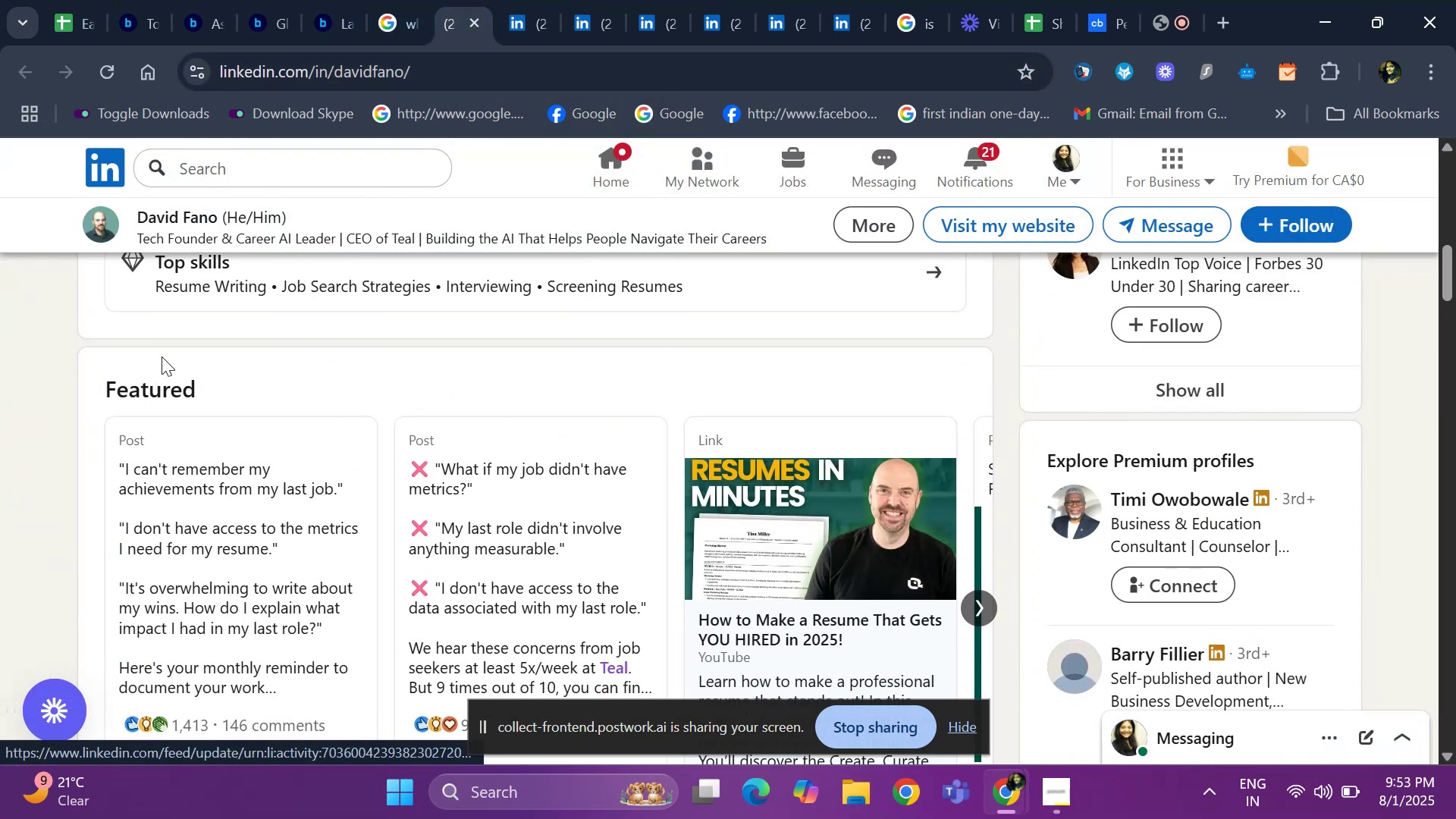 
hold_key(key=ArrowUp, duration=0.98)
 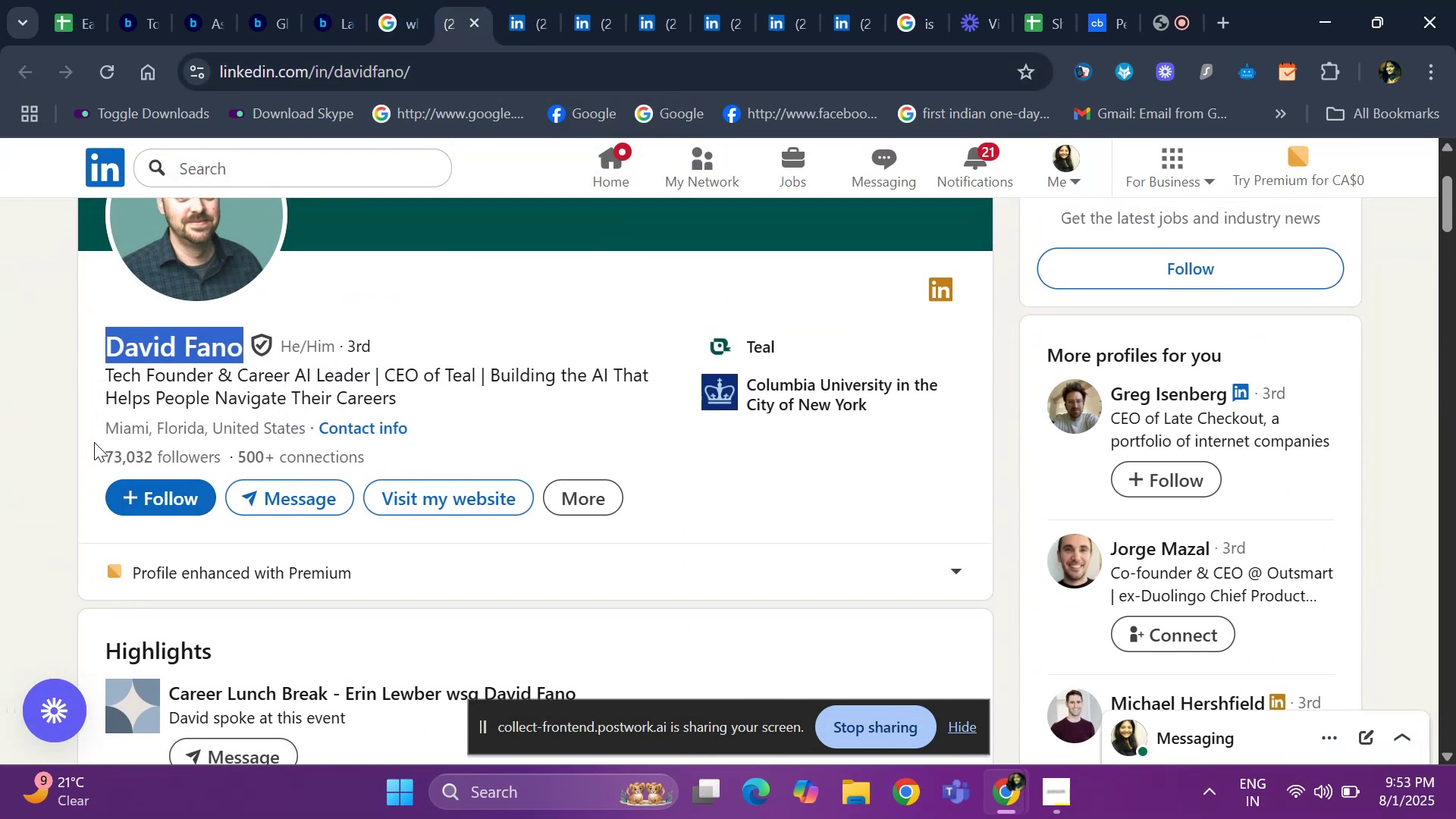 
left_click_drag(start_coordinate=[100, 424], to_coordinate=[309, 425])
 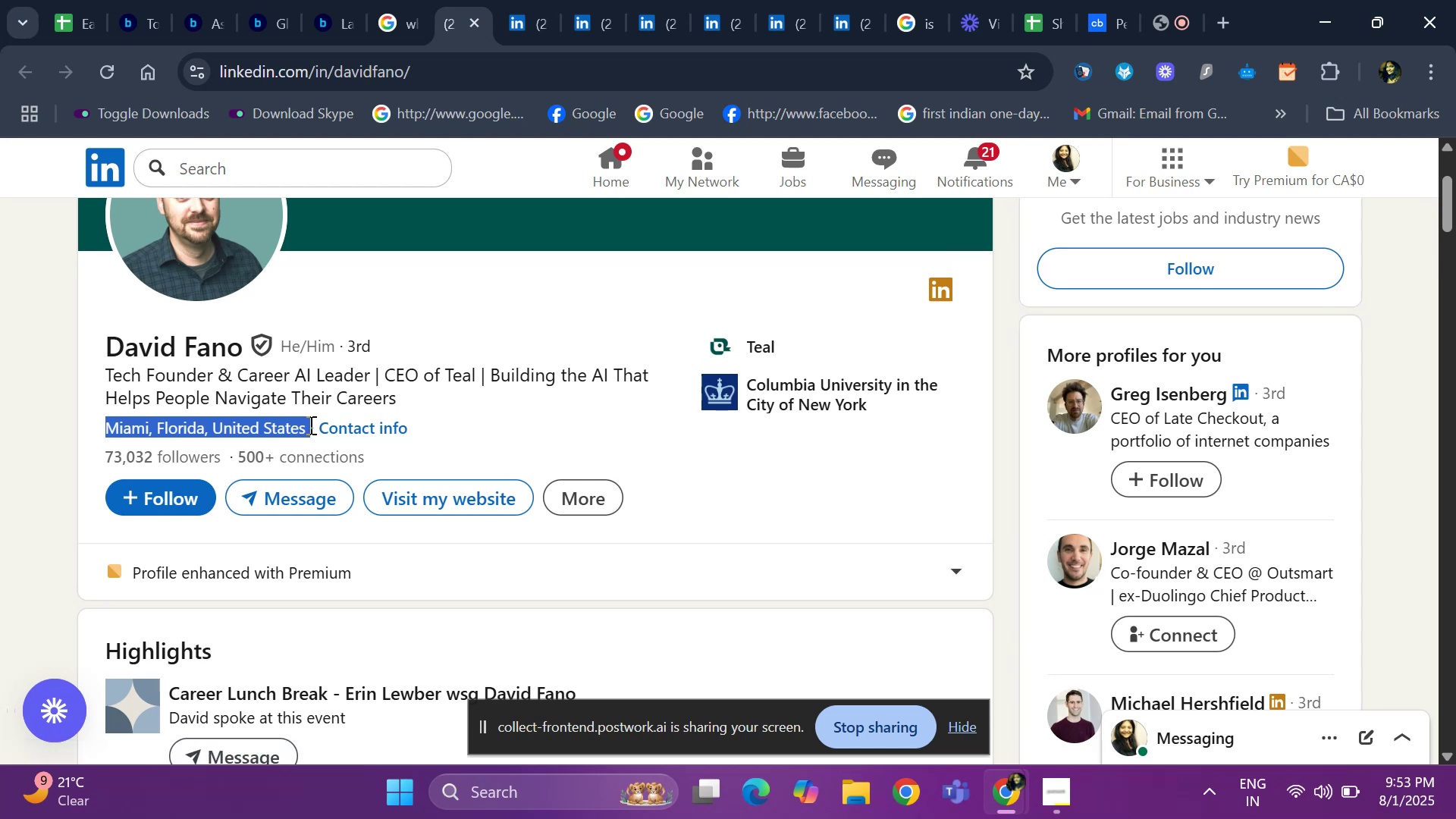 
key(Control+ControlLeft)
 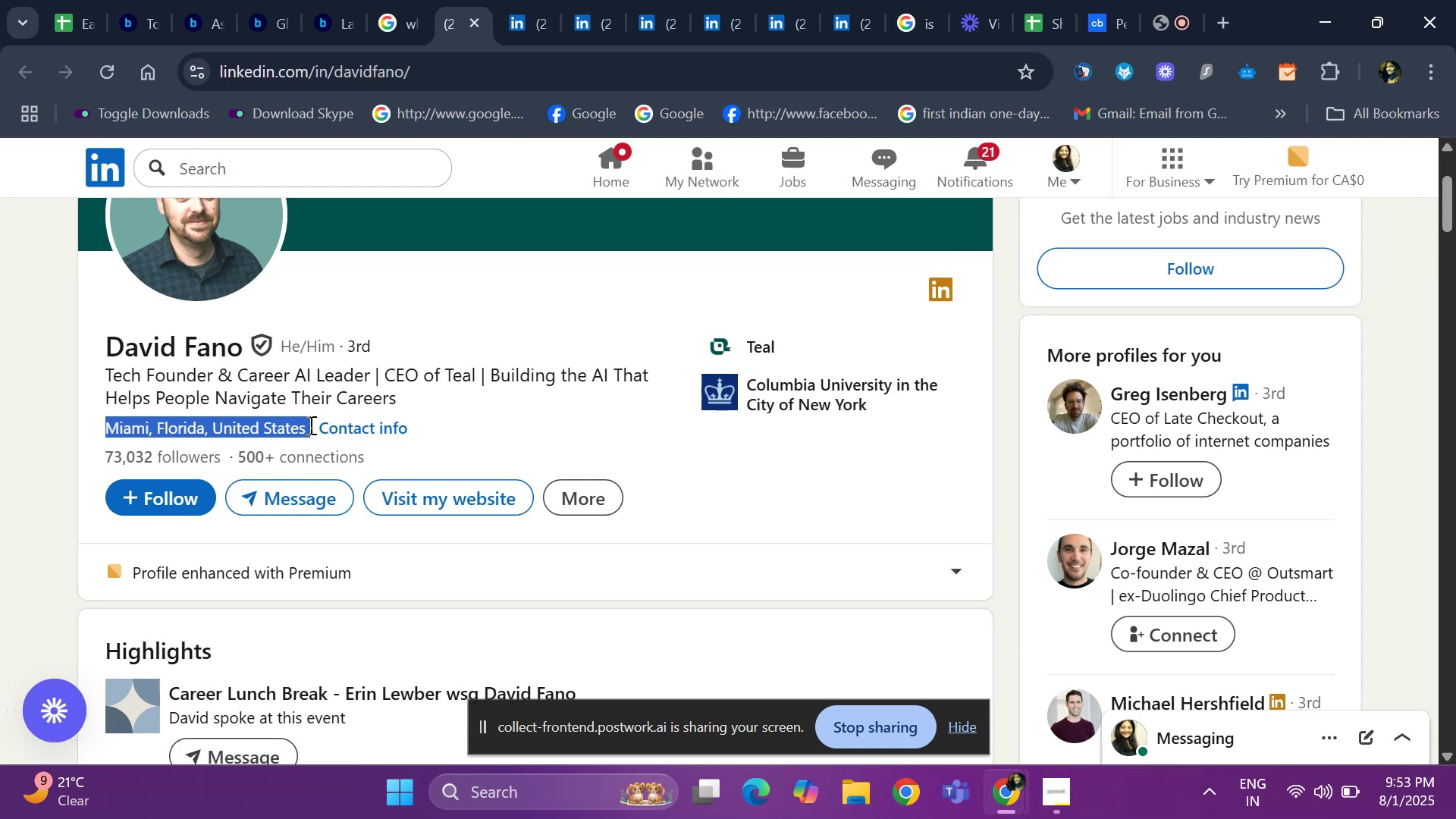 
key(Control+C)
 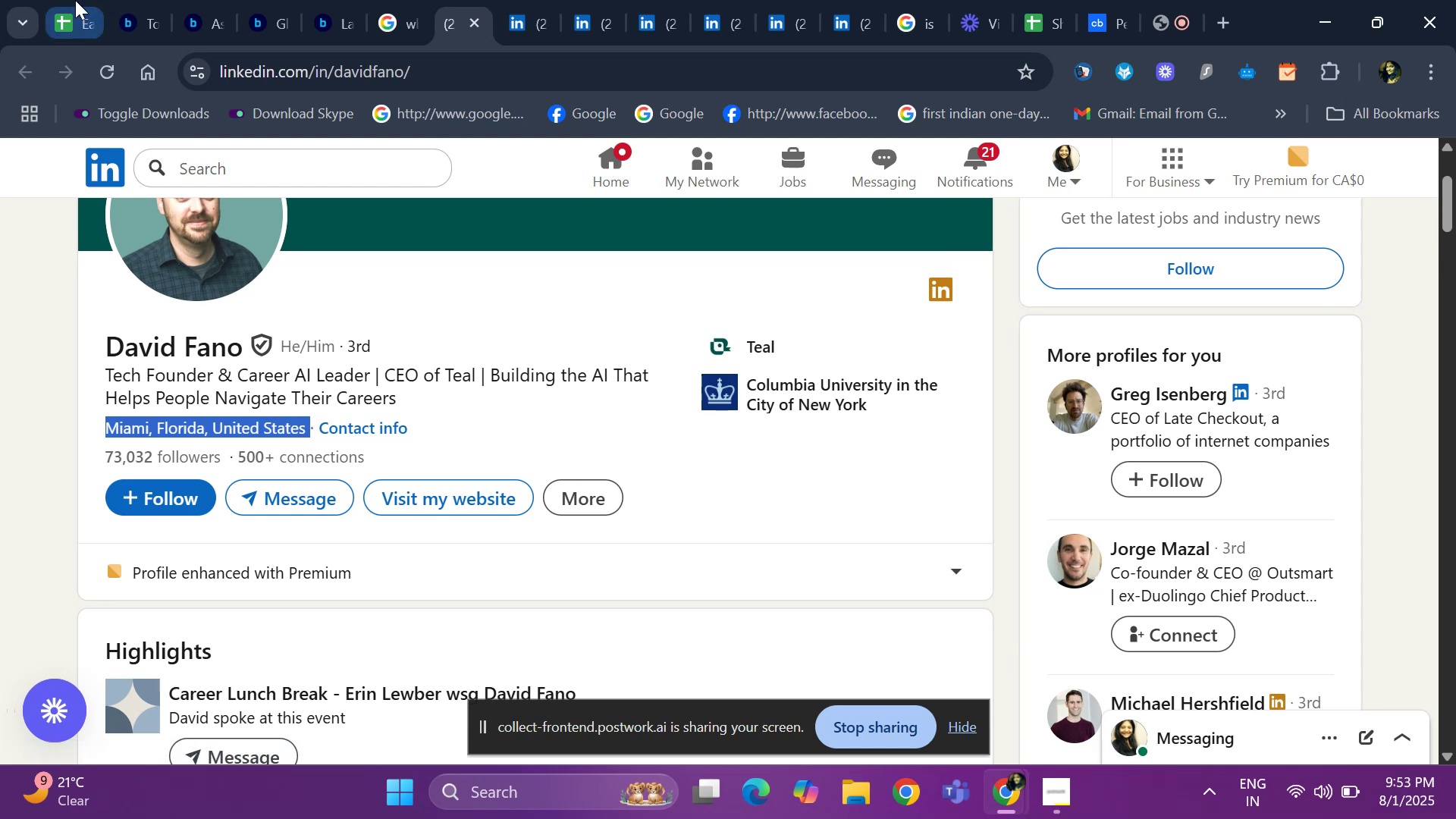 
left_click([75, 0])
 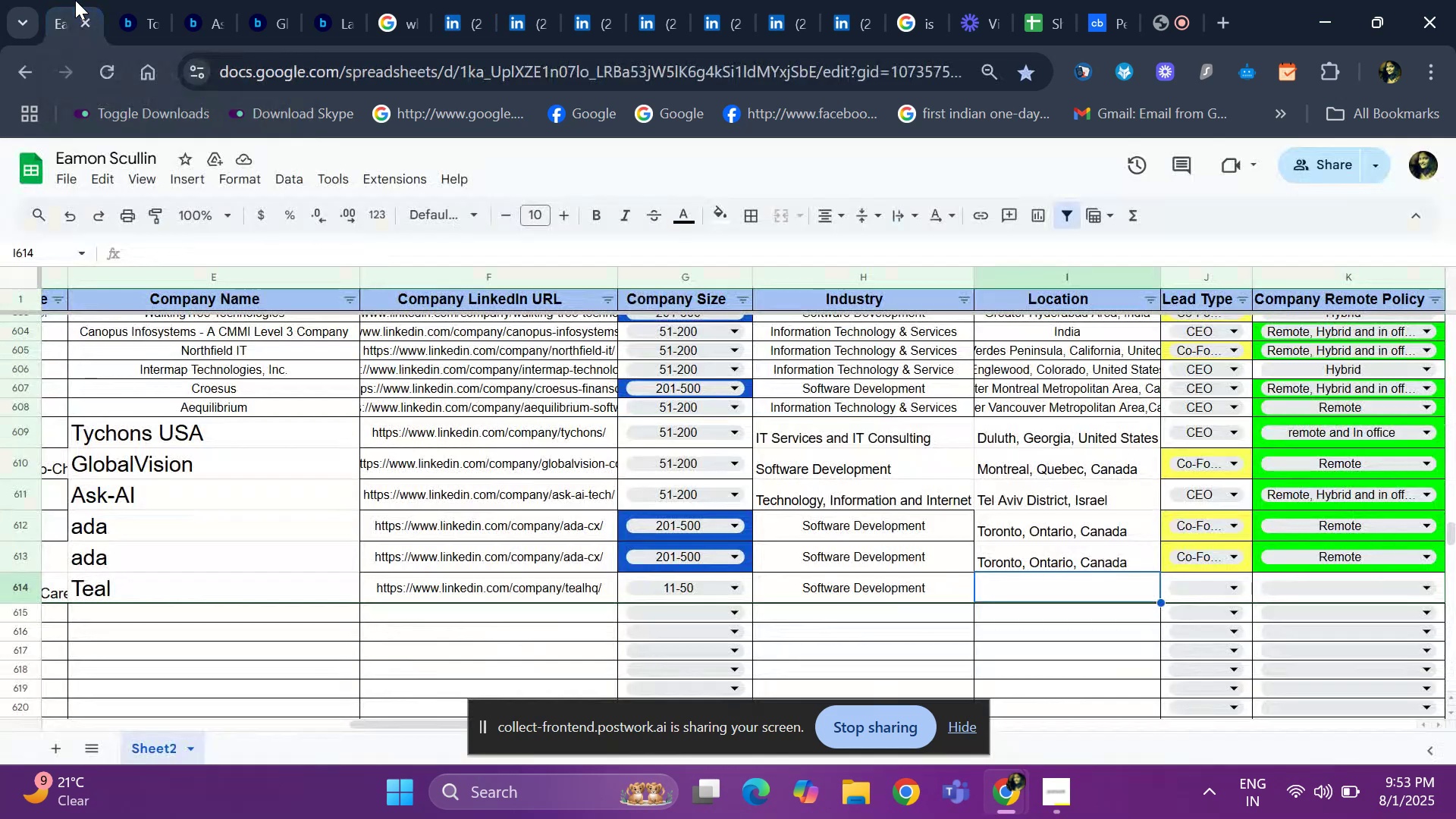 
key(Control+V)
 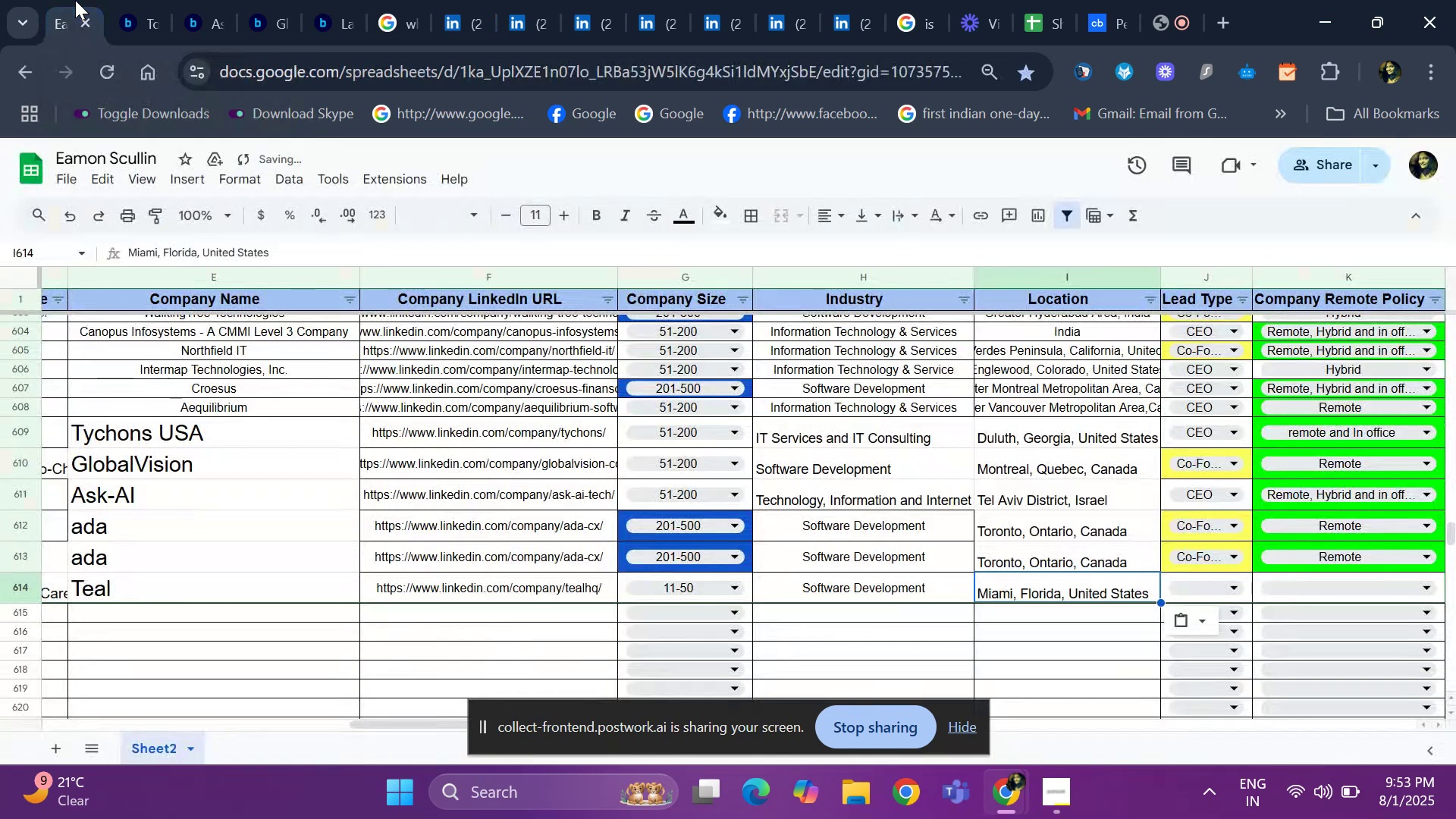 
hold_key(key=ArrowLeft, duration=0.65)
 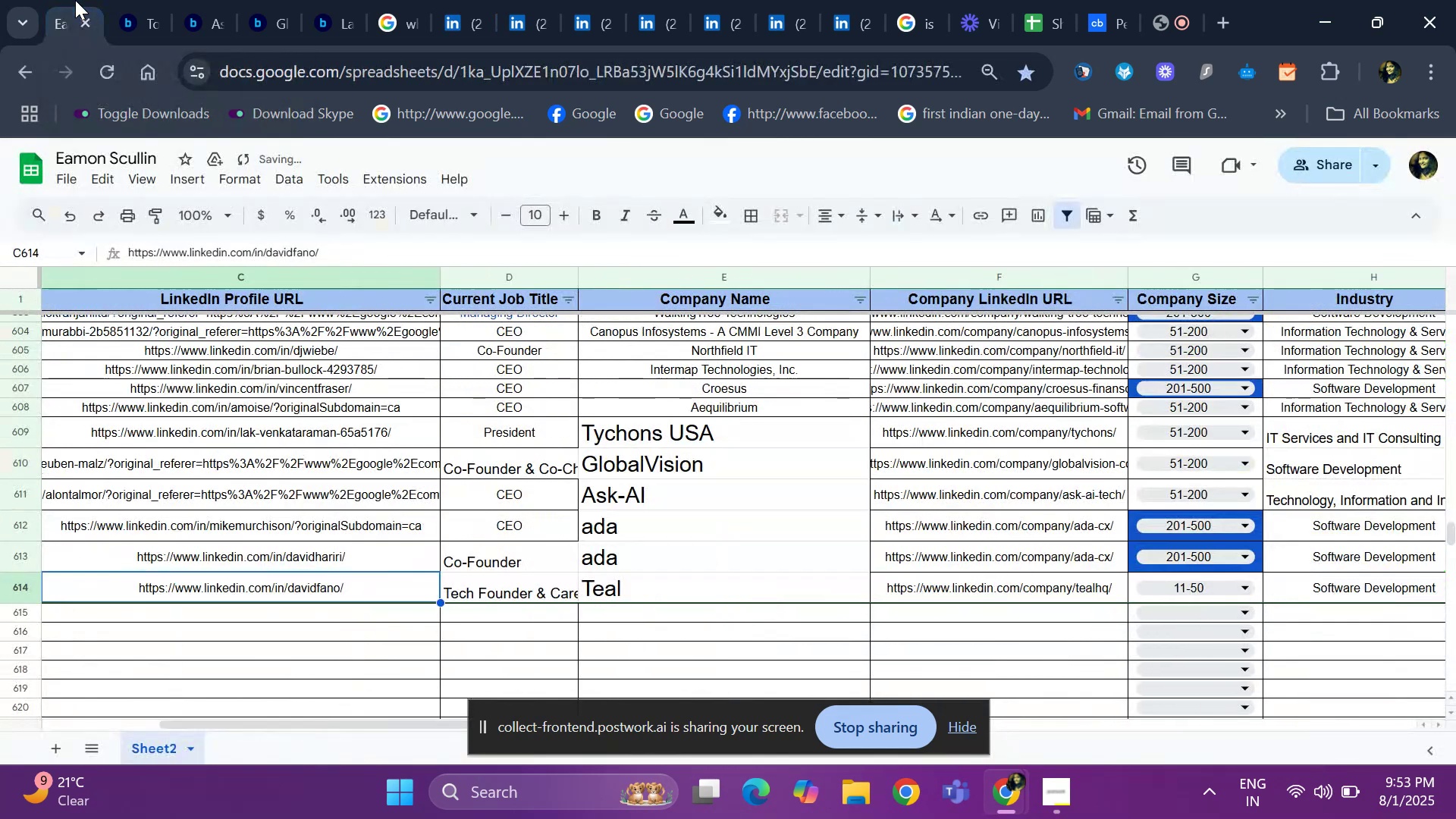 
key(ArrowRight)
 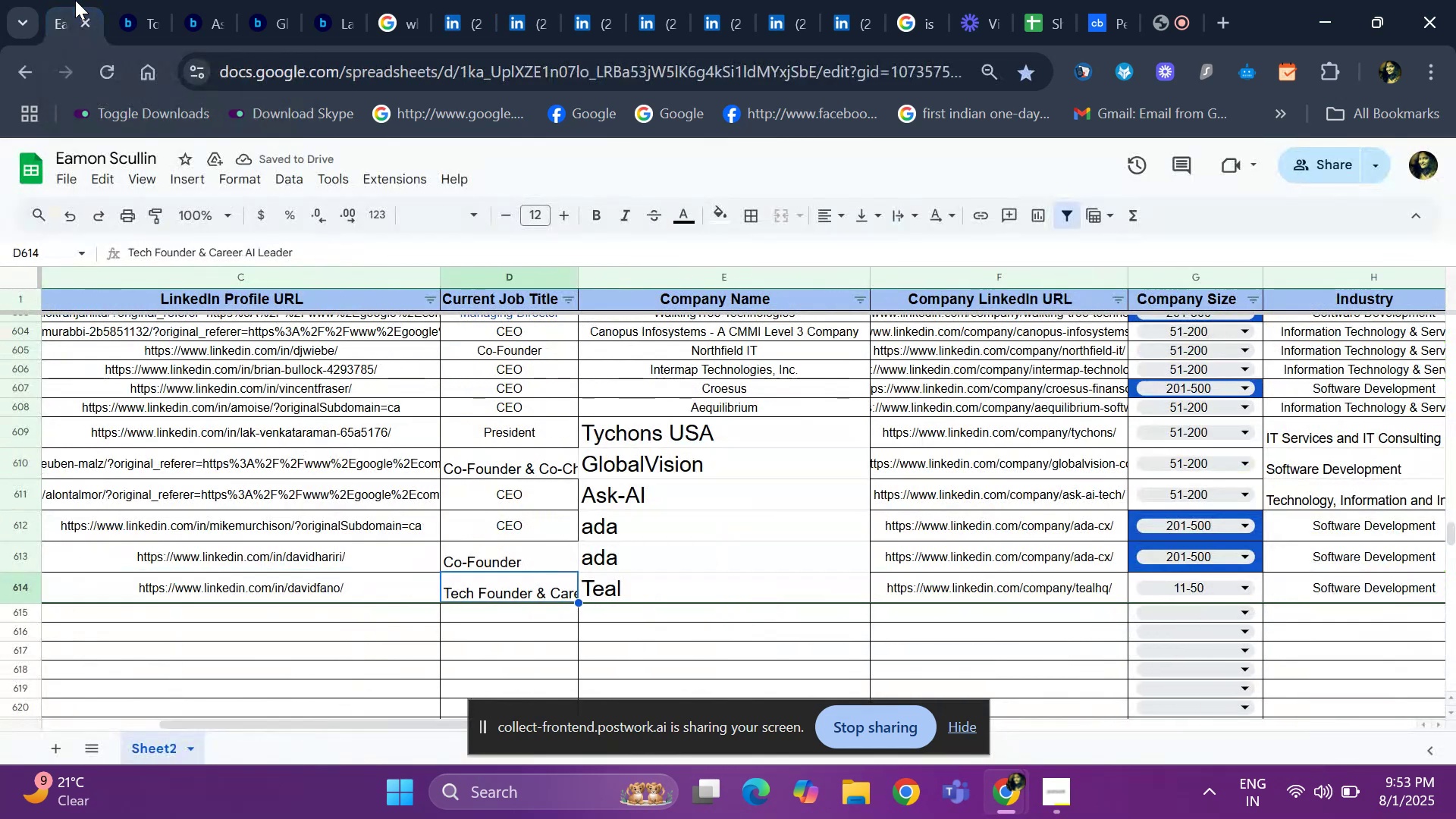 
hold_key(key=ArrowRight, duration=0.89)
 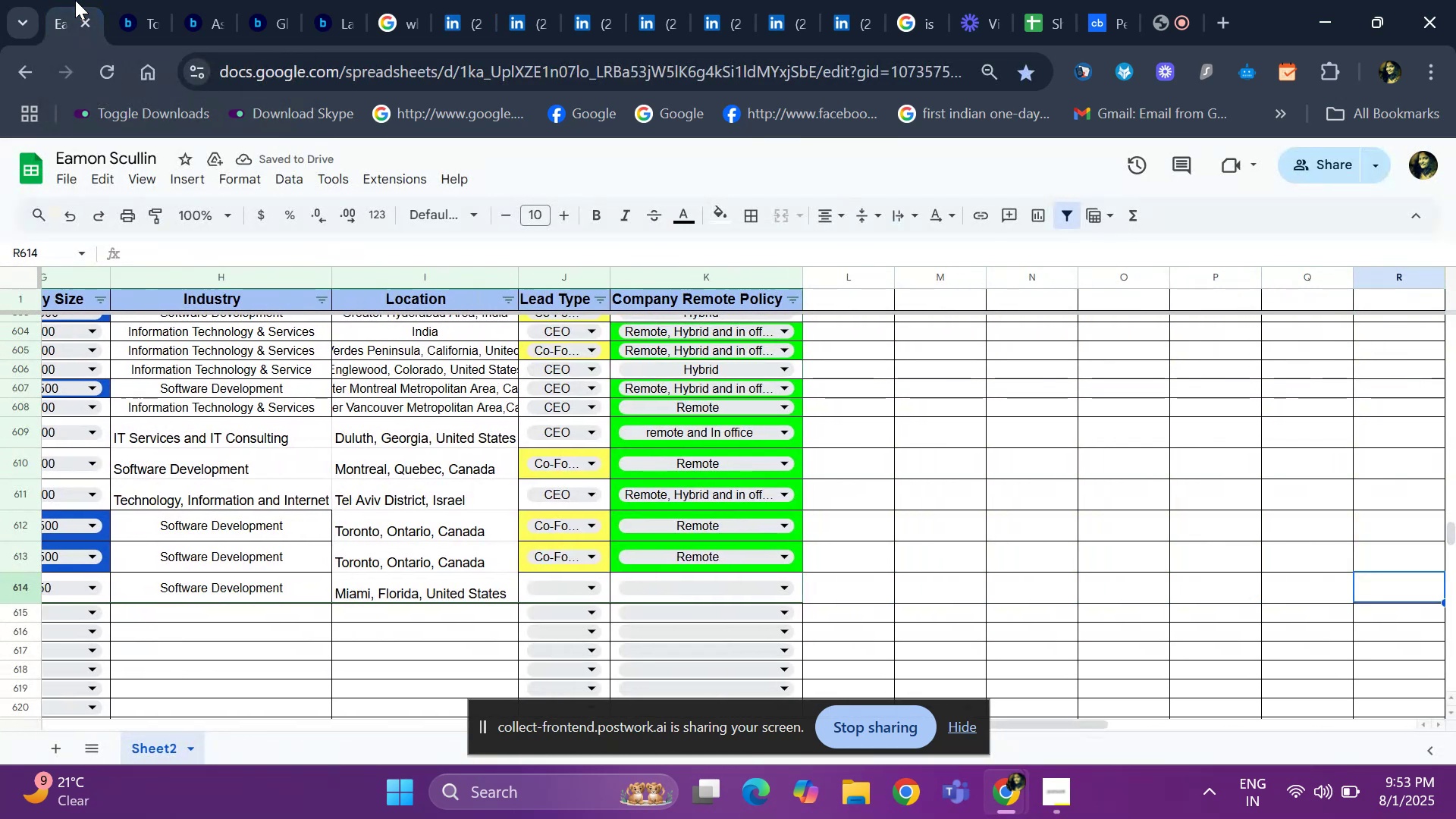 
key(ArrowLeft)
 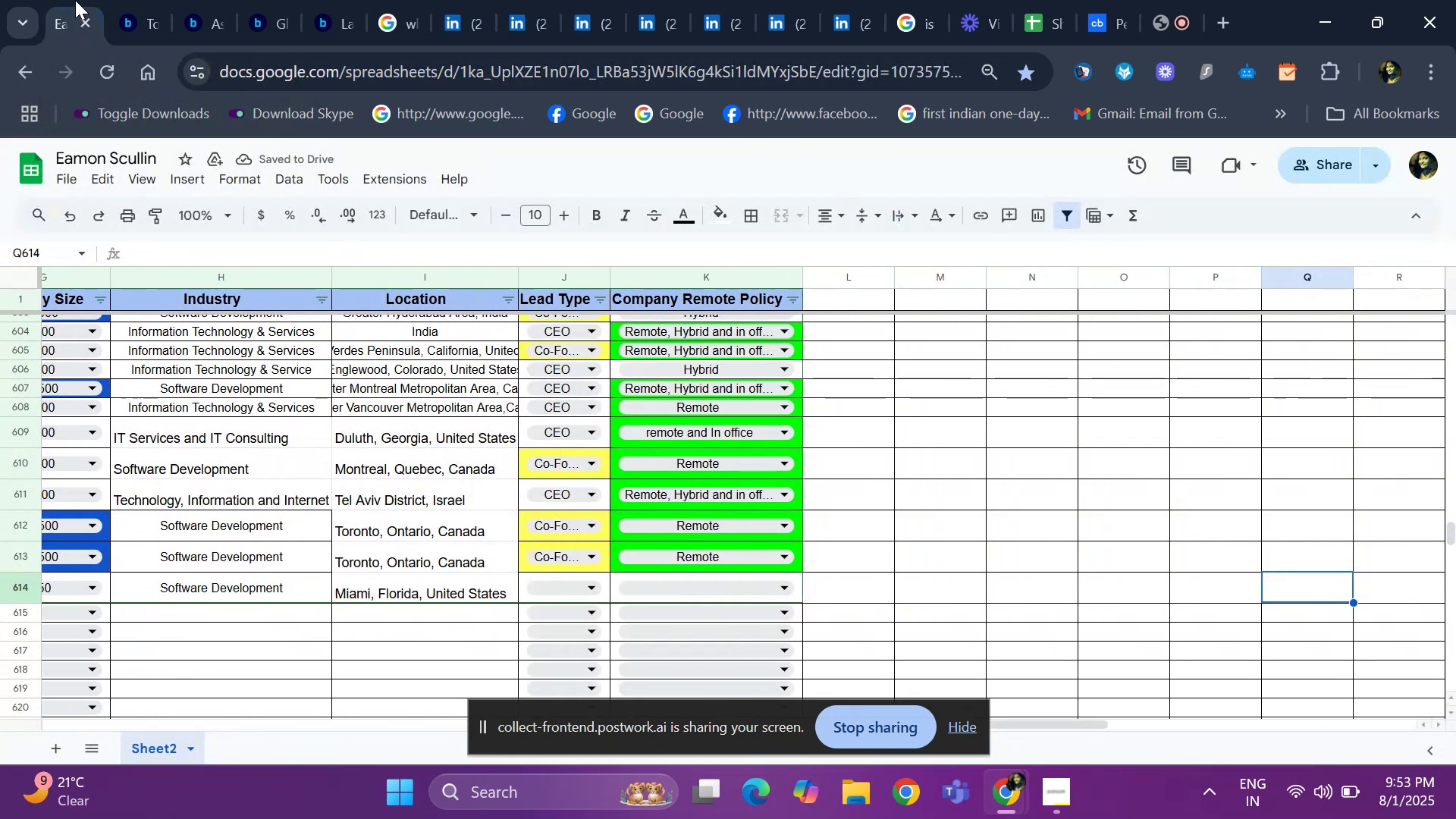 
key(ArrowLeft)
 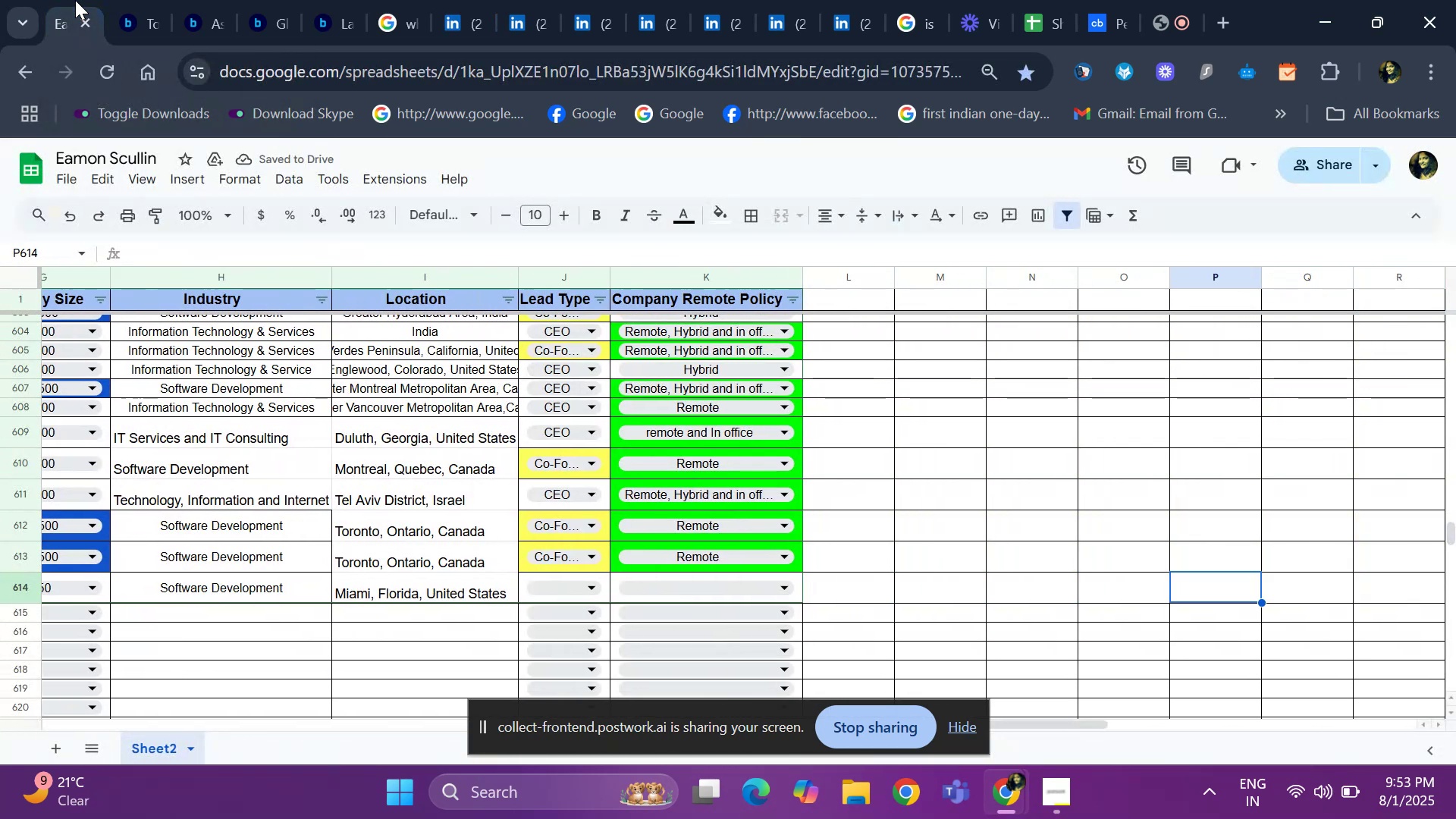 
key(ArrowLeft)
 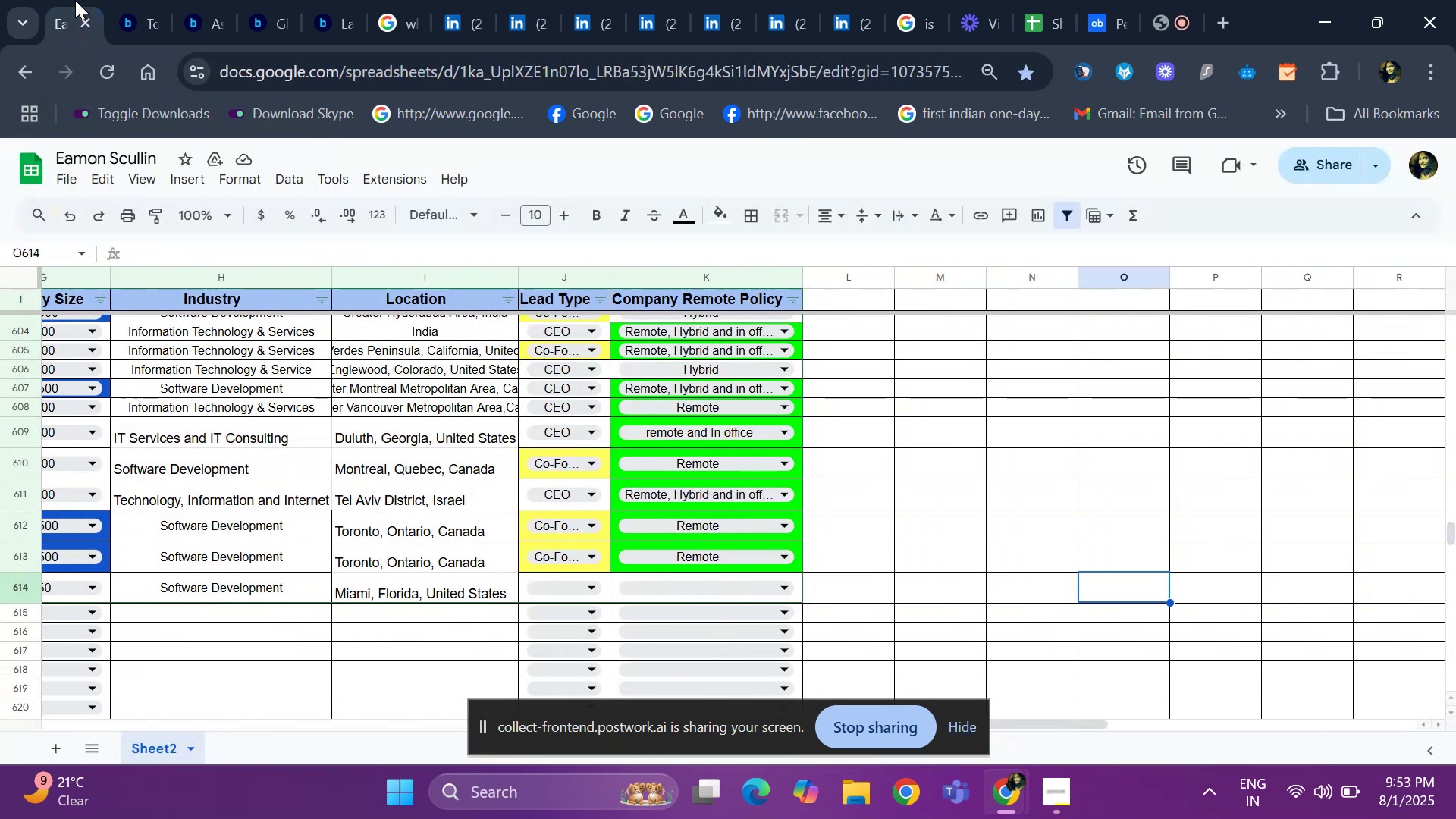 
key(ArrowLeft)
 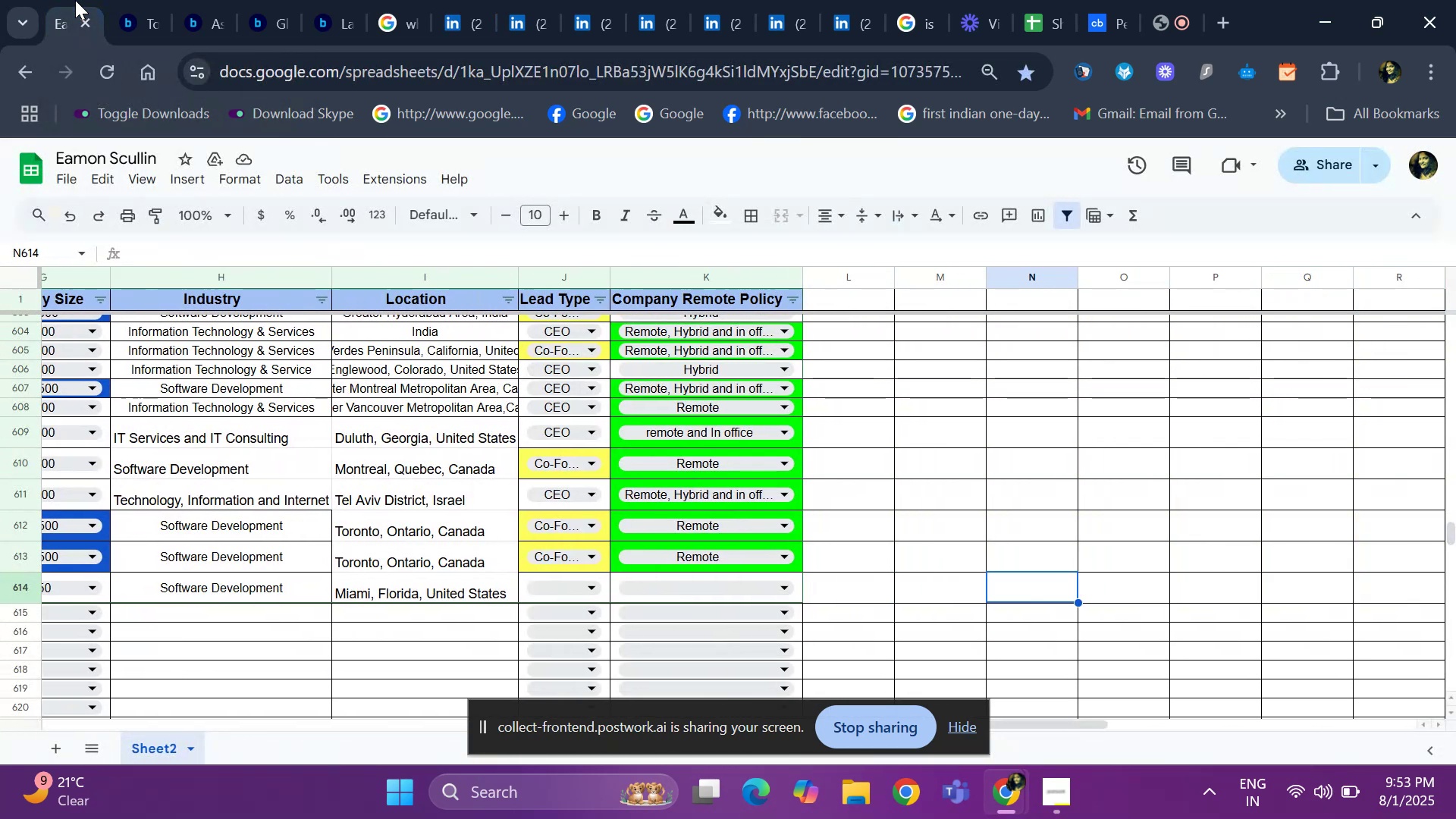 
key(ArrowLeft)
 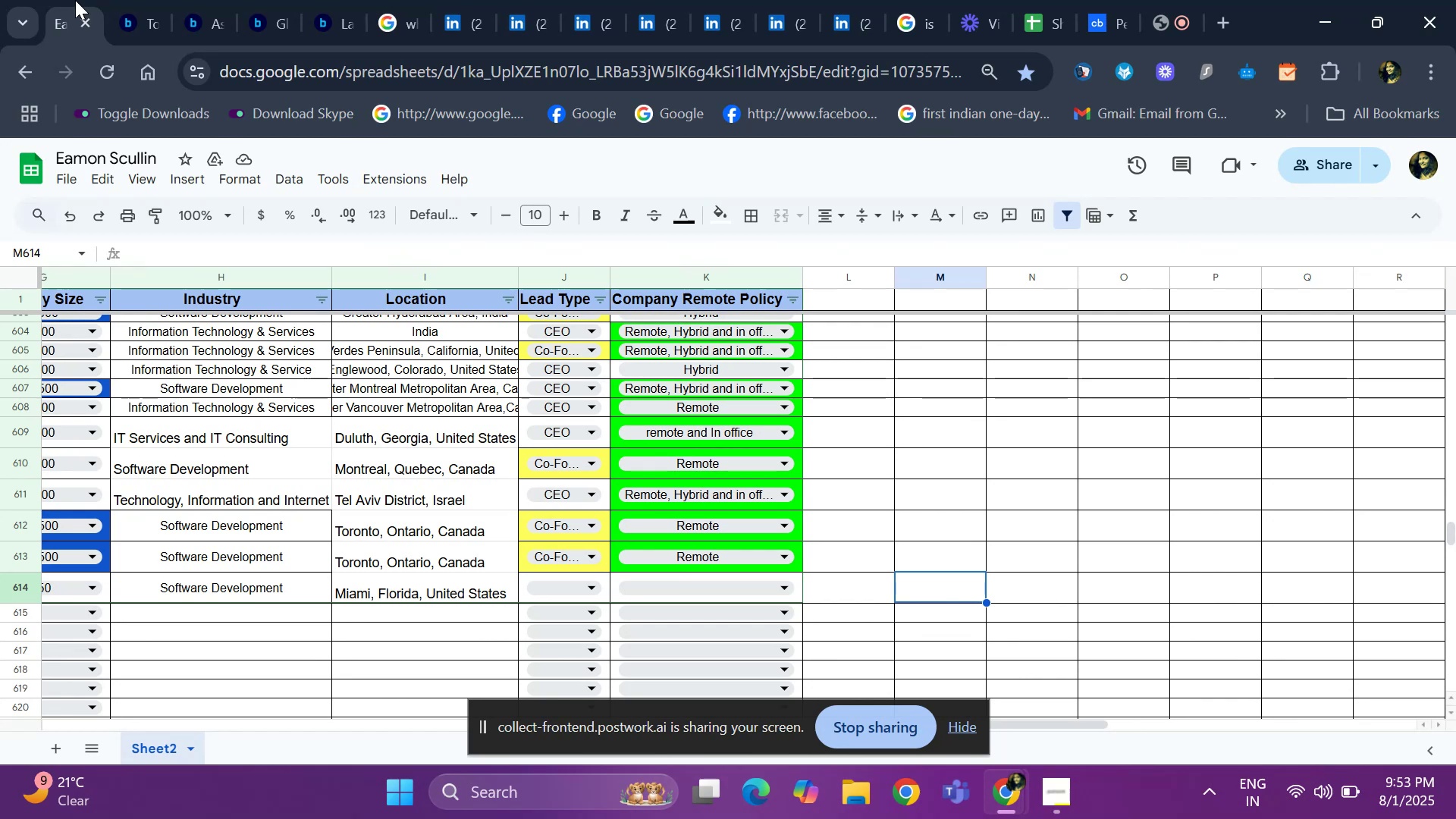 
key(ArrowLeft)
 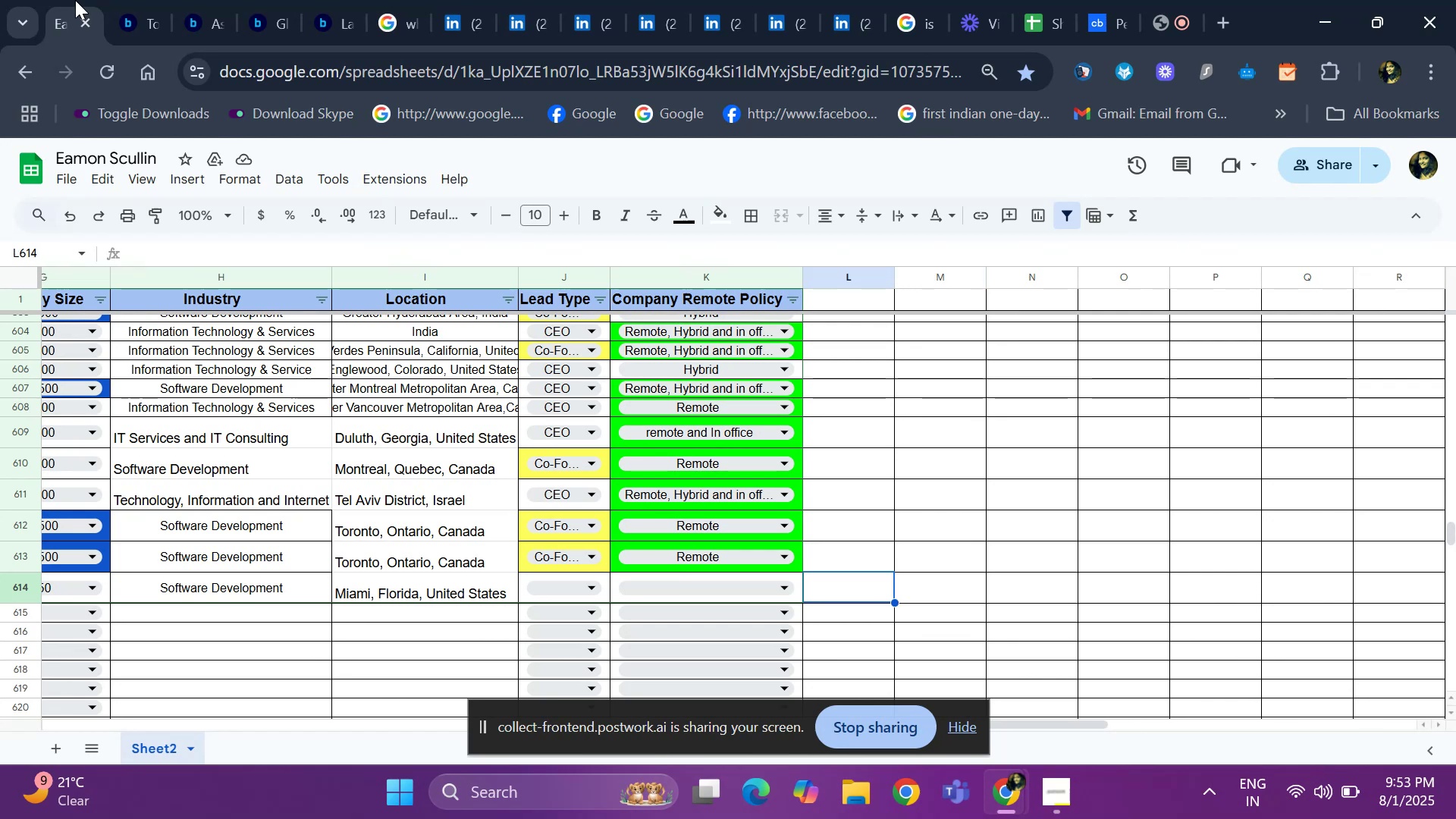 
key(ArrowLeft)
 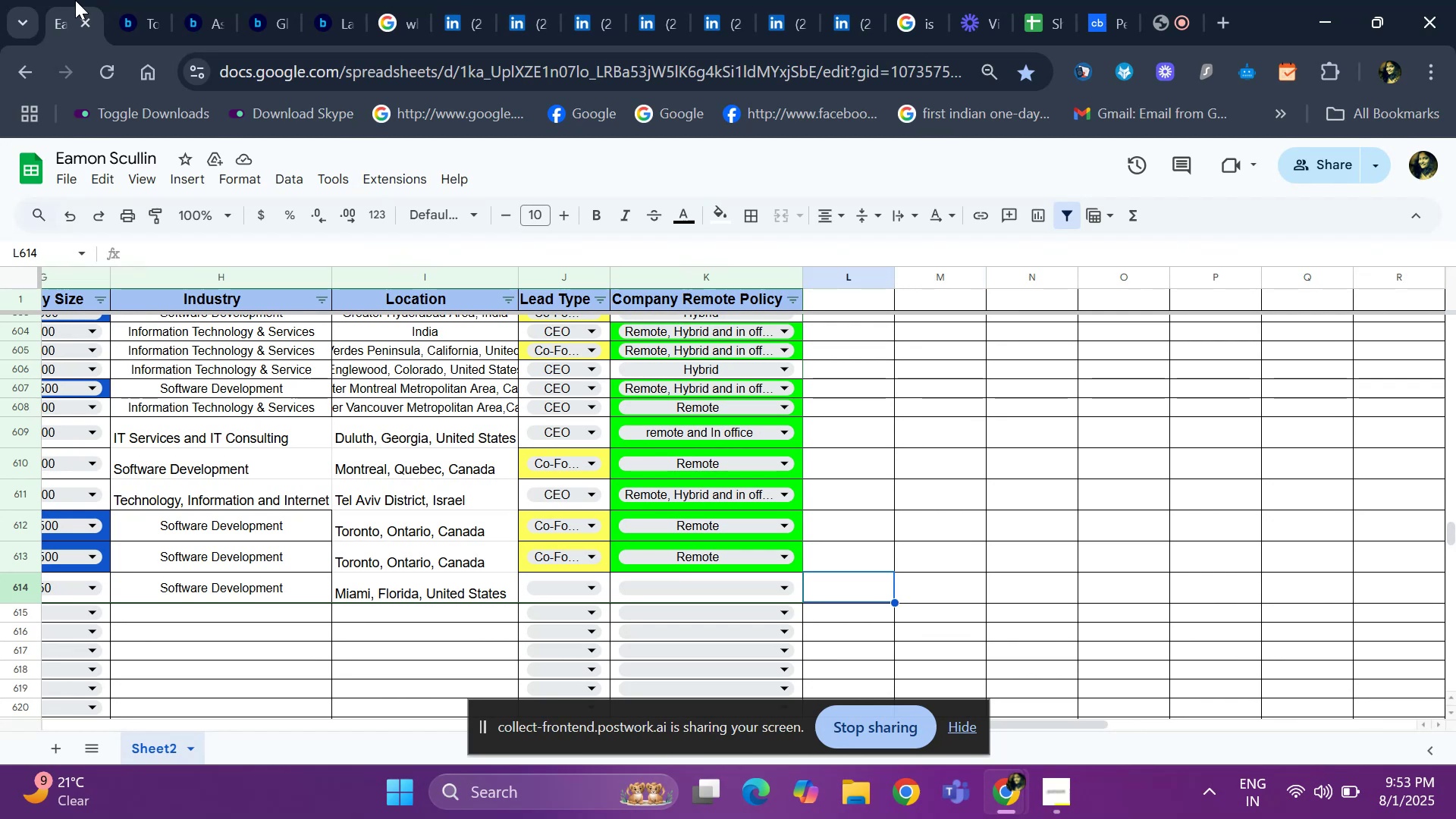 
key(ArrowLeft)
 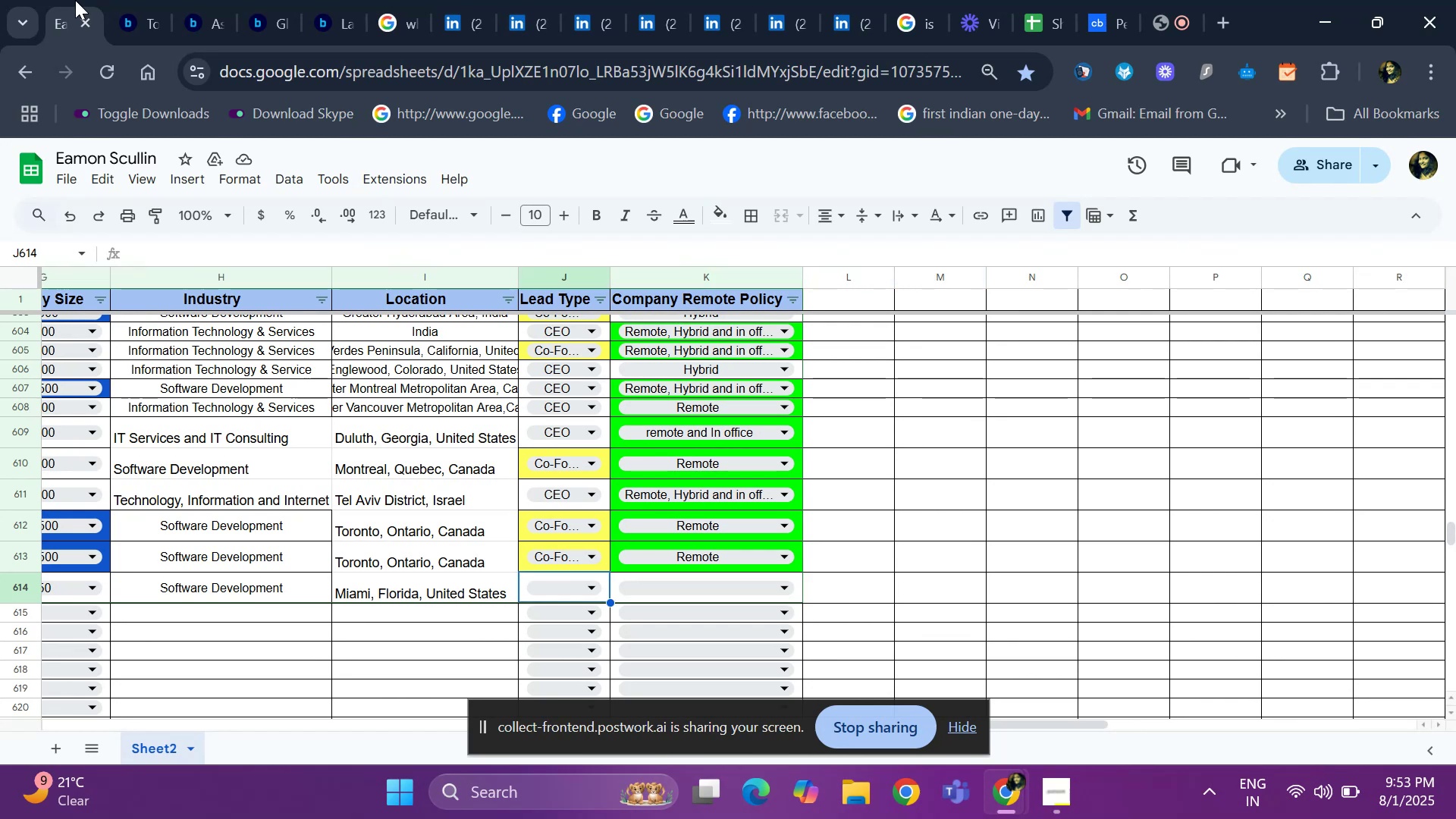 
key(Enter)
 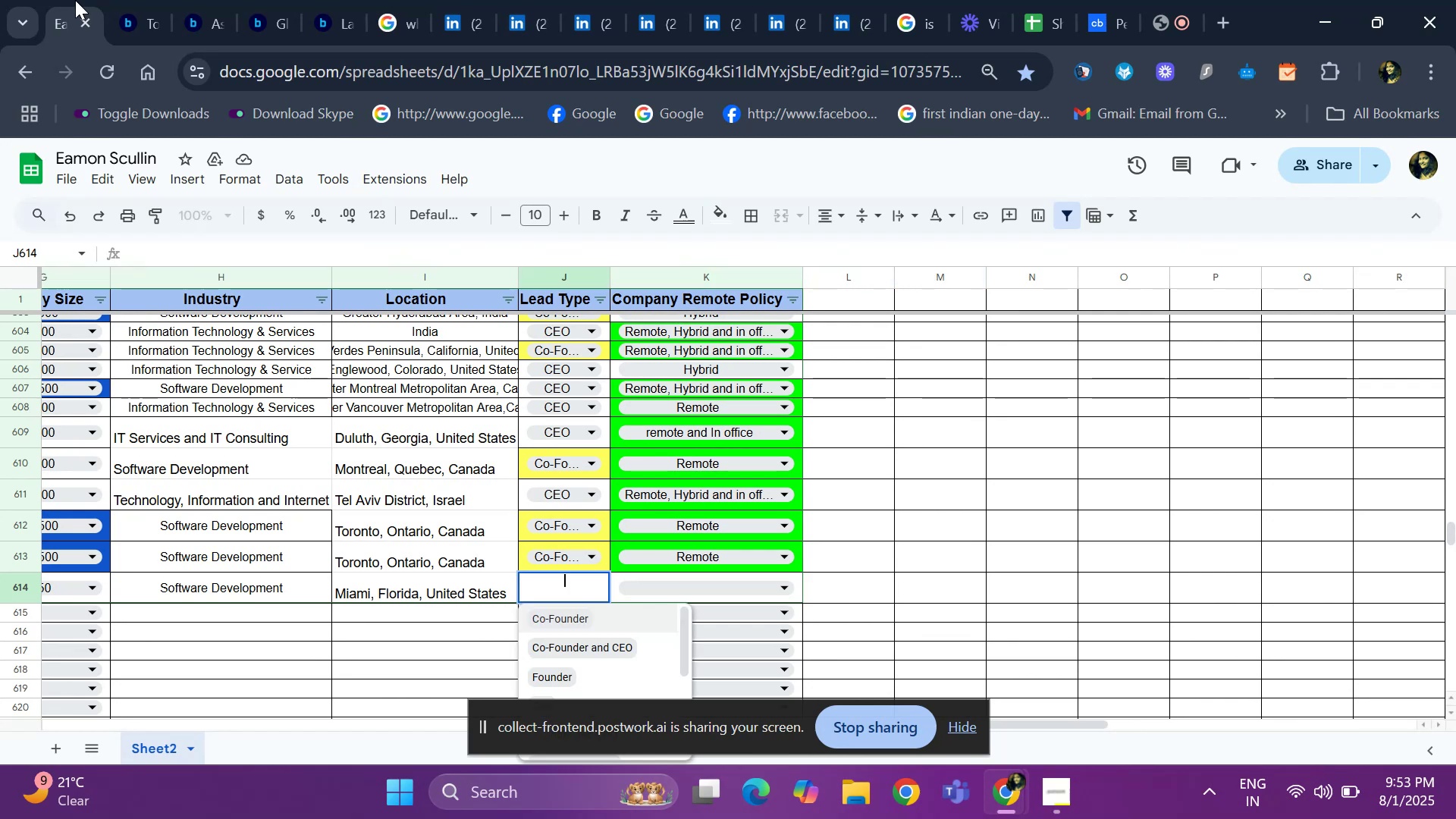 
key(ArrowDown)
 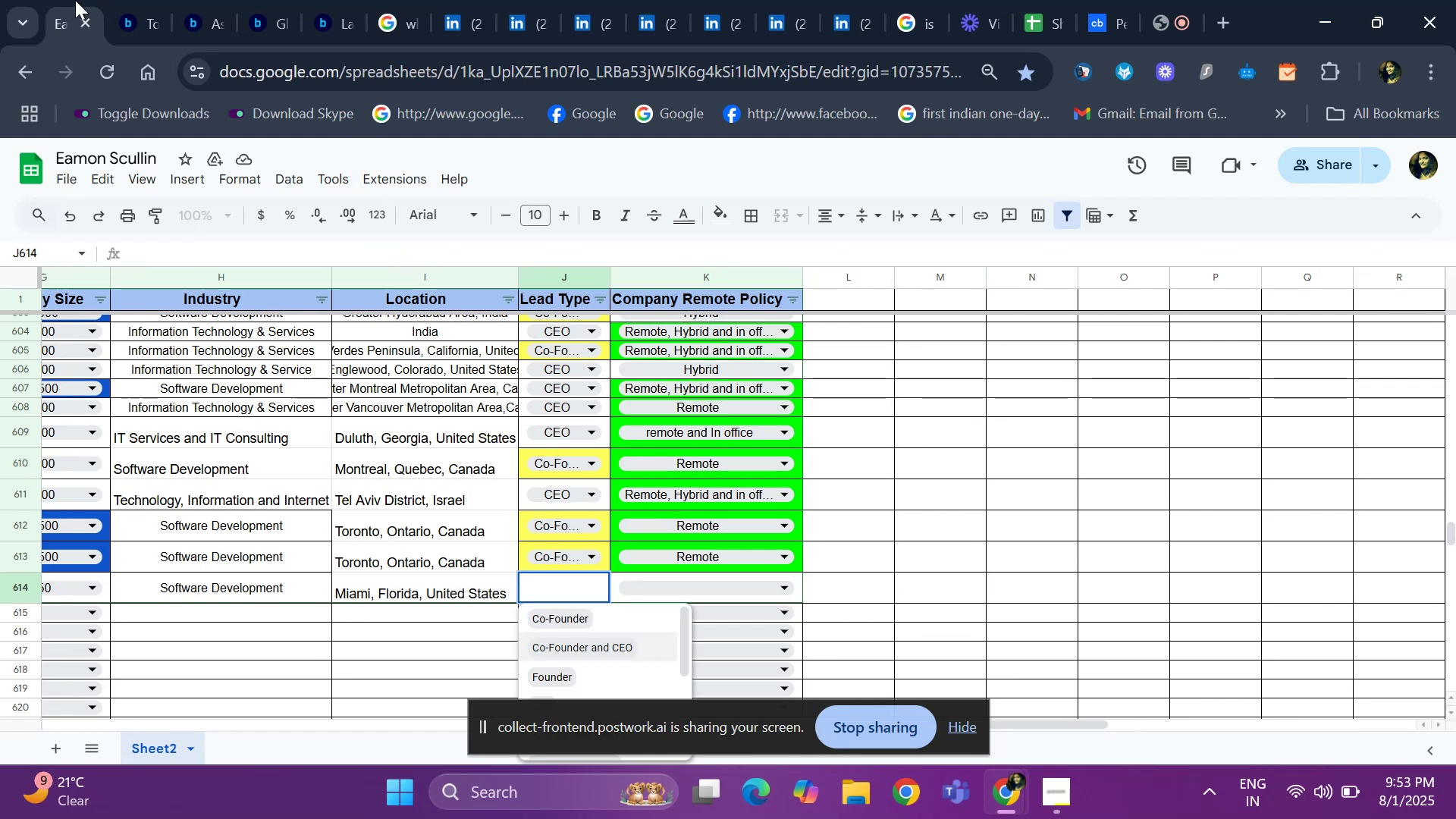 
key(ArrowDown)
 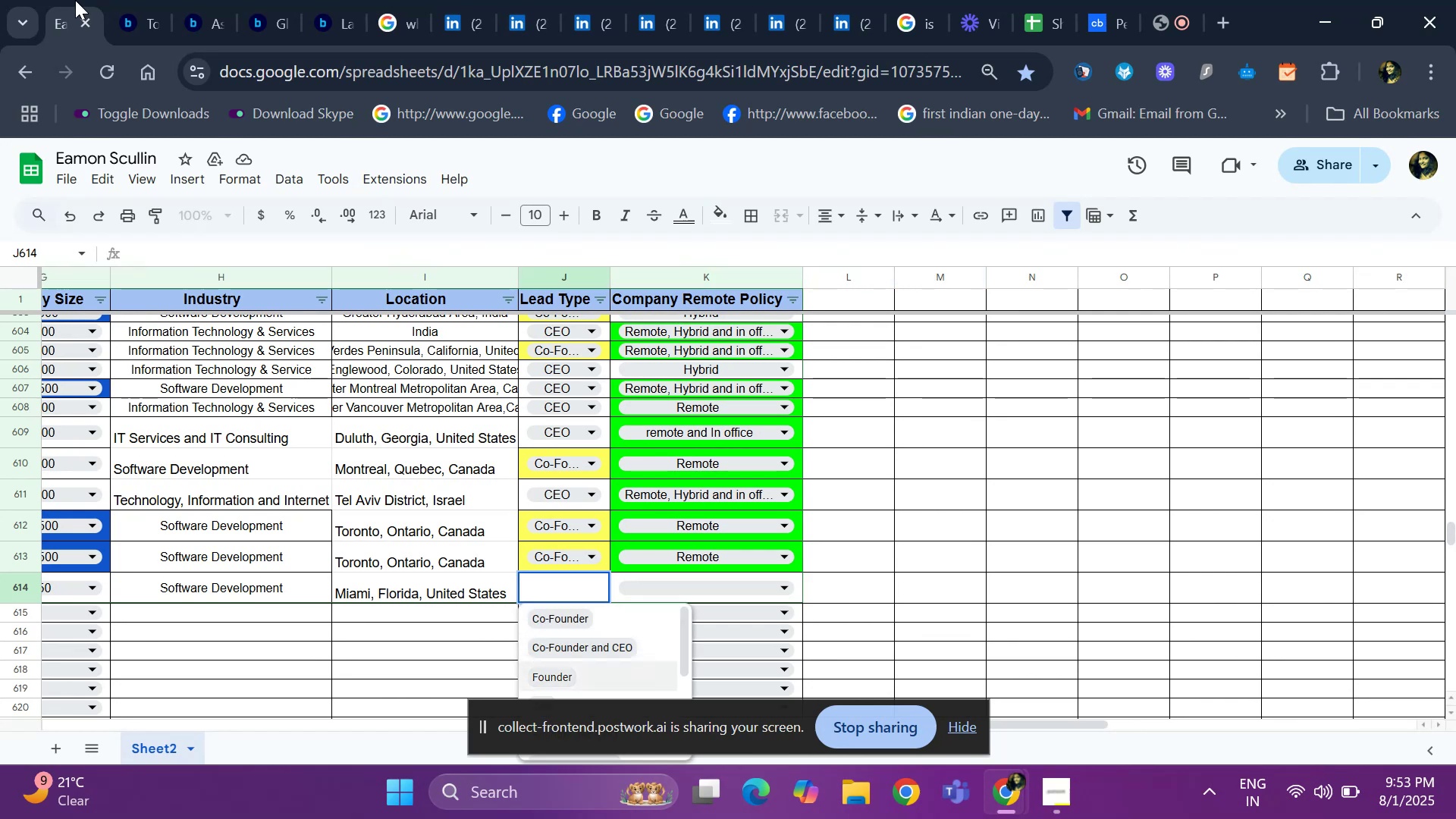 
key(Enter)
 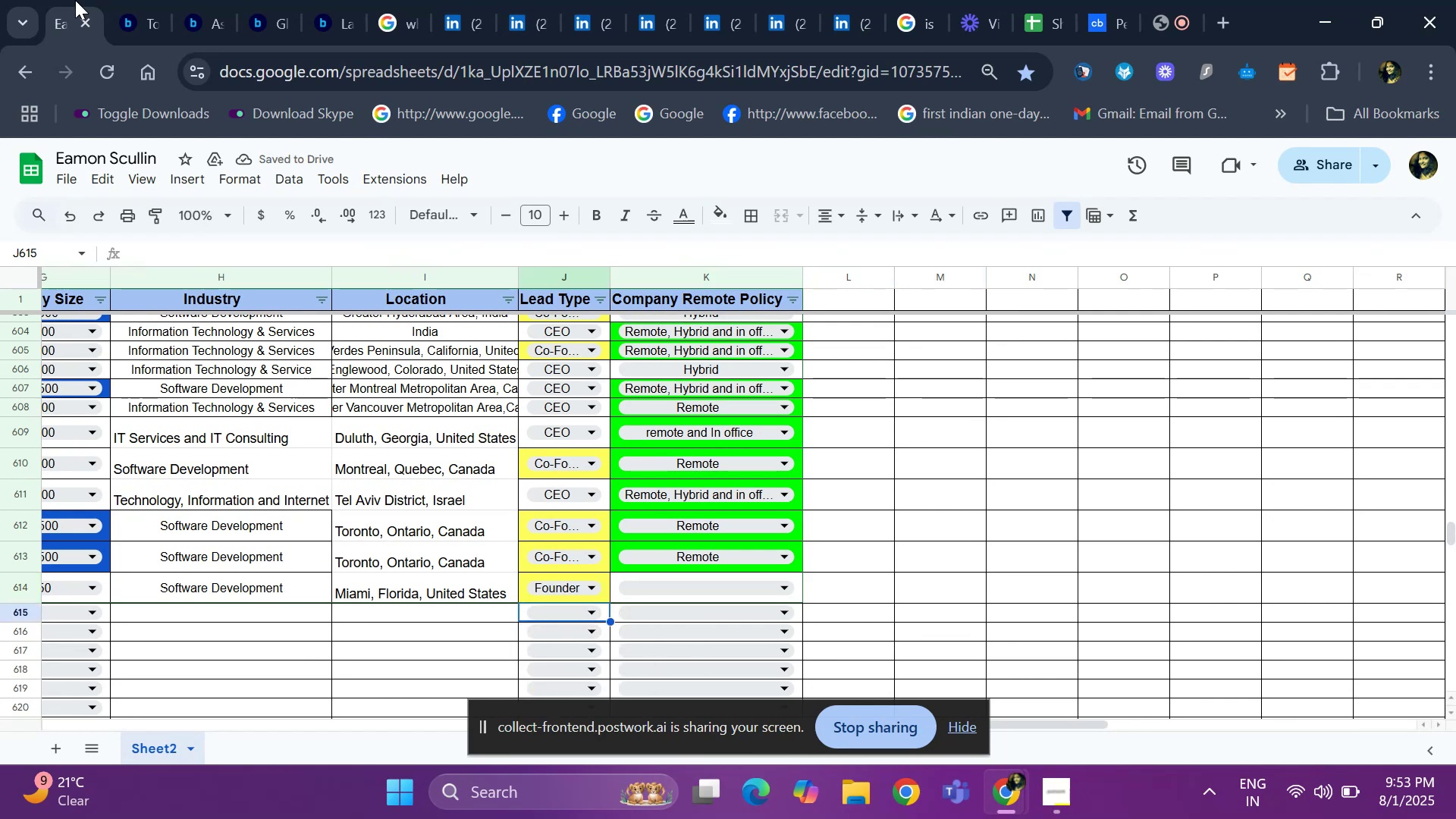 
key(ArrowLeft)
 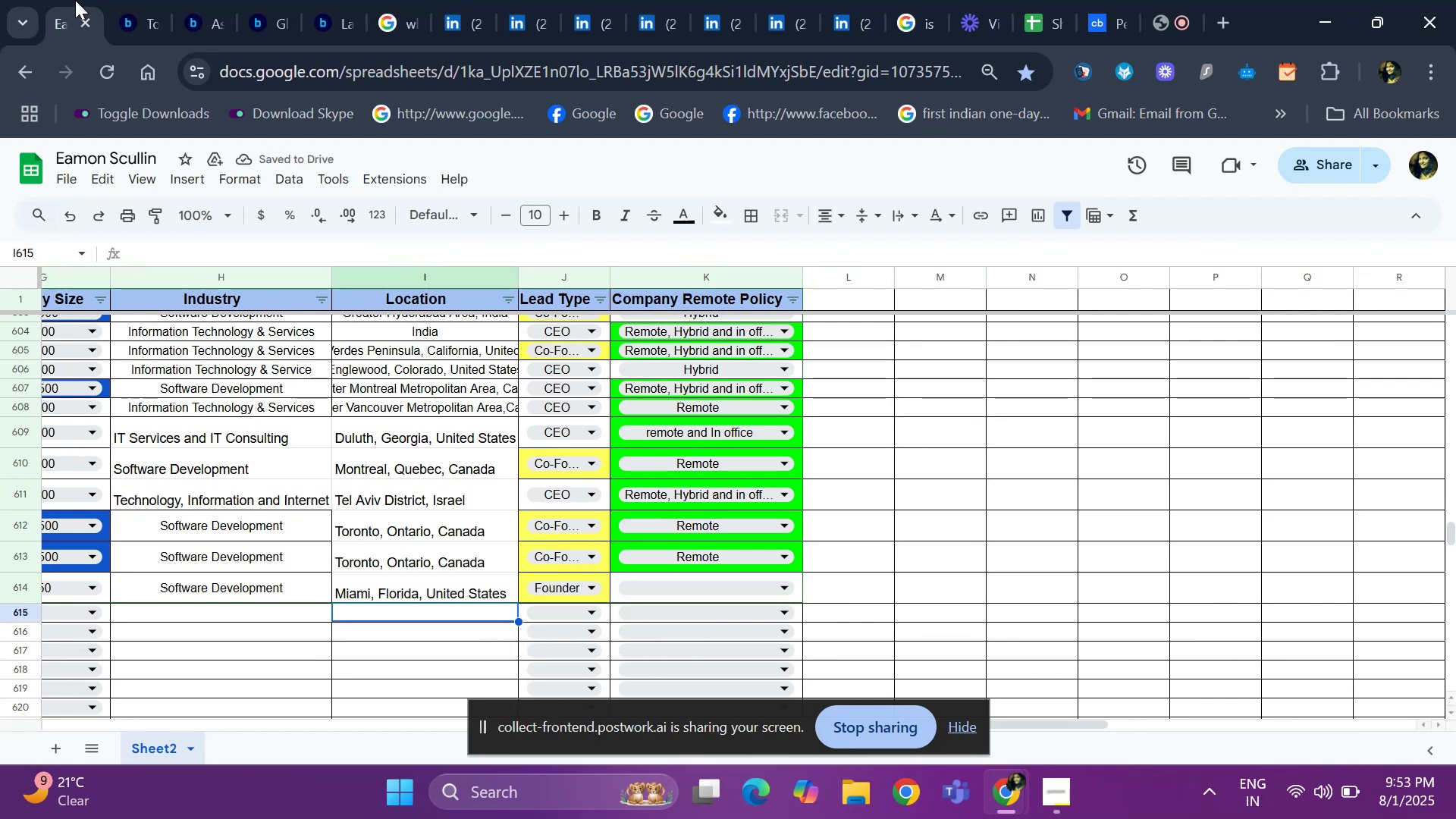 
key(ArrowLeft)
 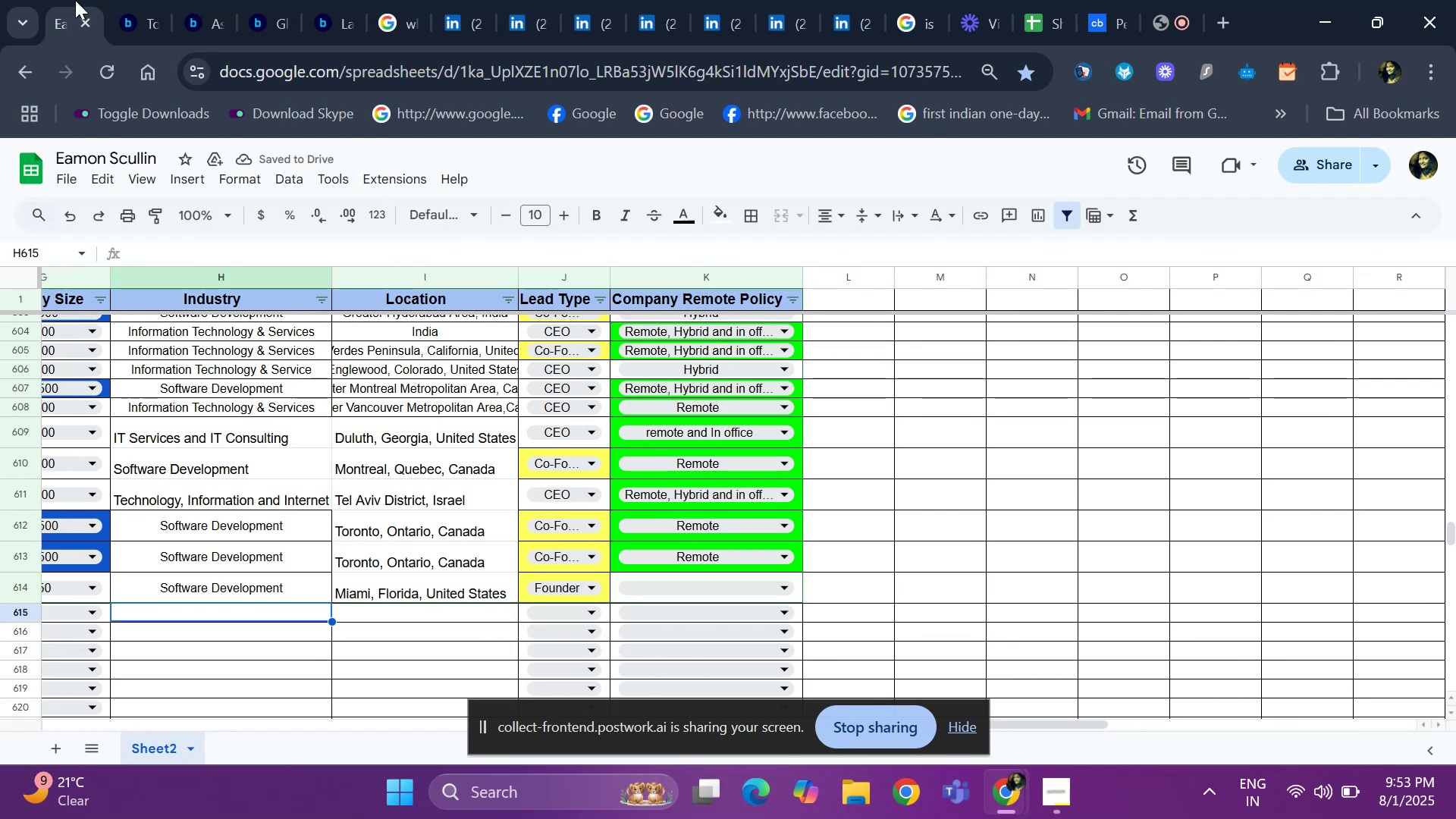 
key(ArrowLeft)
 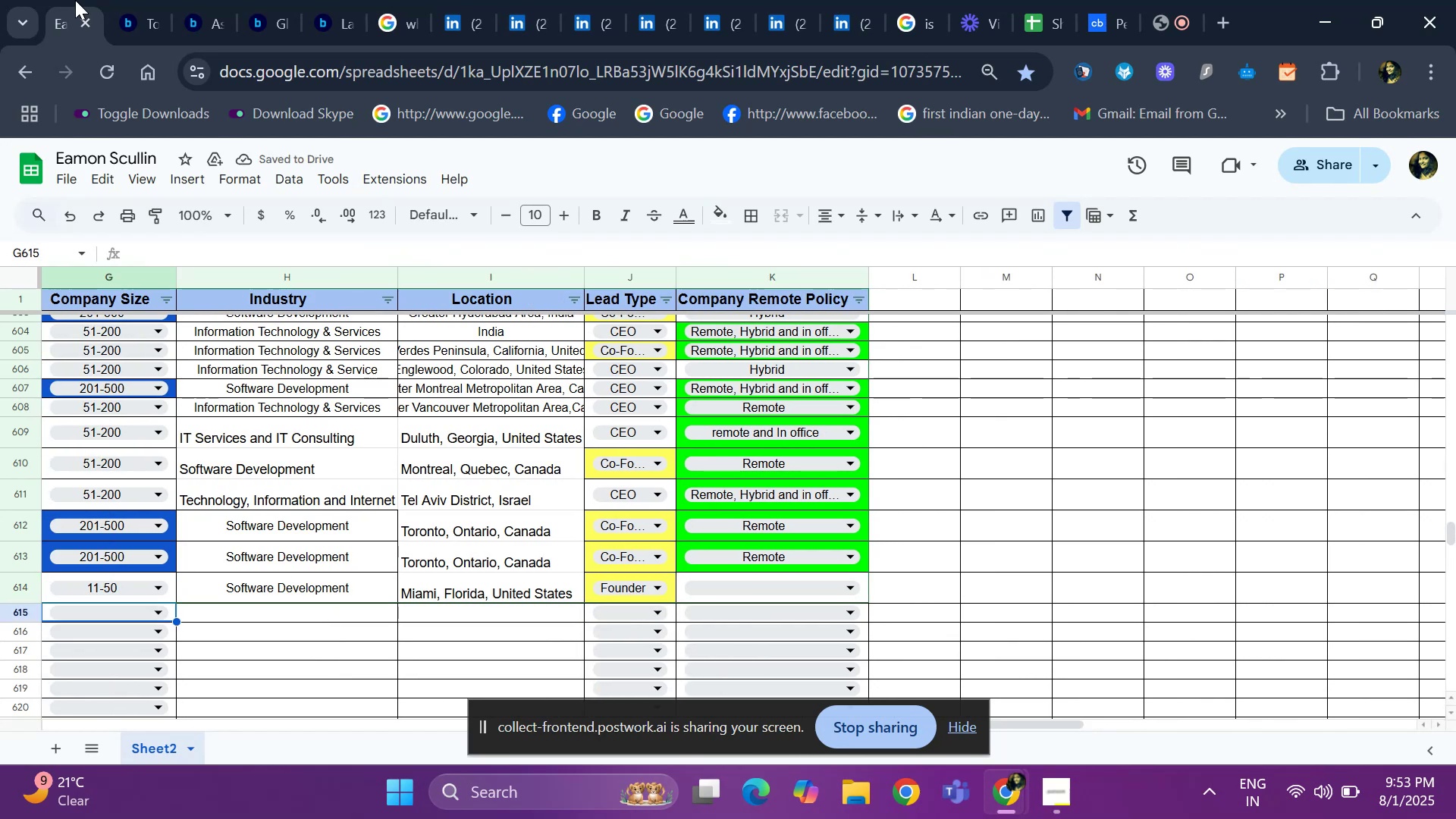 
key(ArrowLeft)
 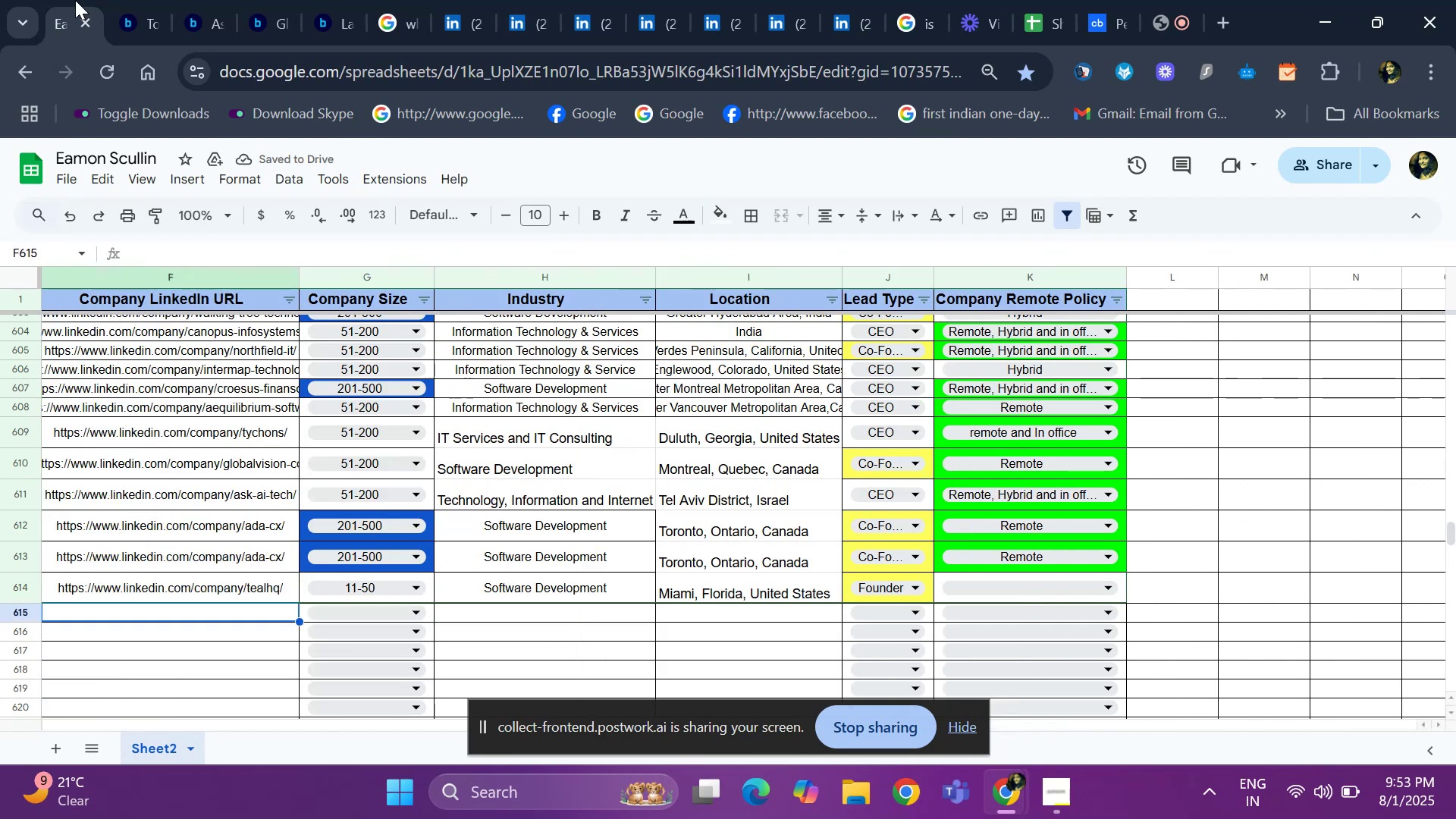 
key(ArrowUp)
 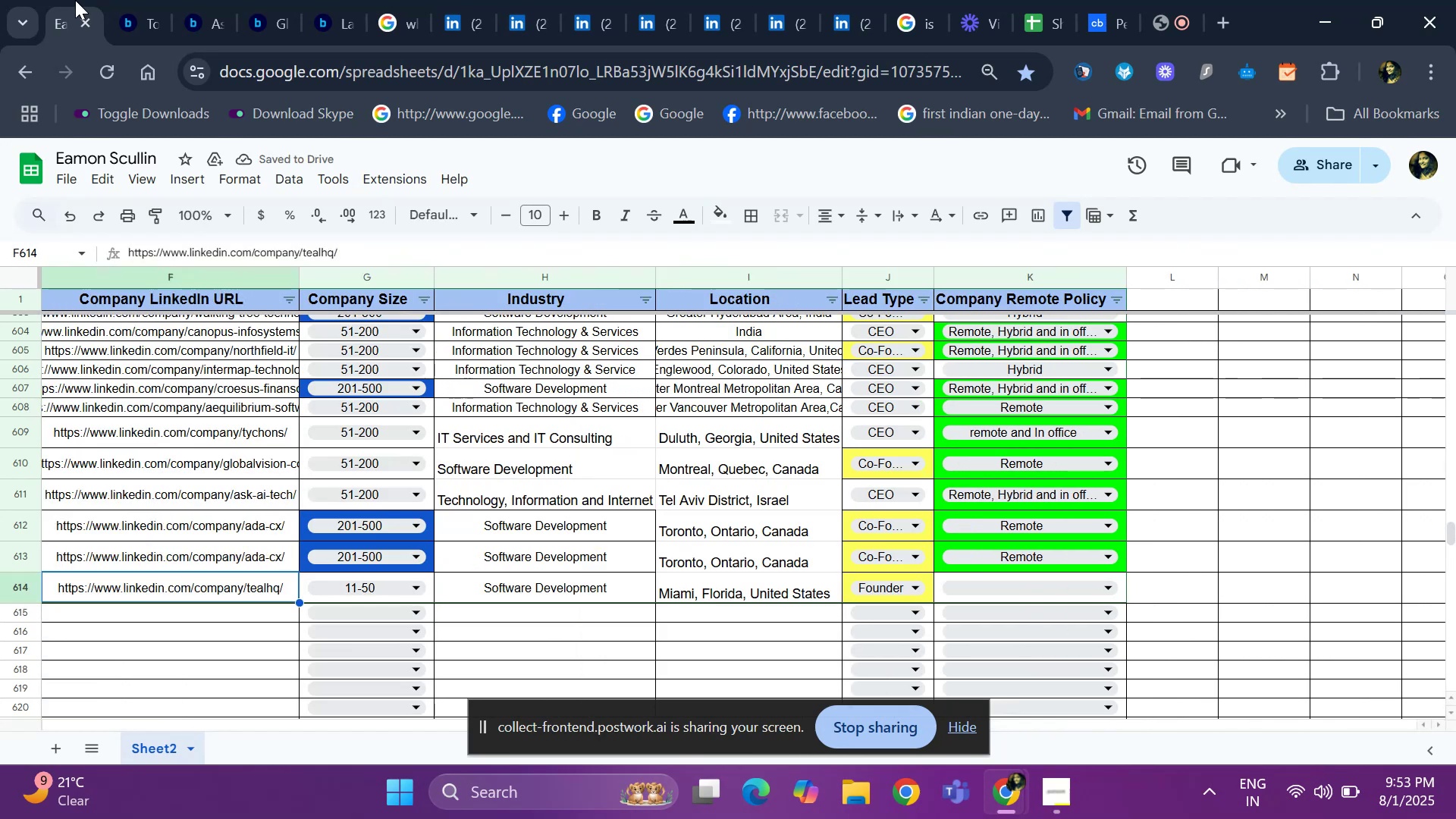 
key(ArrowUp)
 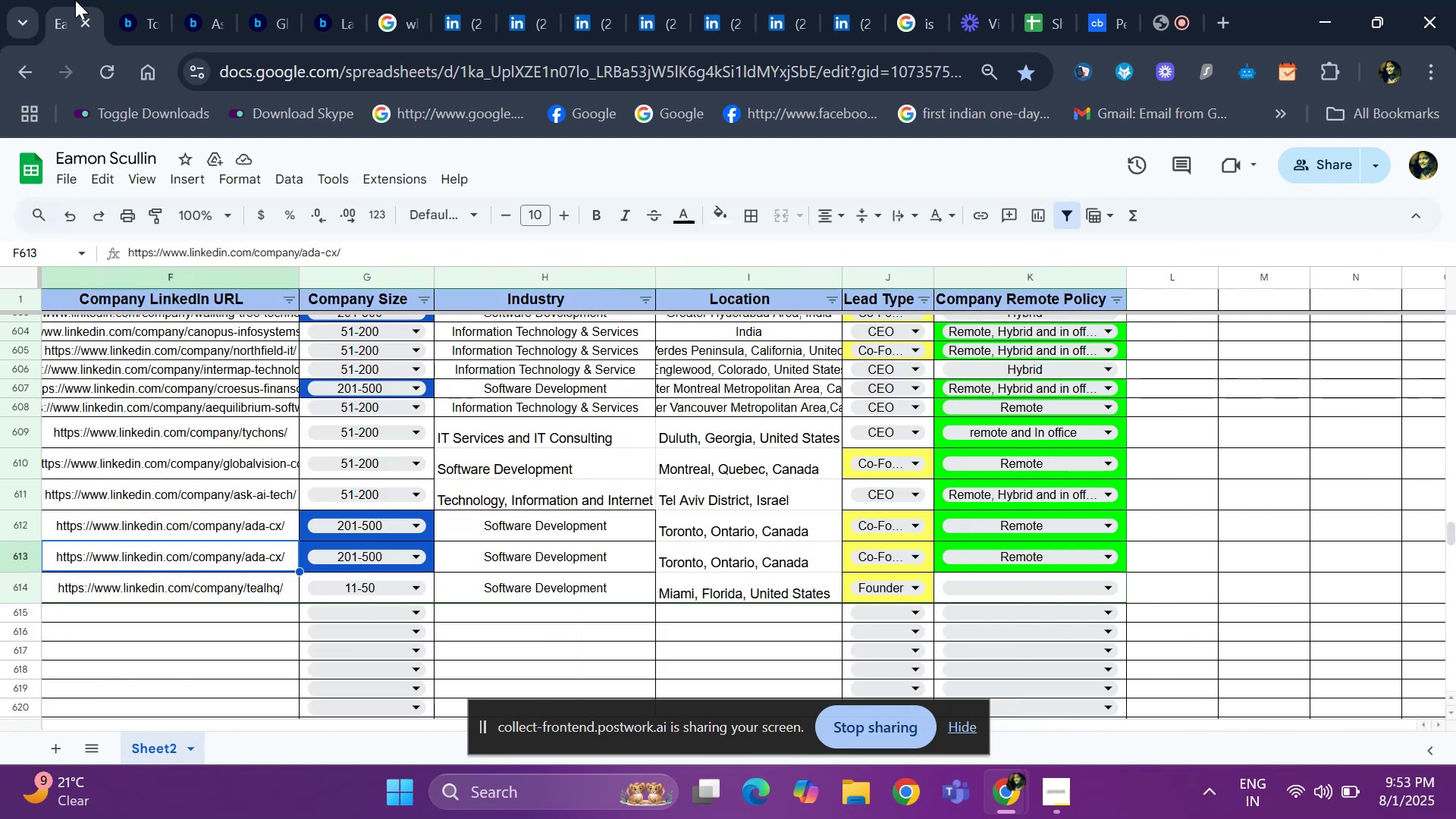 
key(ArrowDown)
 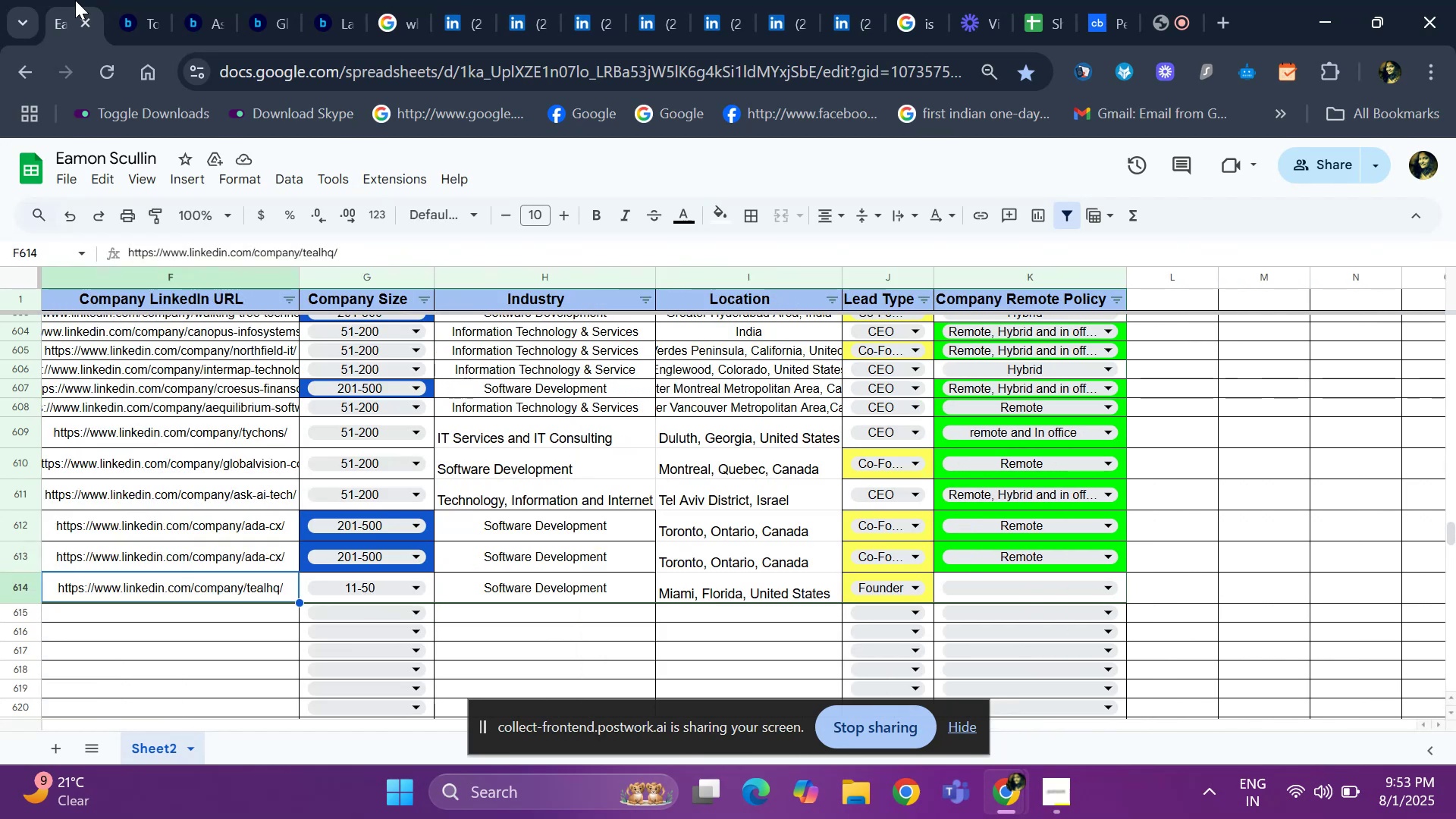 
key(ArrowLeft)
 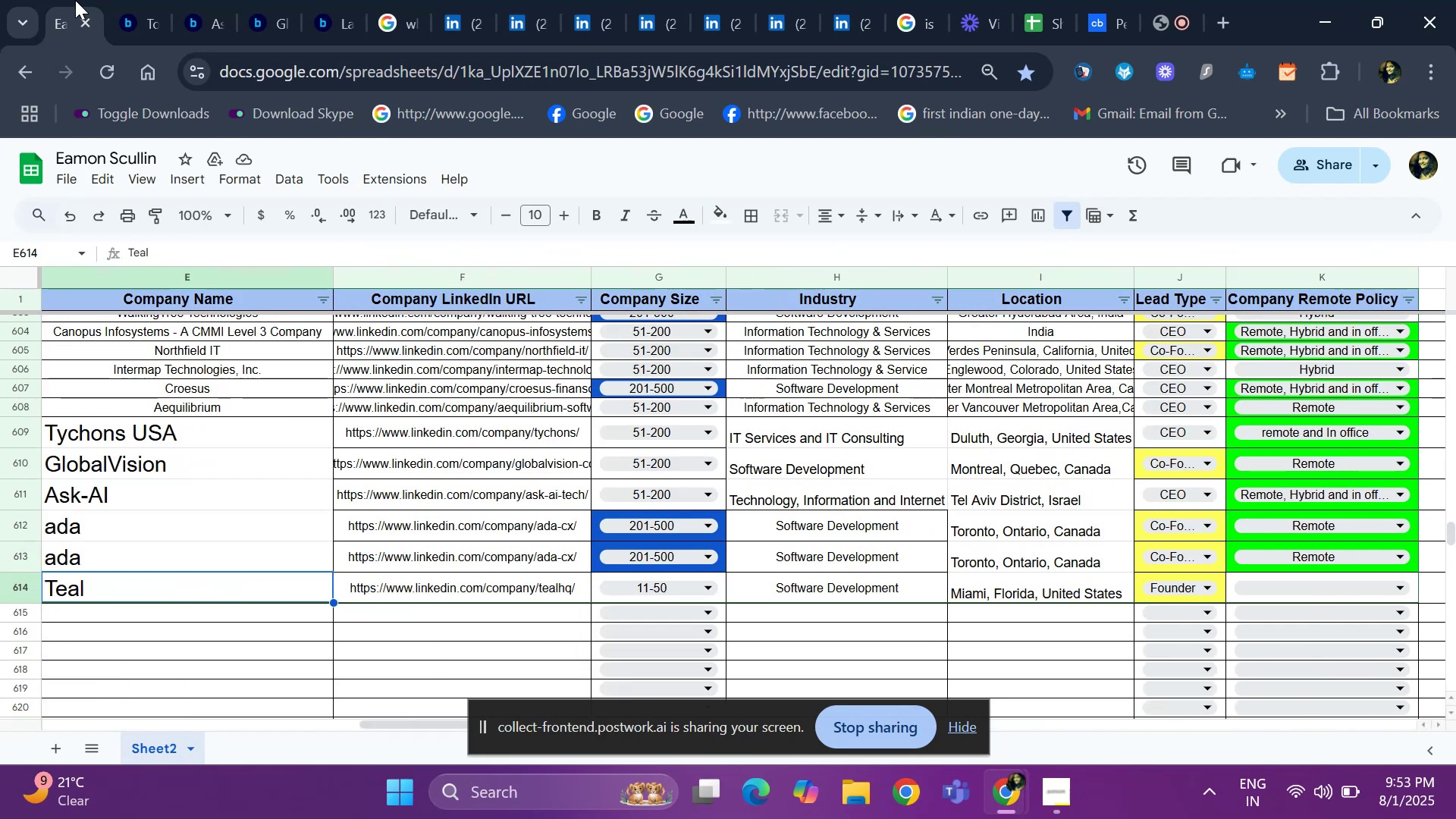 
key(ArrowLeft)
 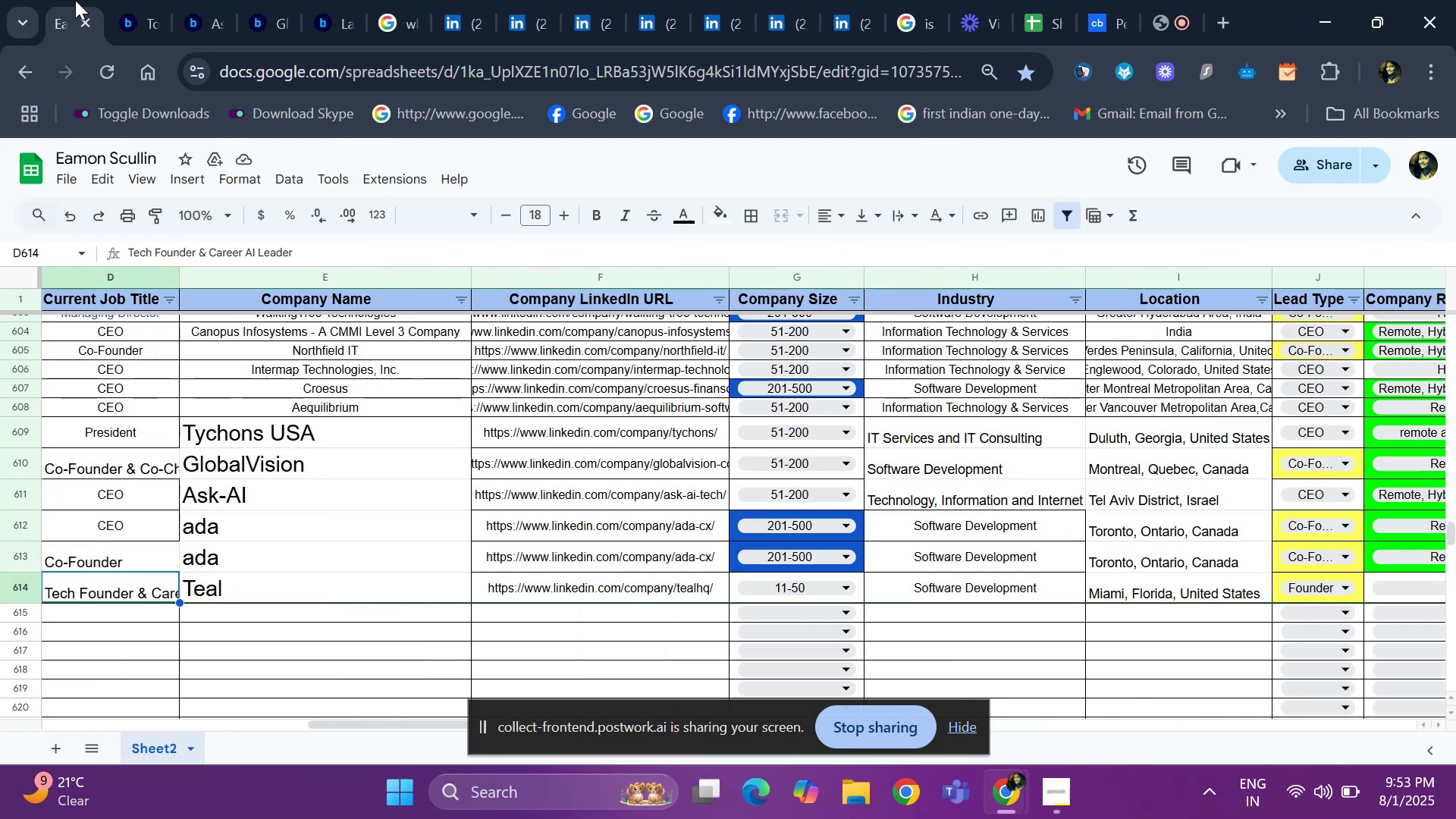 
key(ArrowRight)
 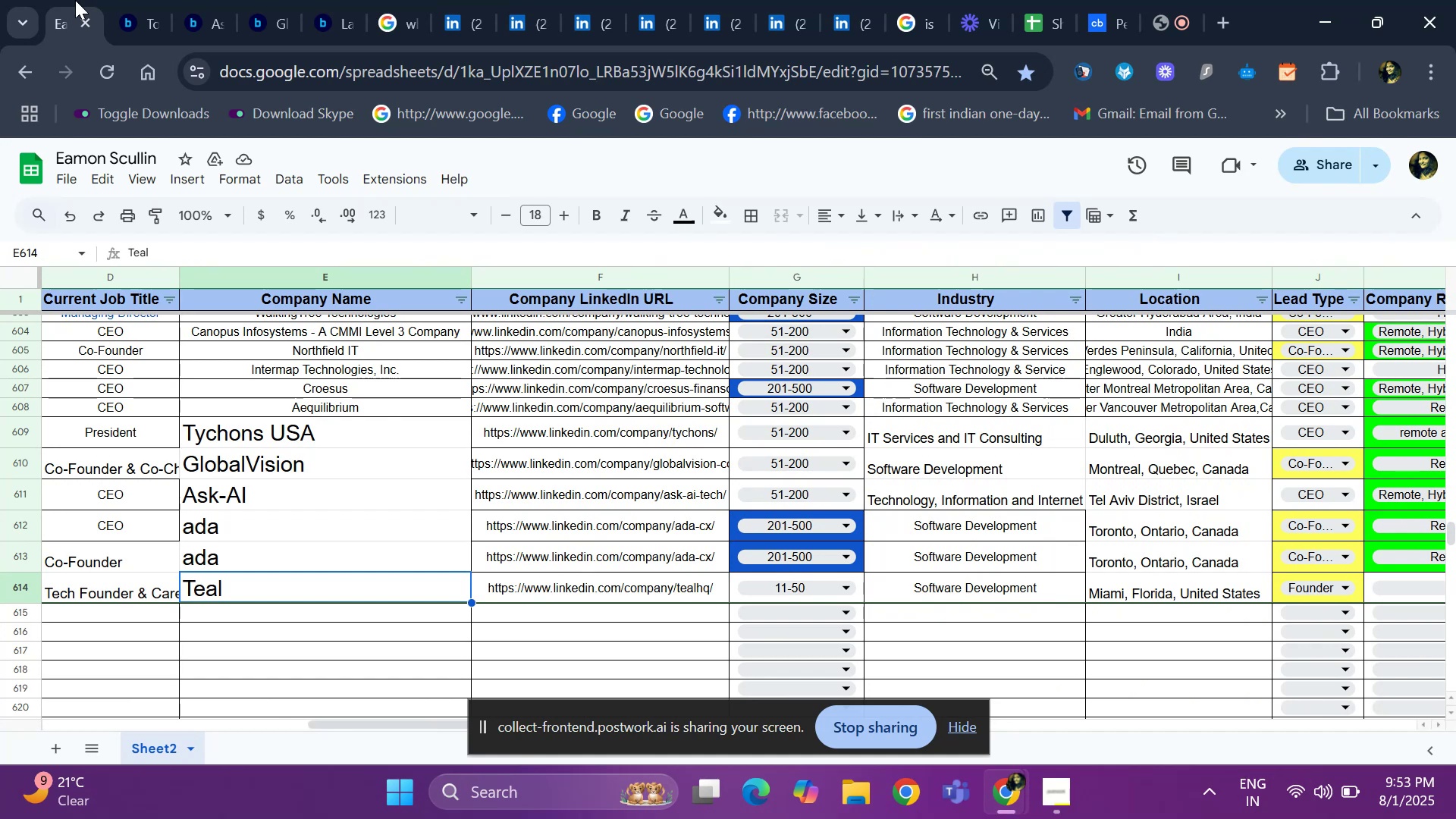 
key(Control+C)
 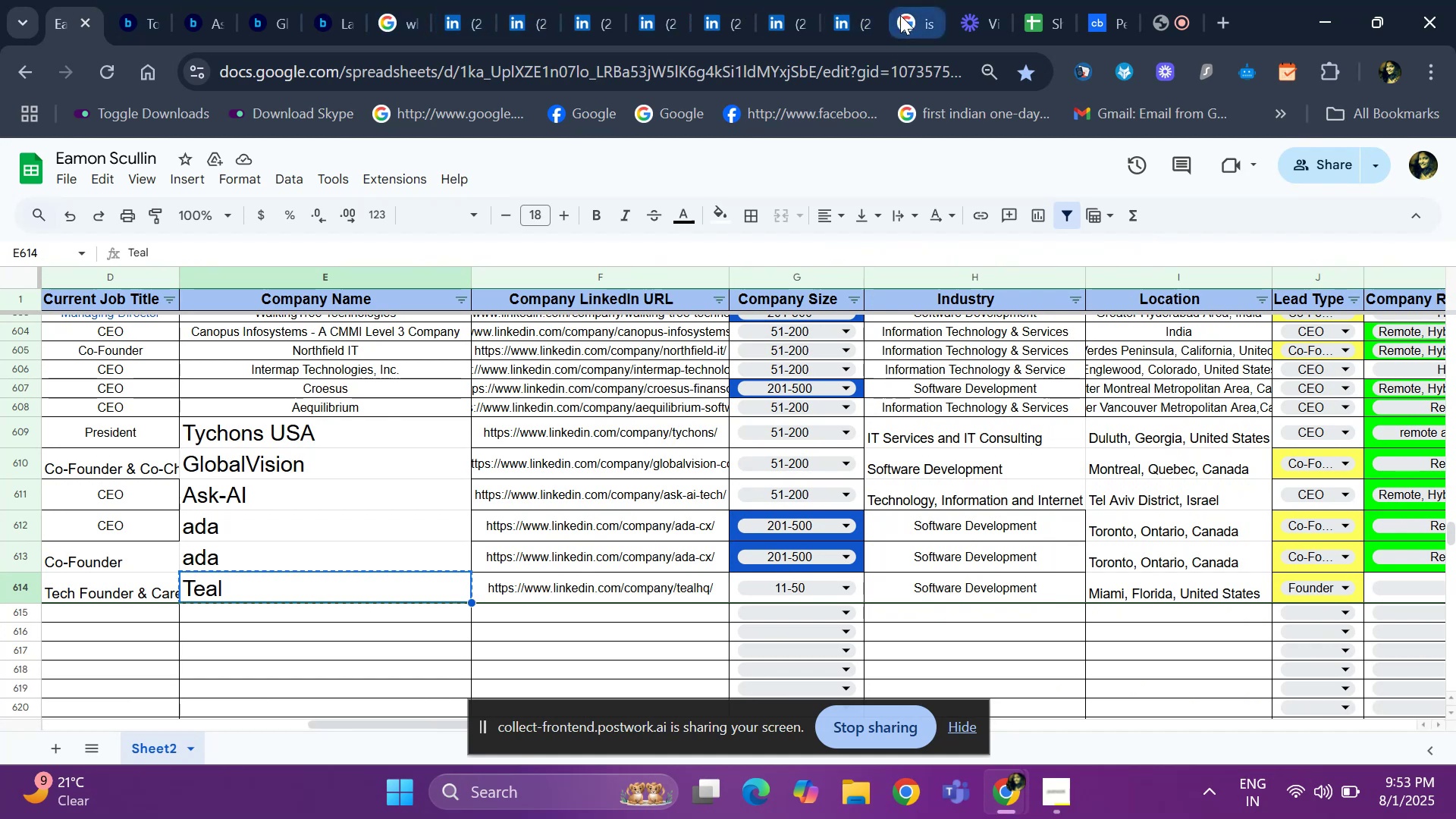 
left_click([912, 17])
 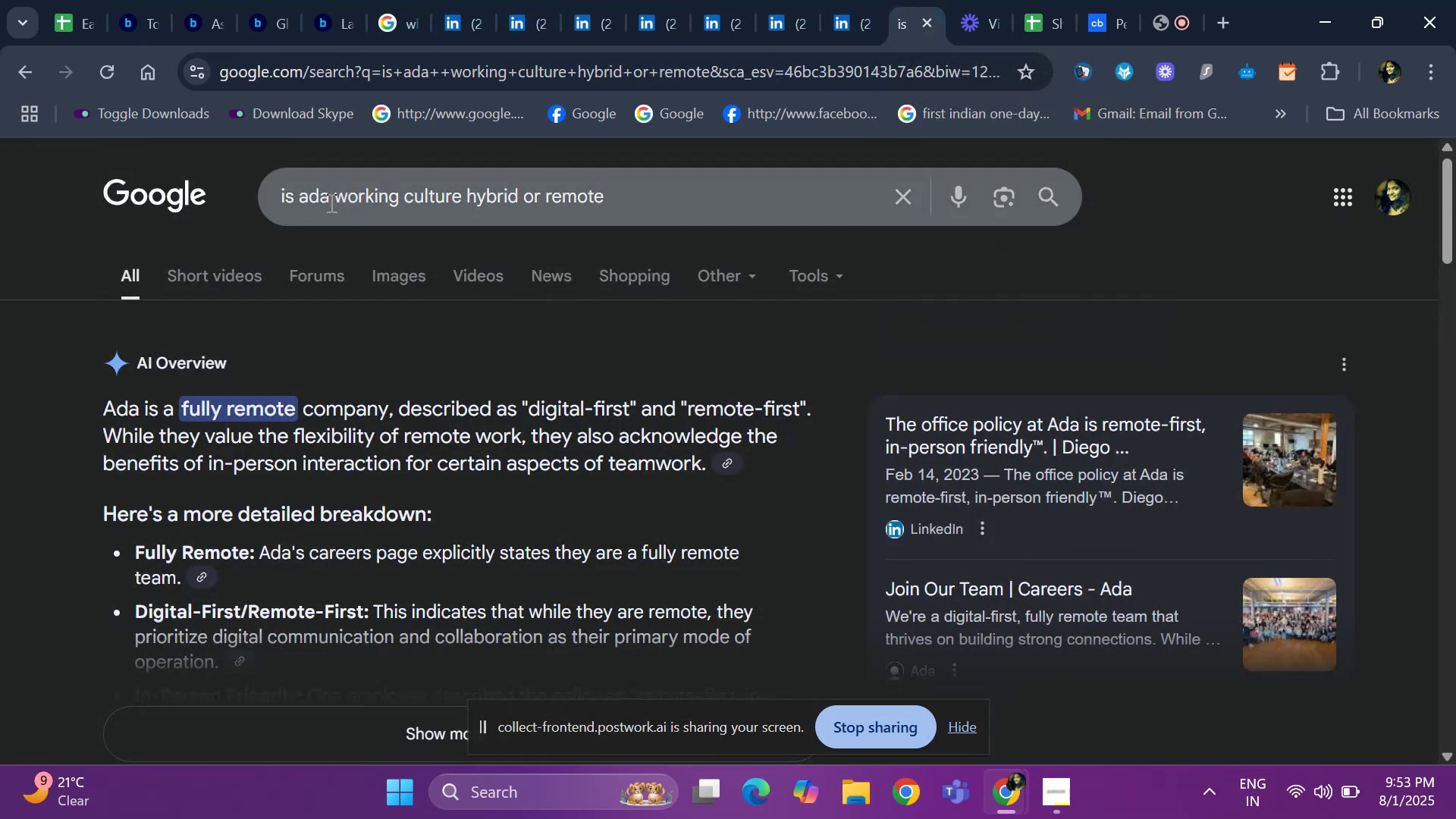 
left_click([330, 200])
 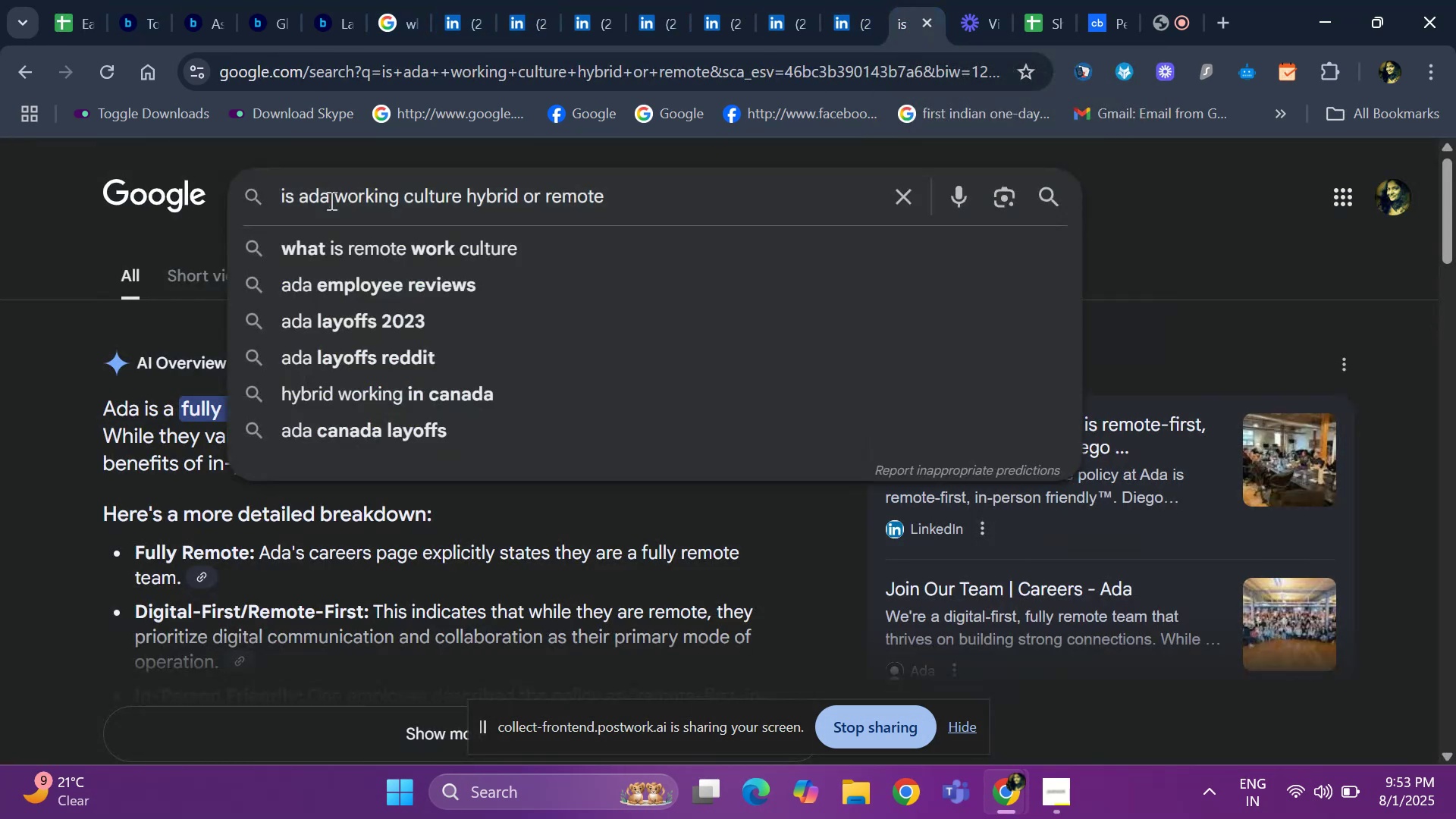 
key(Backspace)
 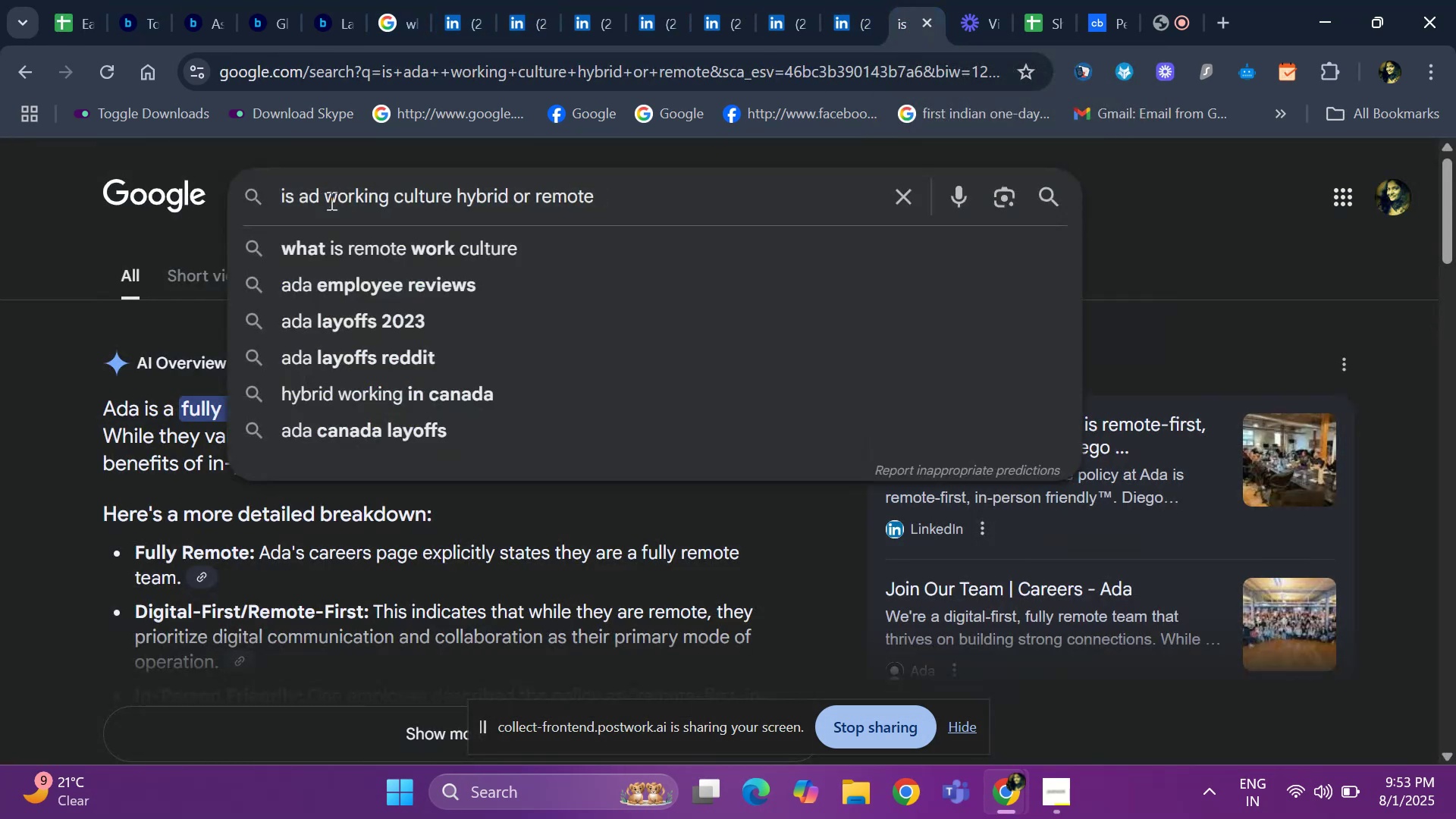 
key(Backspace)
 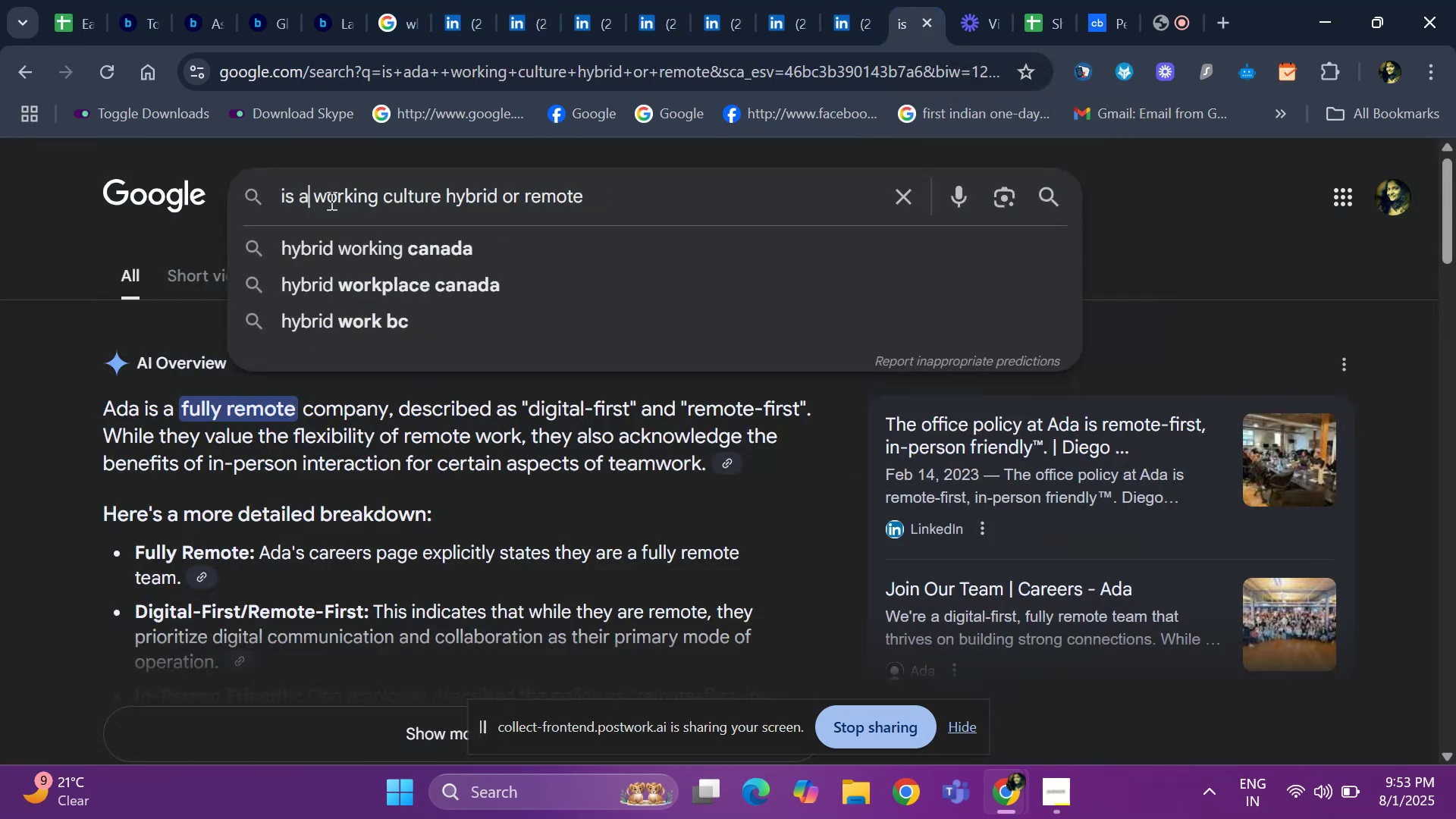 
key(Backspace)
 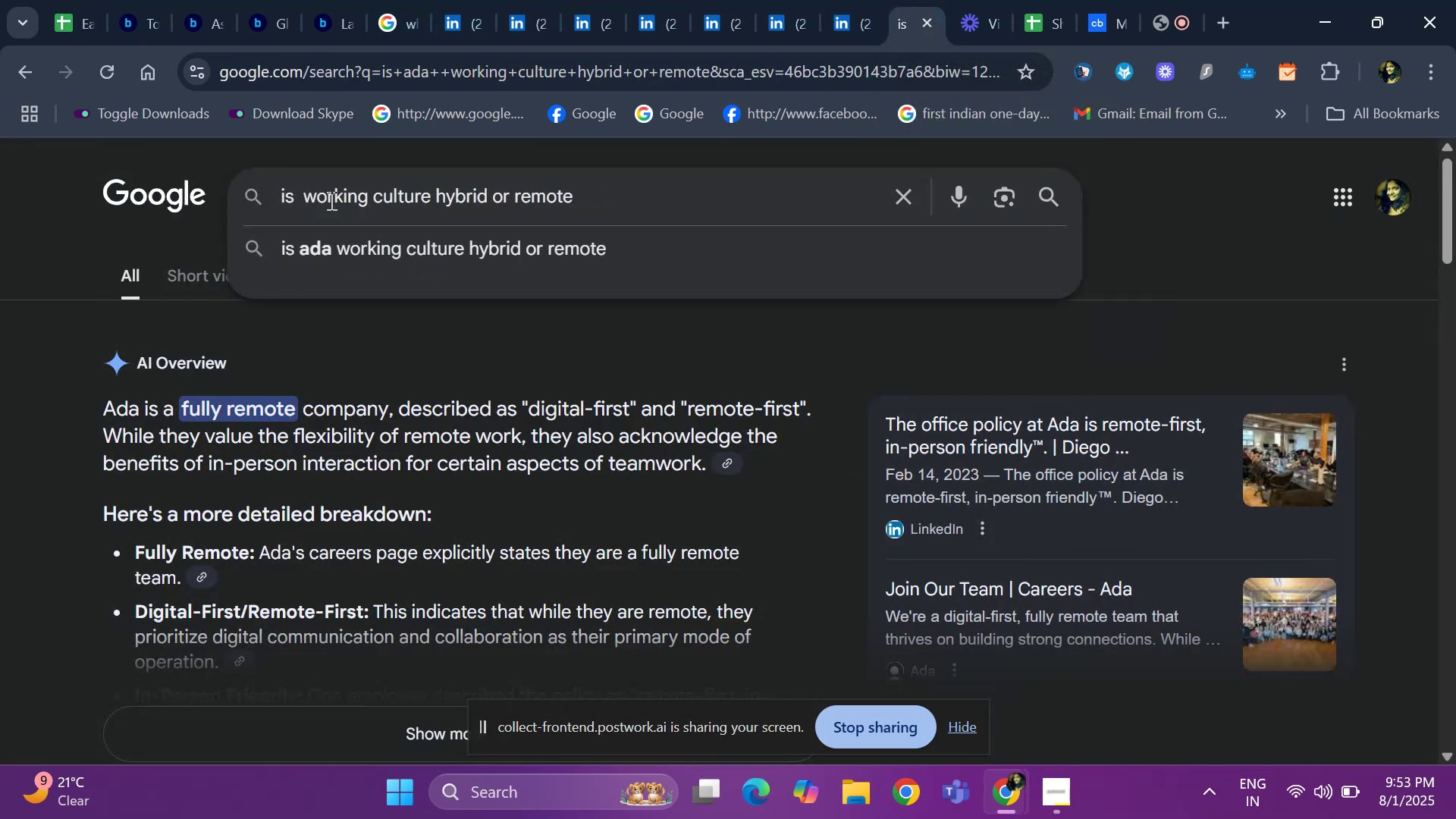 
key(Control+V)
 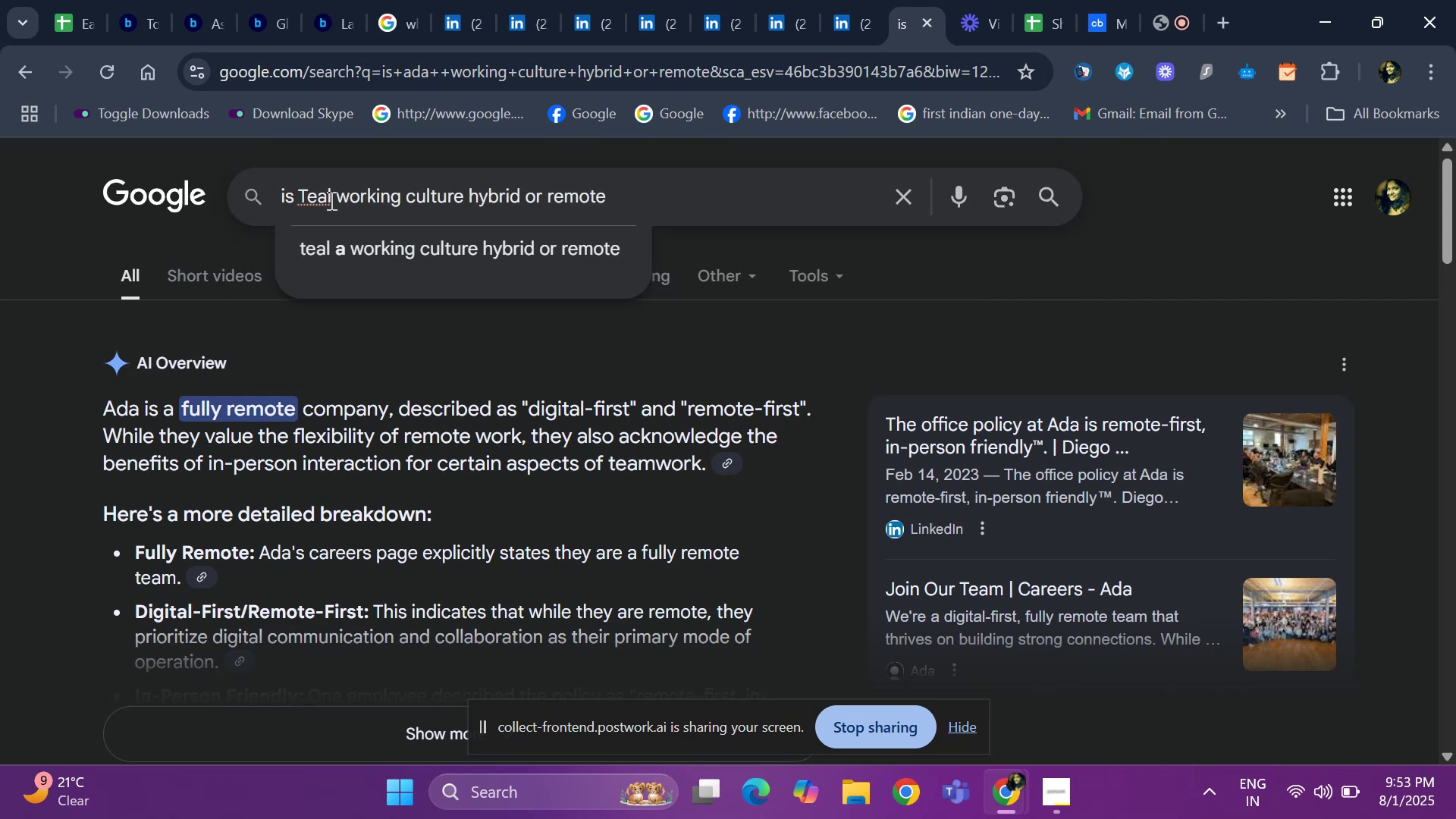 
key(Enter)
 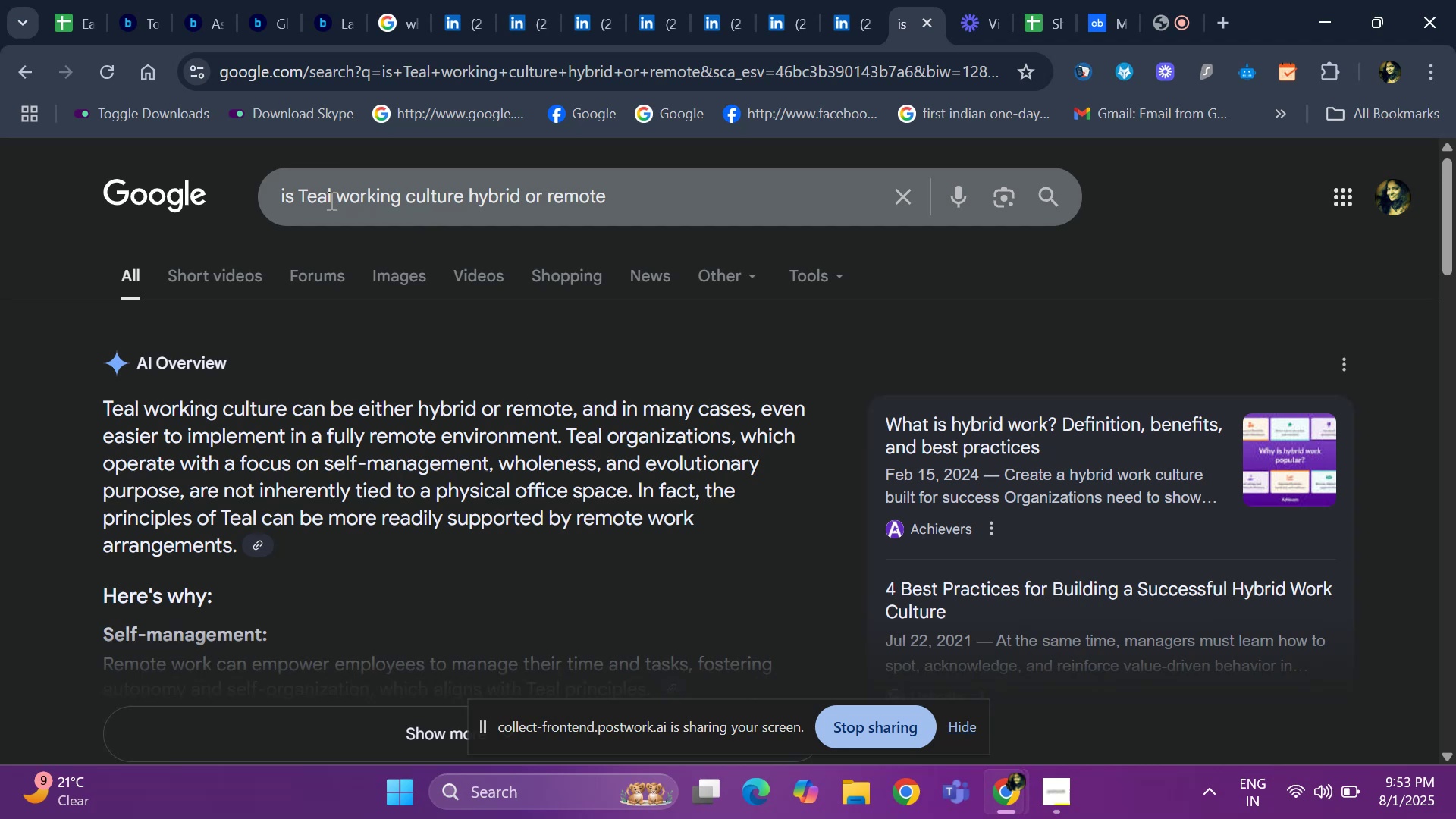 
wait(19.23)
 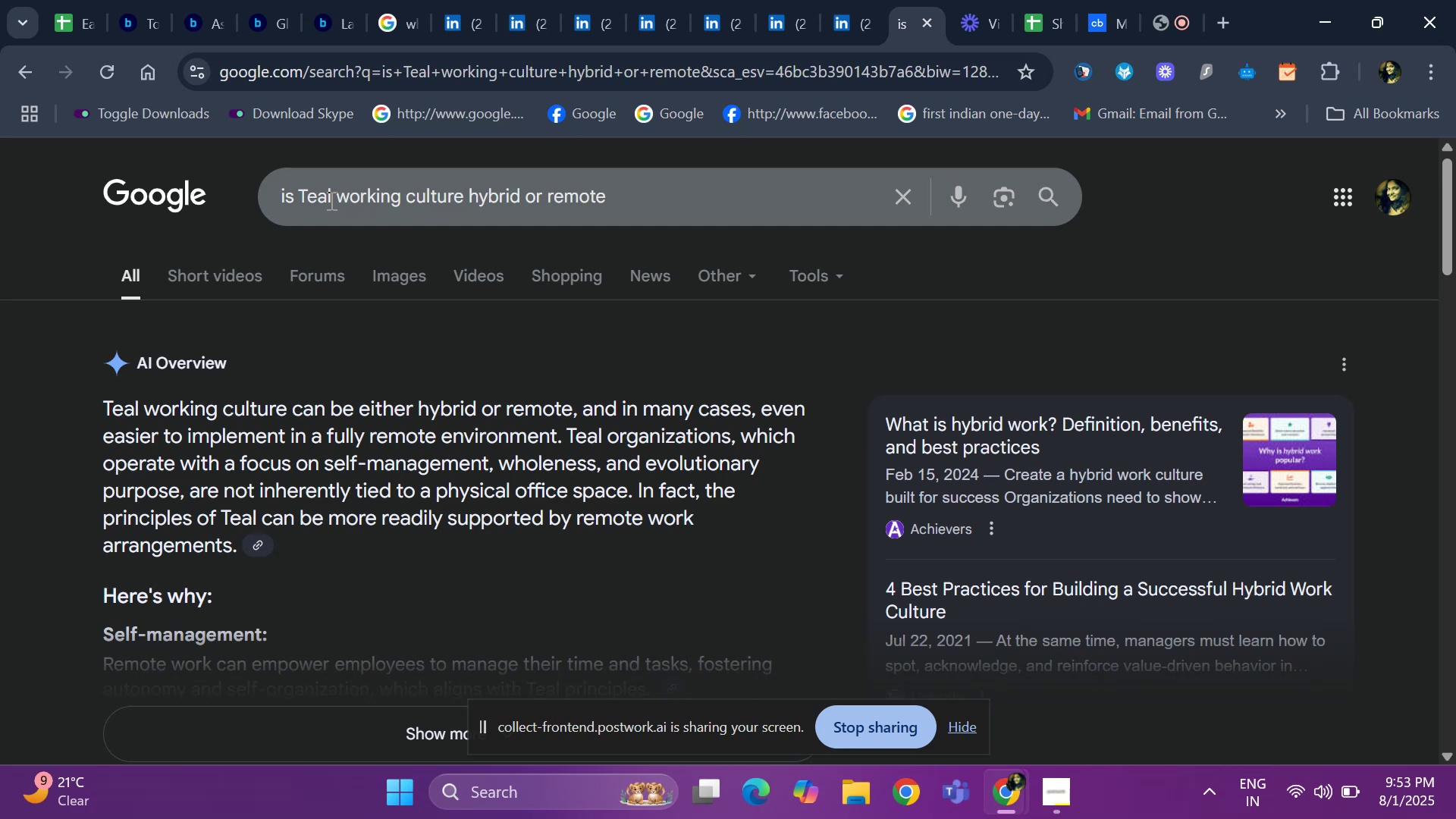 
left_click([55, 33])
 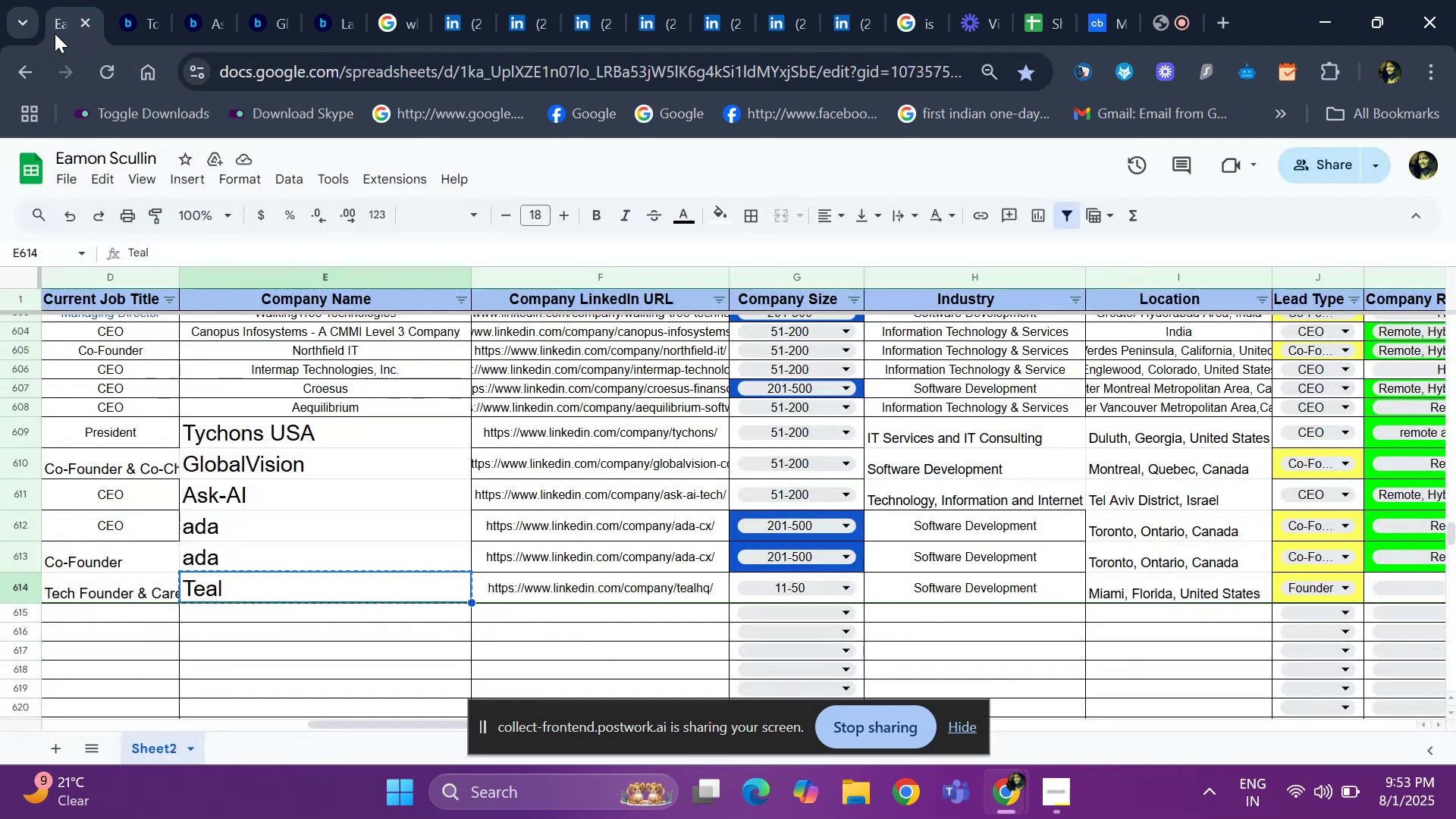 
key(ArrowRight)
 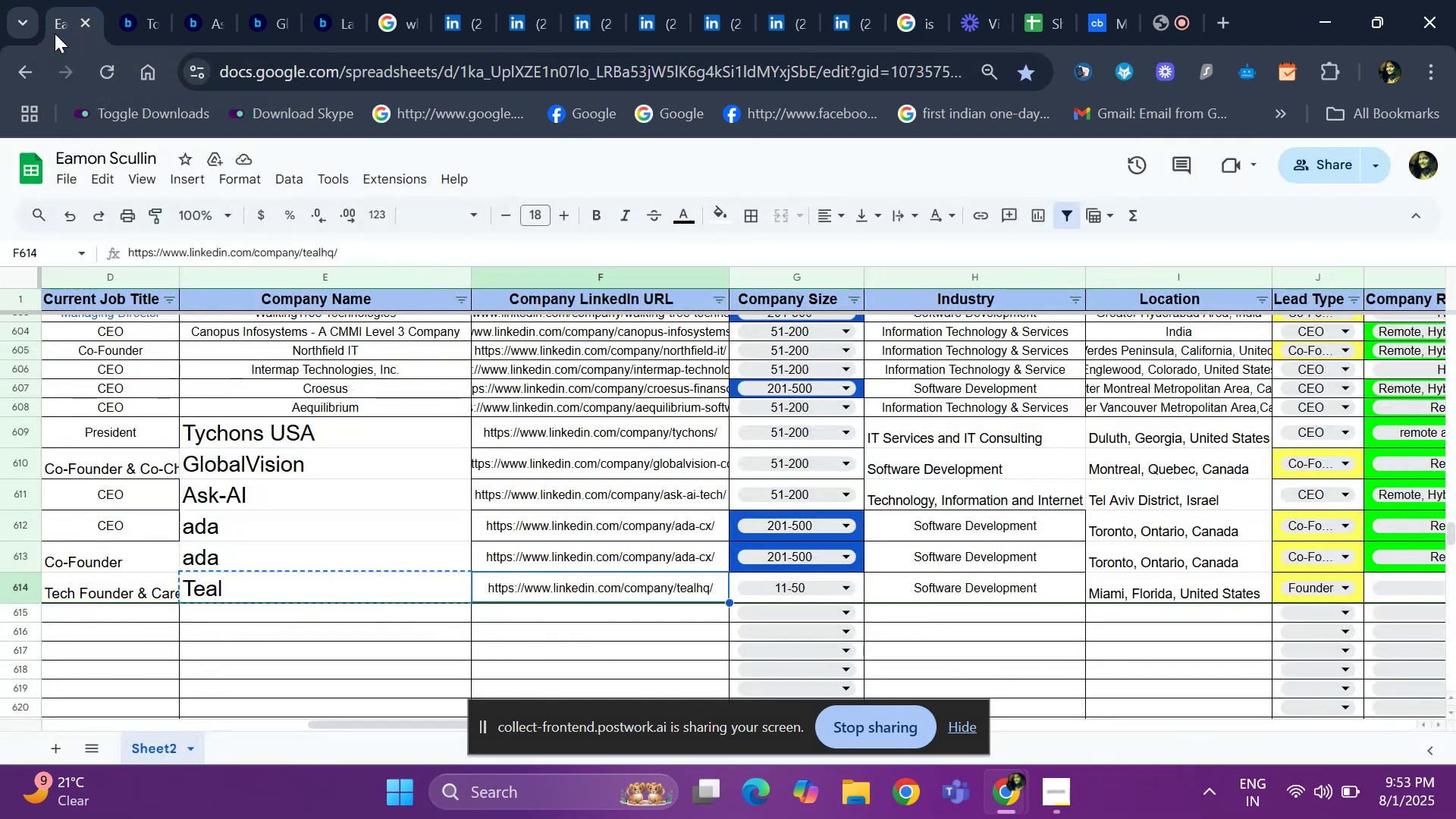 
key(ArrowRight)
 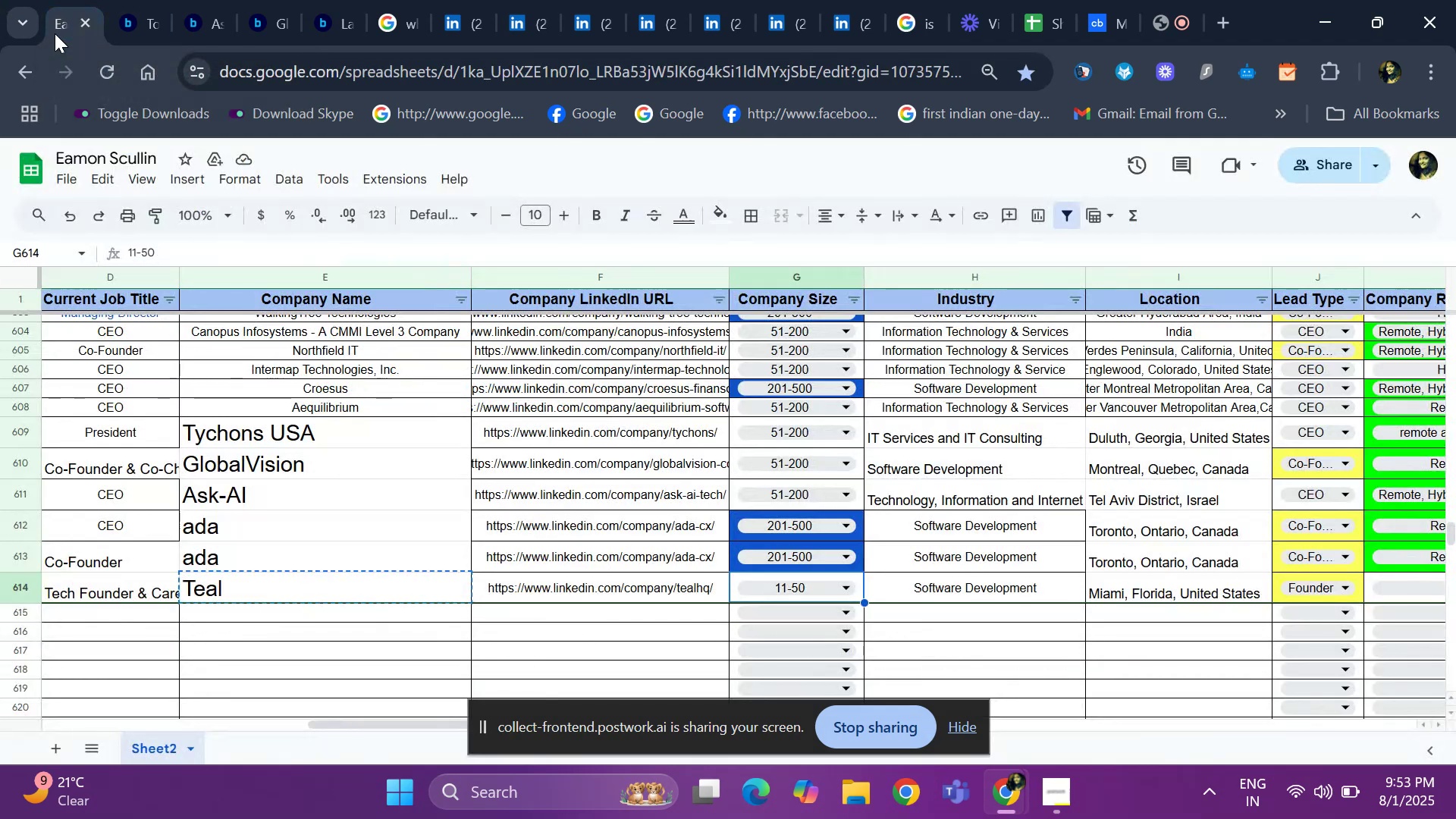 
key(ArrowRight)
 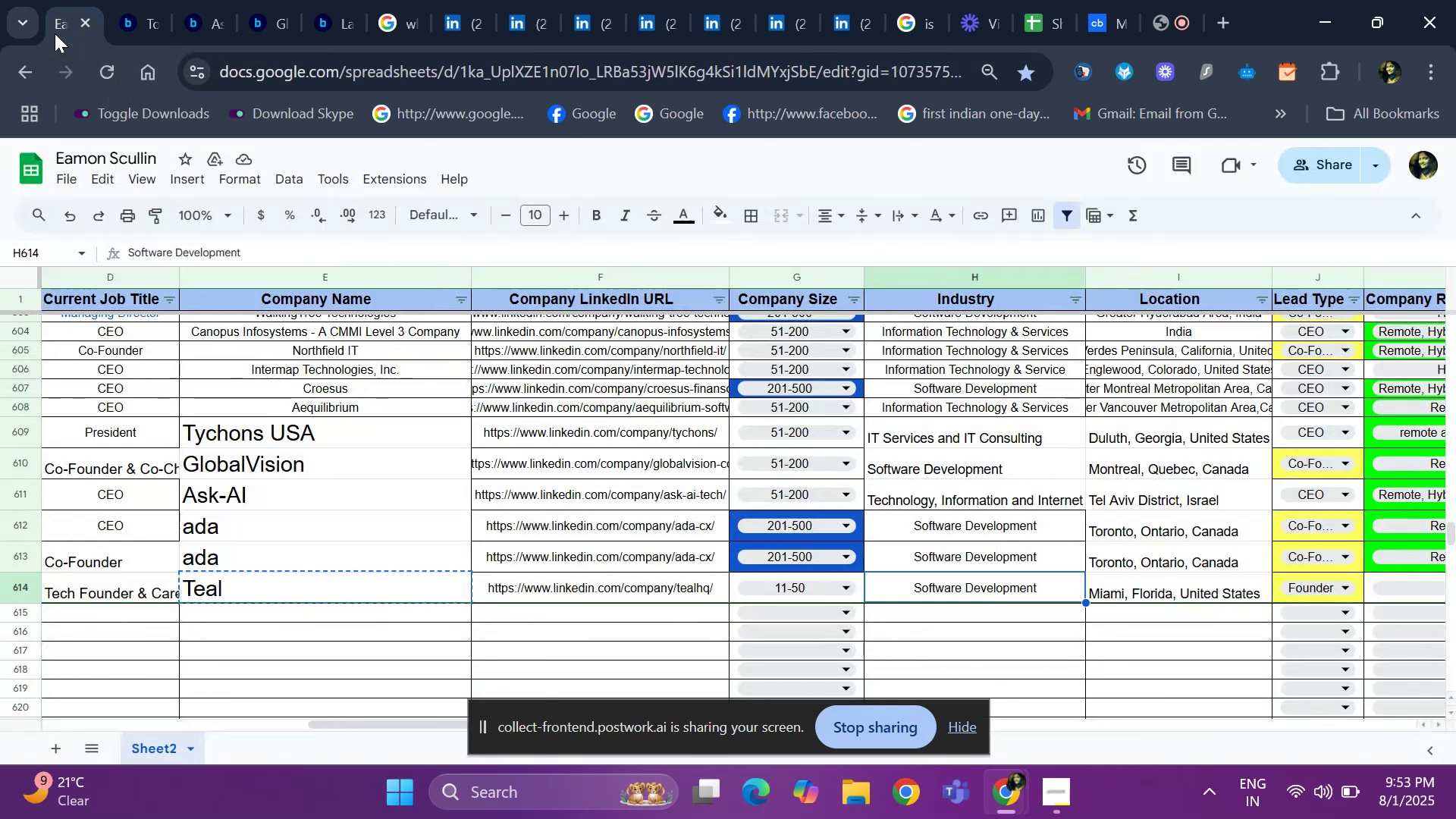 
key(ArrowRight)
 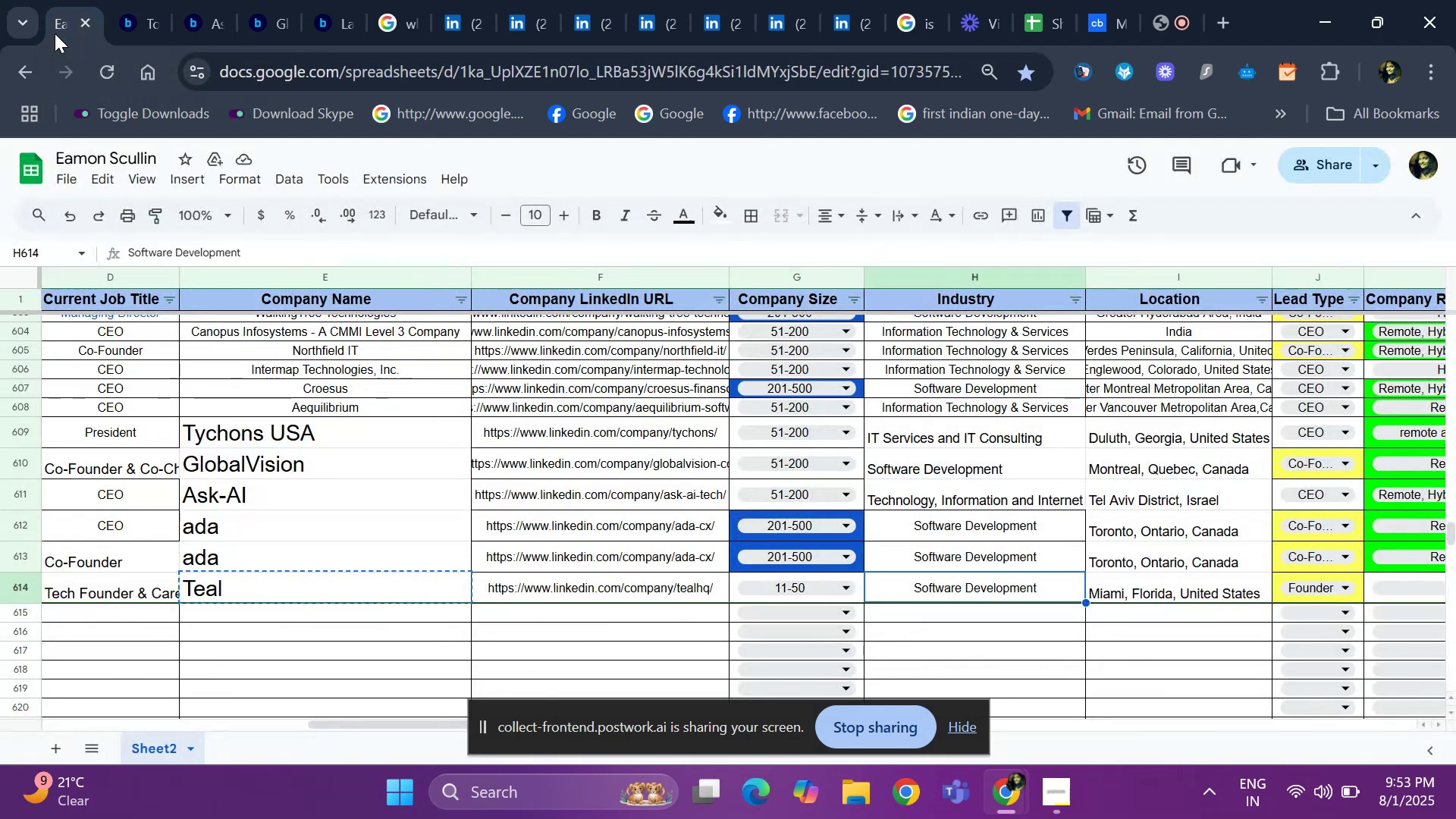 
key(ArrowRight)
 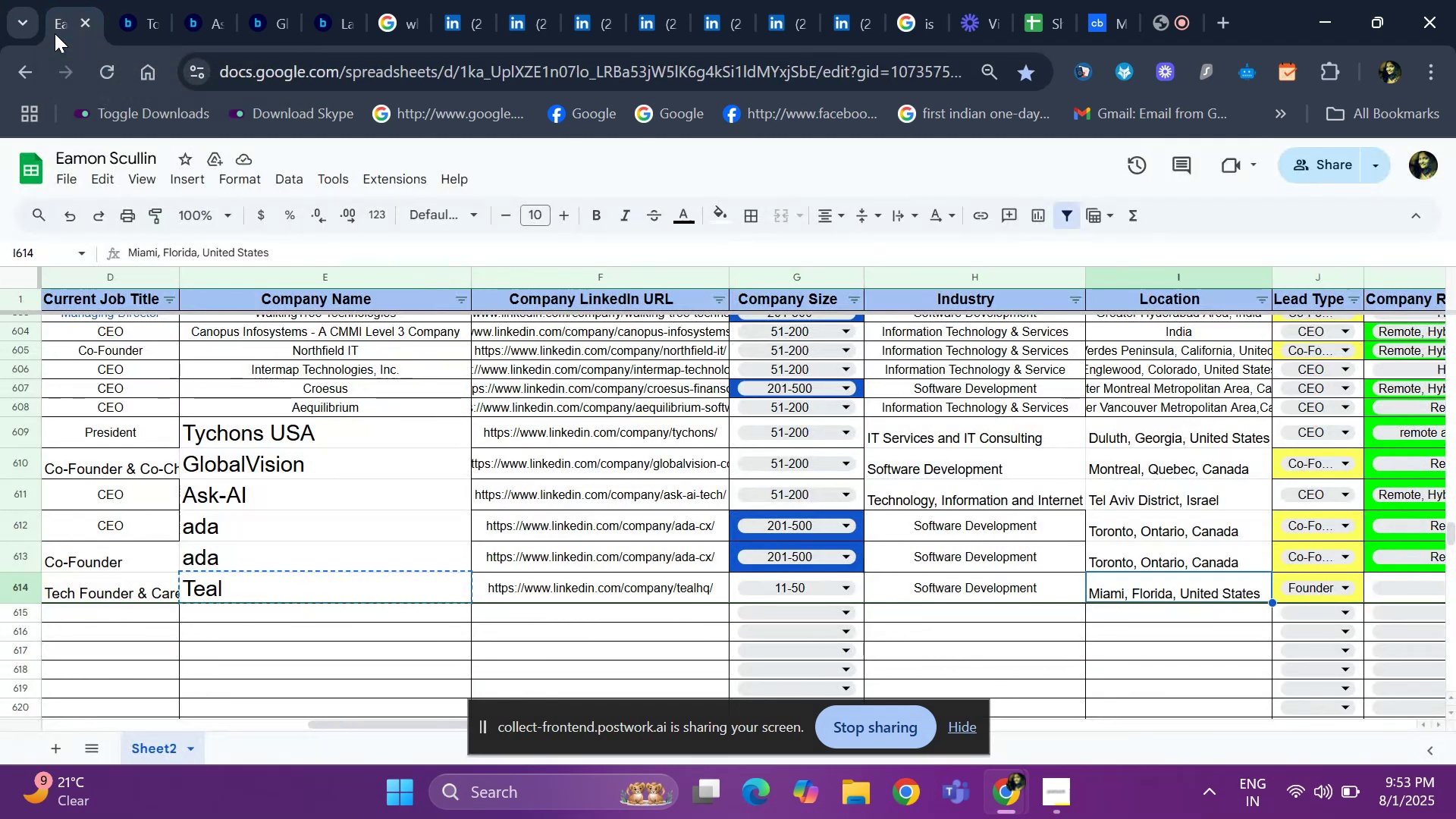 
key(ArrowRight)
 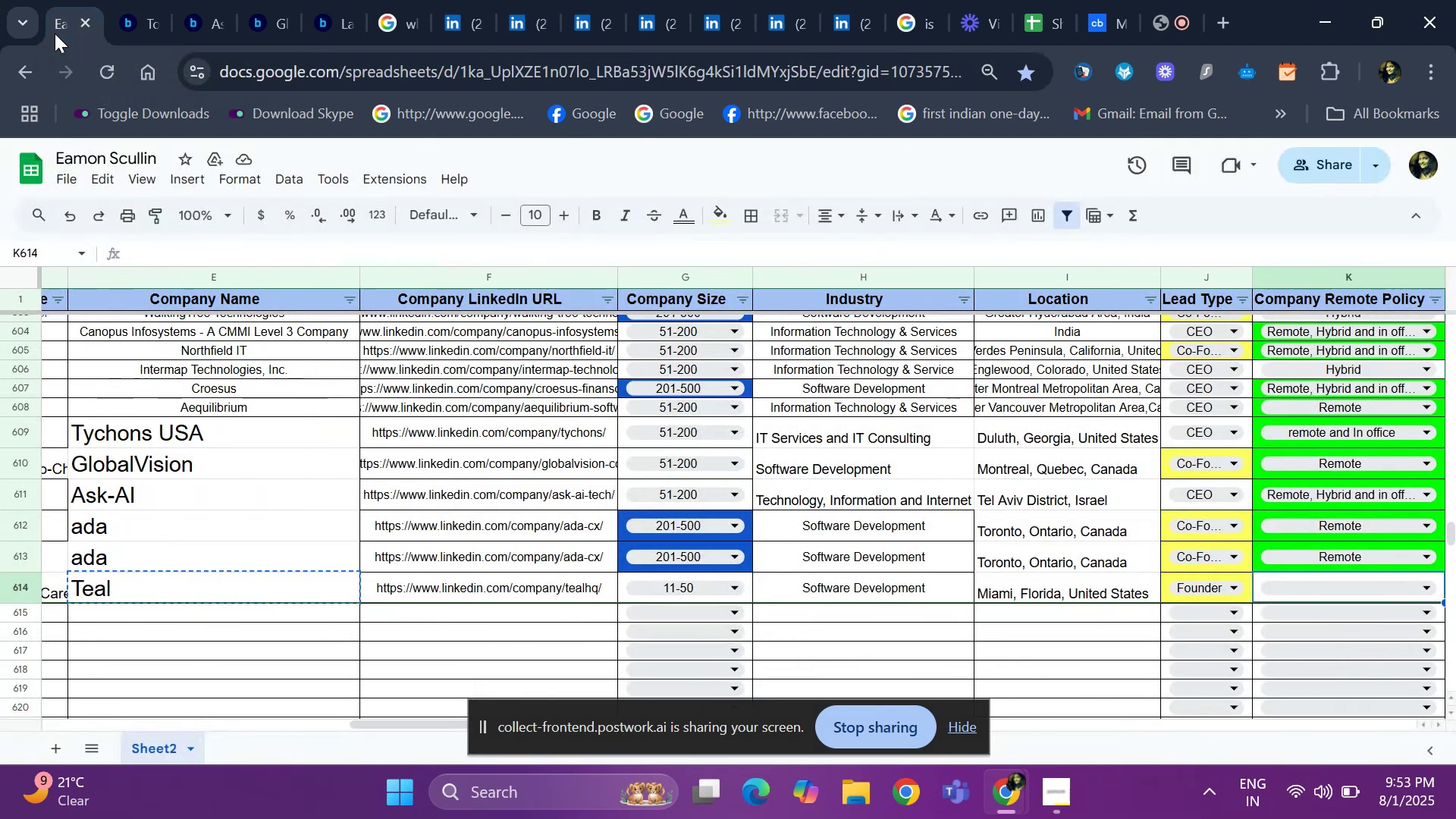 
key(ArrowRight)
 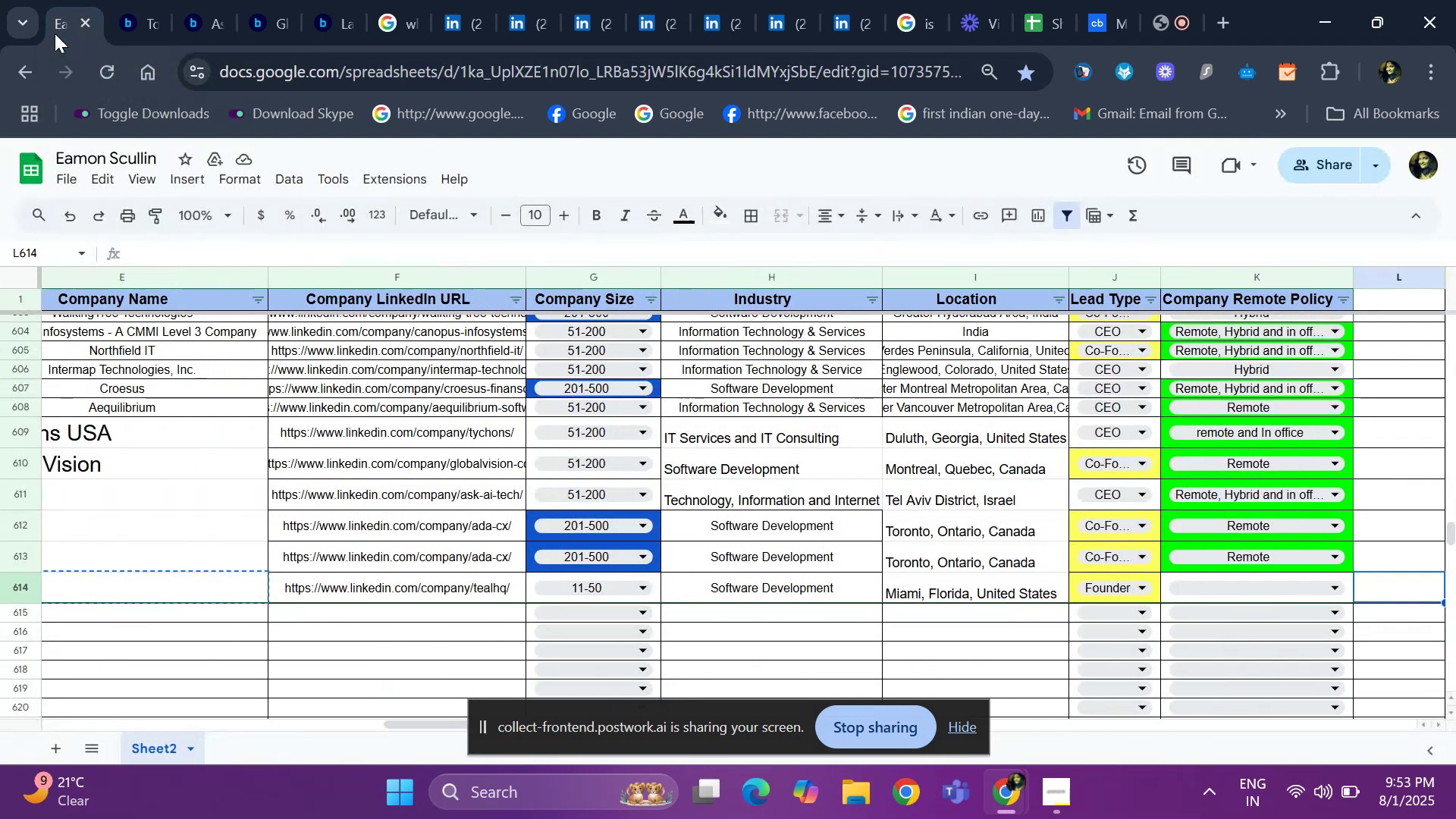 
key(ArrowLeft)
 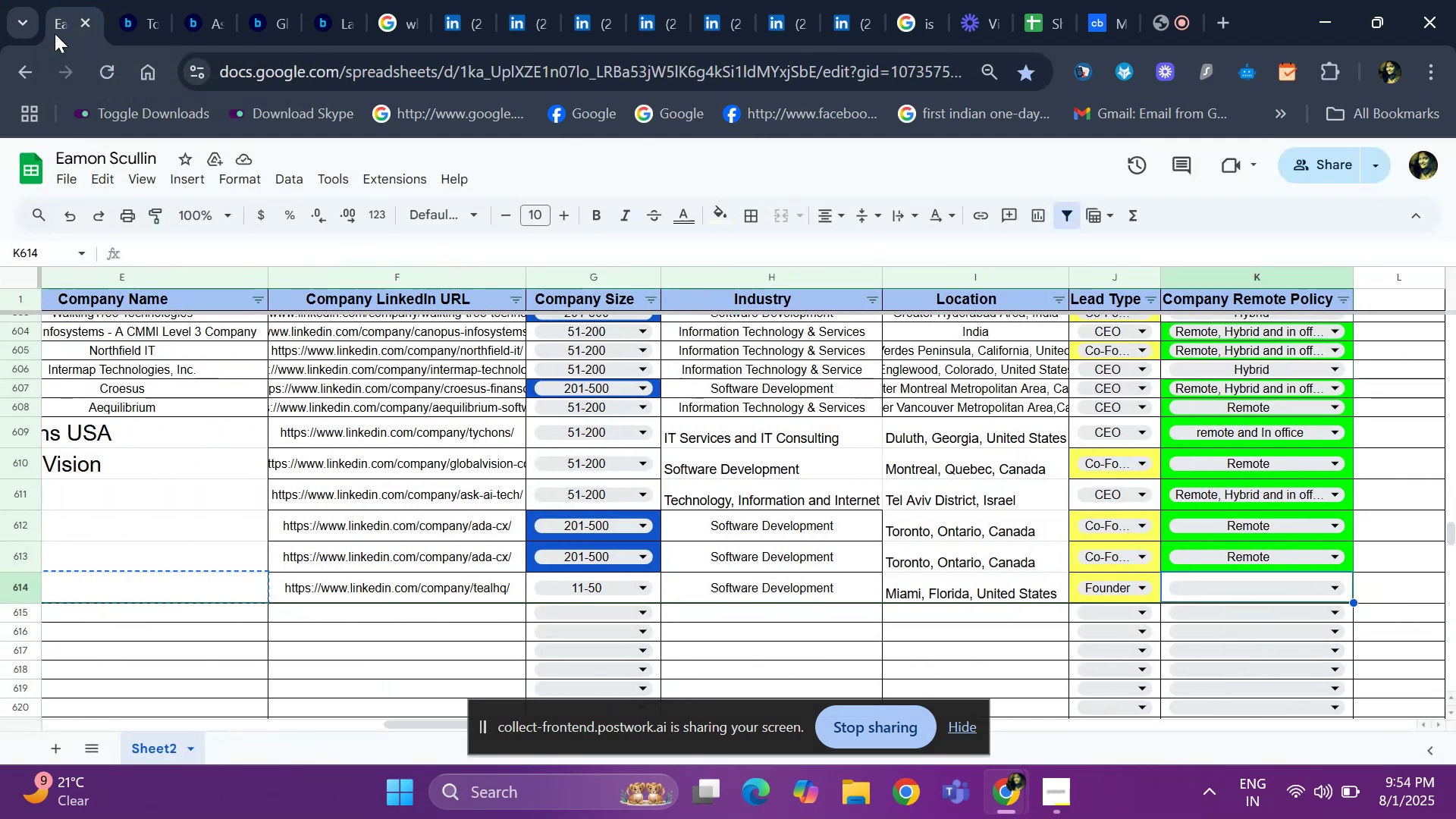 
key(Enter)
 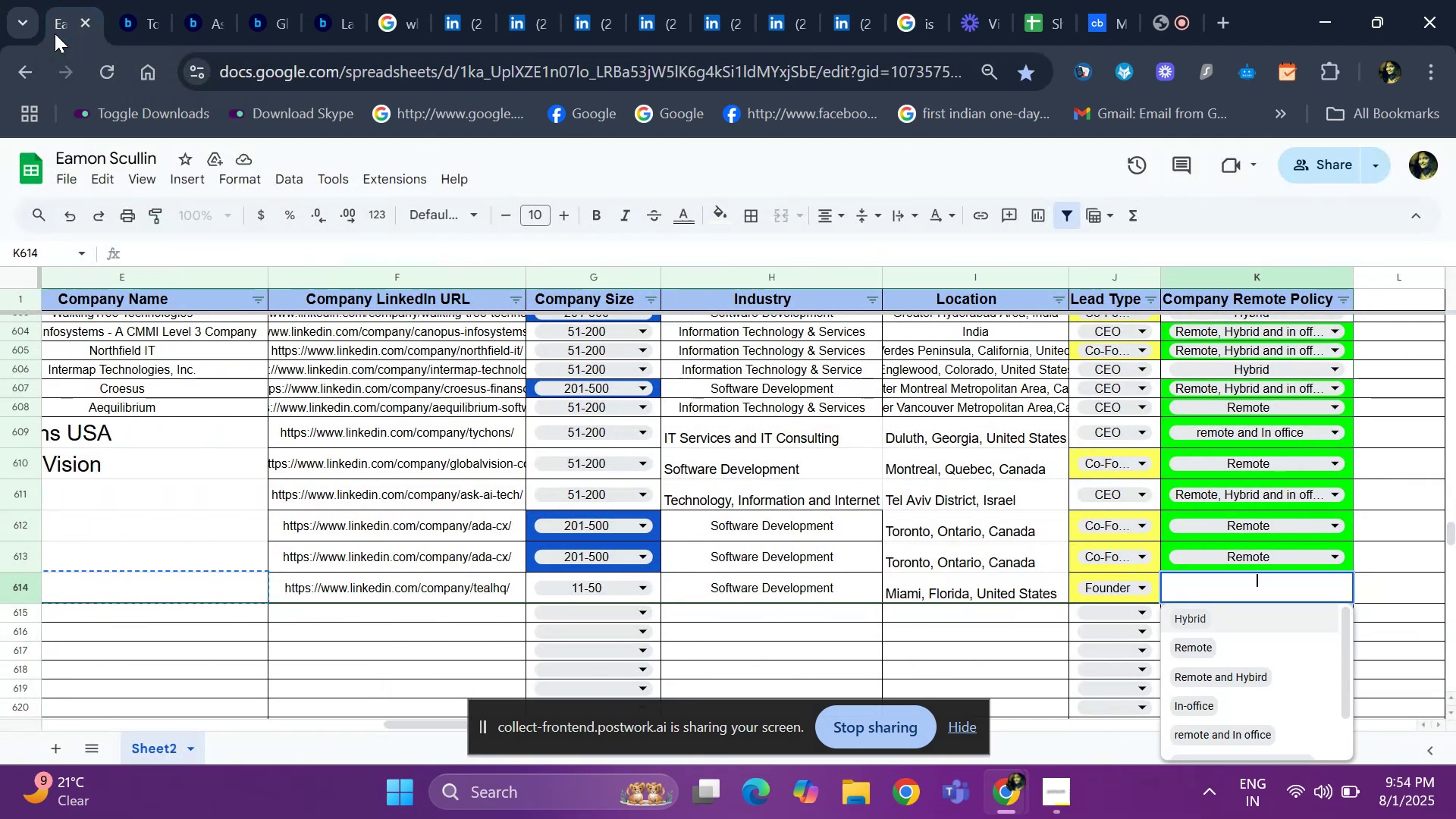 
key(ArrowDown)
 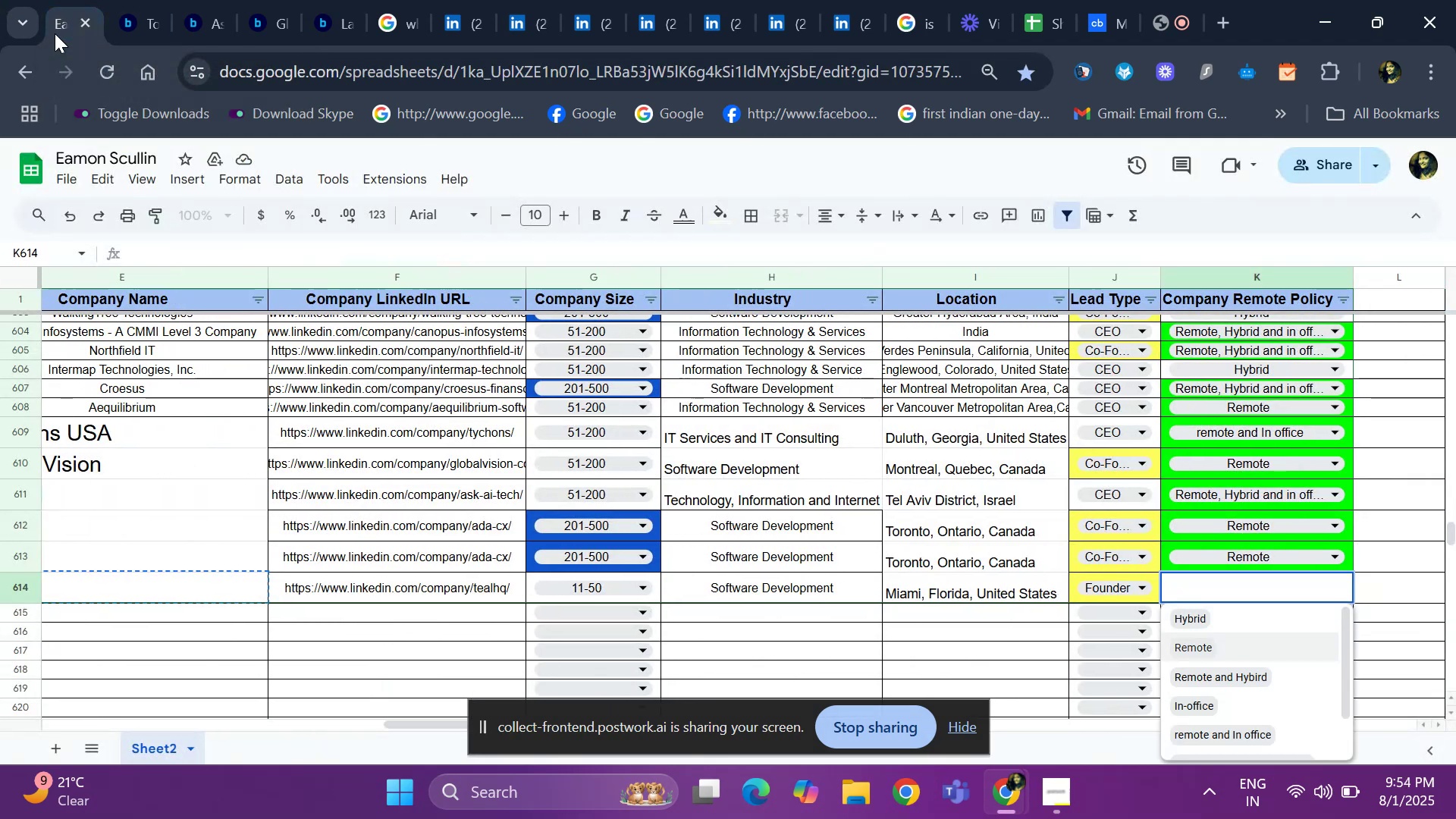 
key(Enter)
 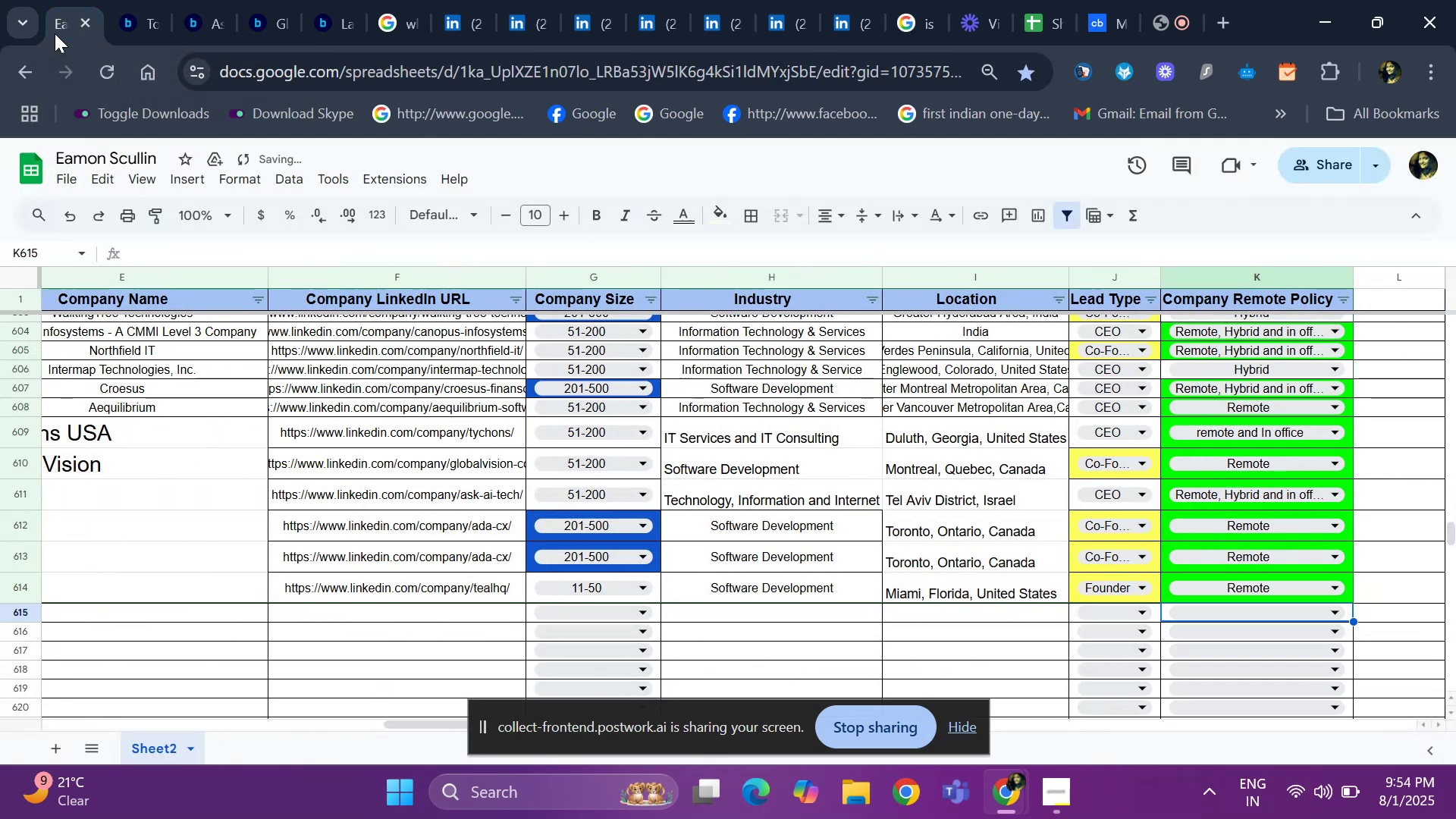 
hold_key(key=ArrowLeft, duration=1.16)
 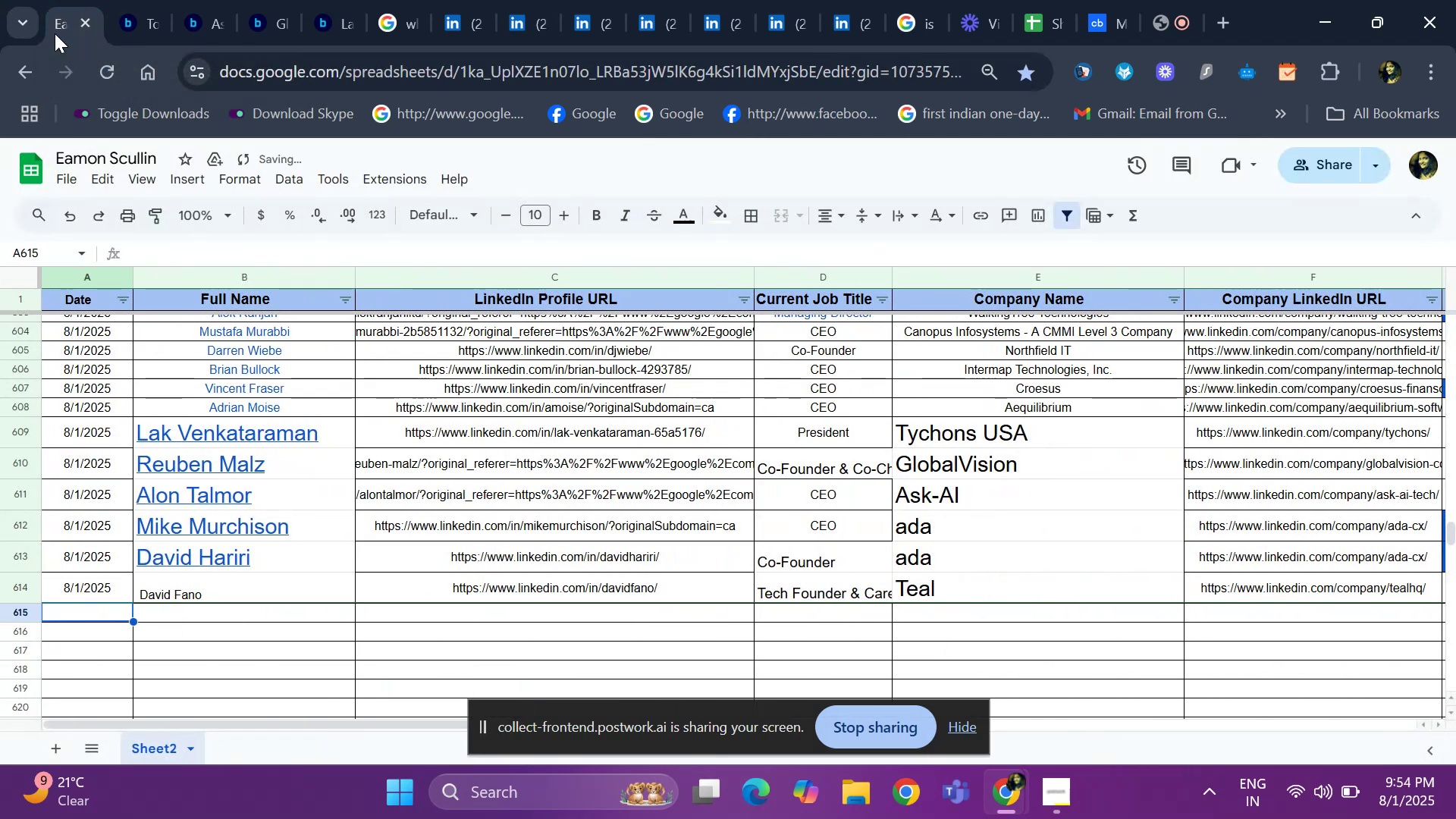 
key(Control+D)
 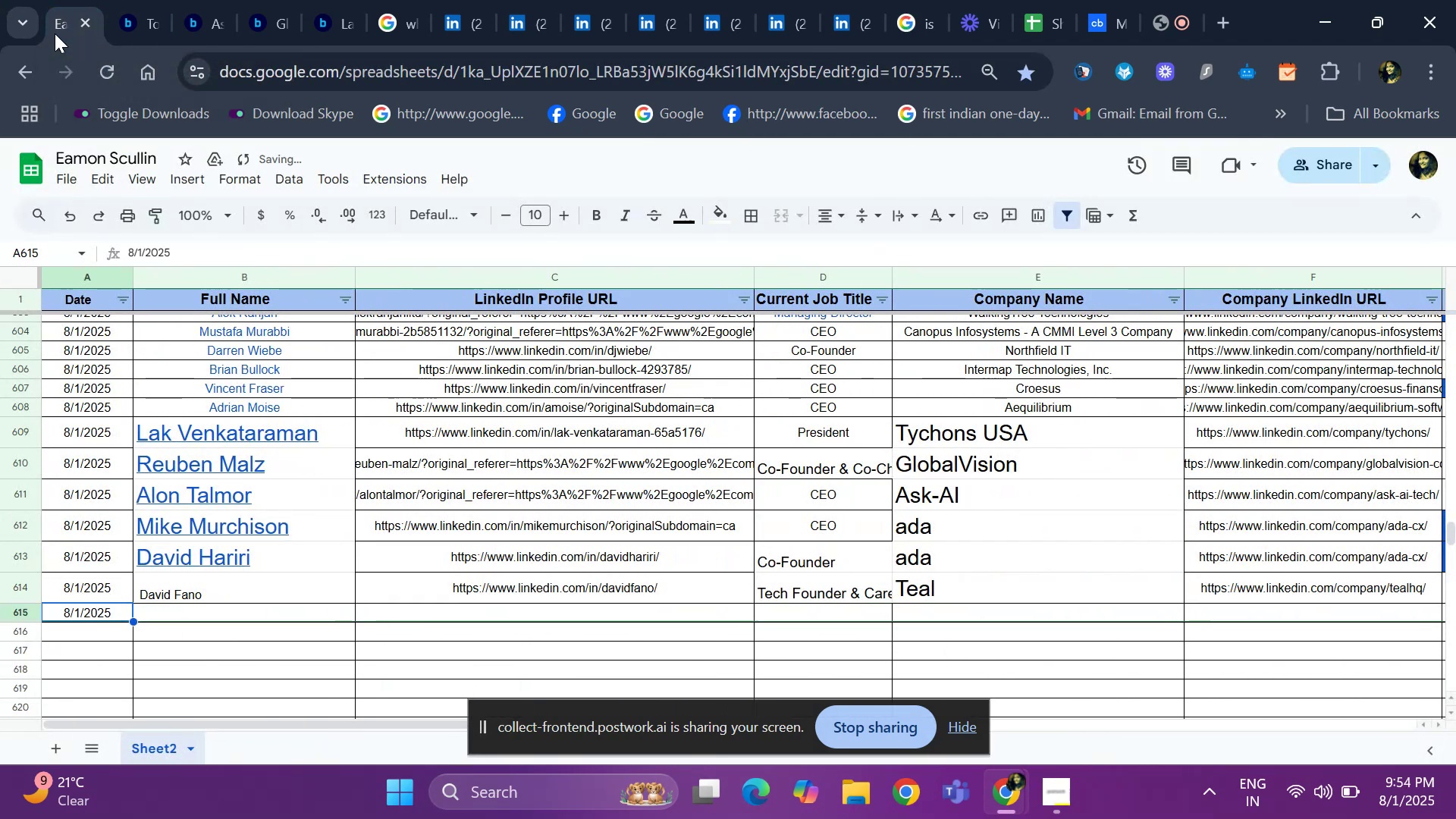 
key(ArrowRight)
 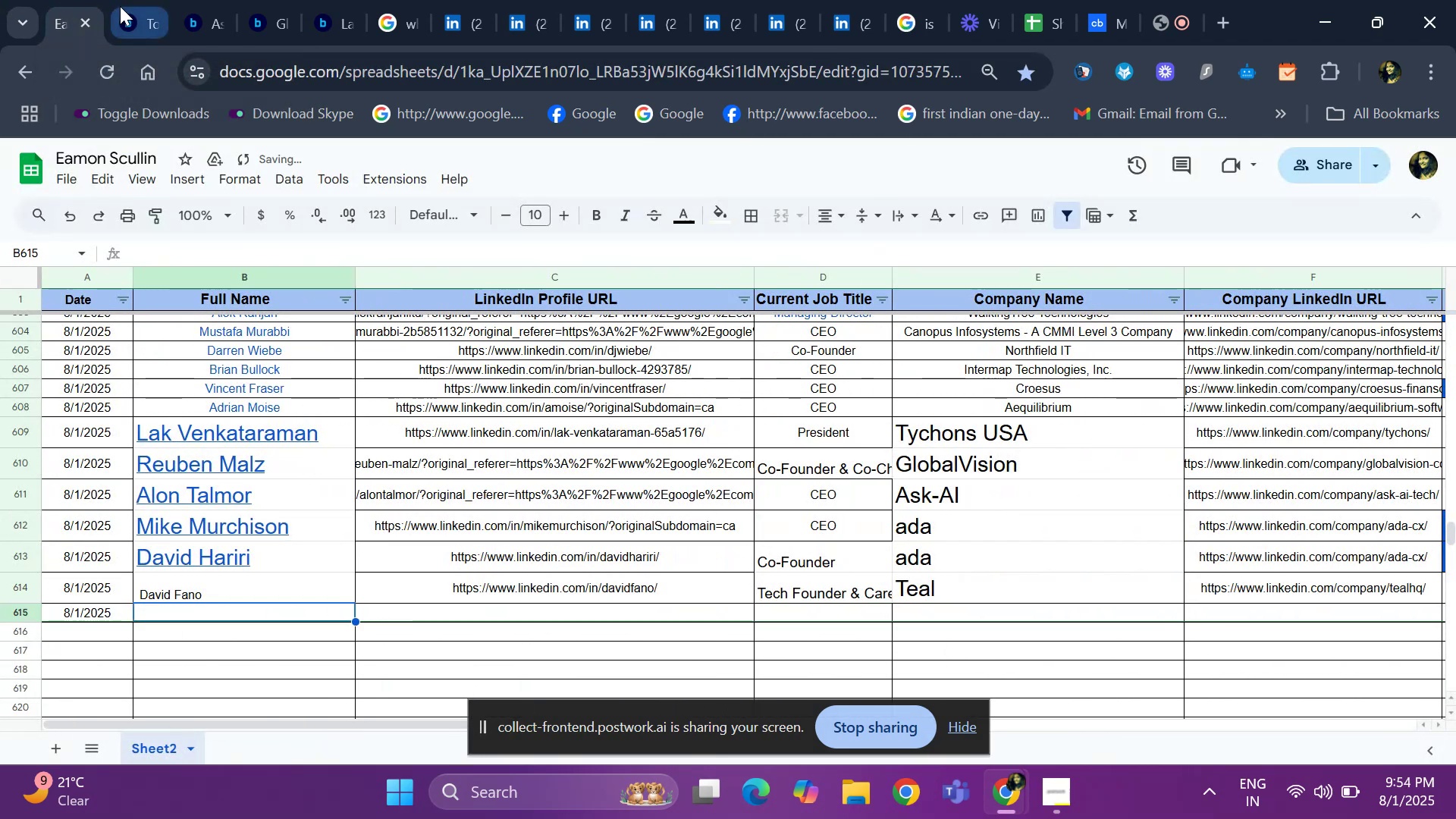 
left_click([120, 6])
 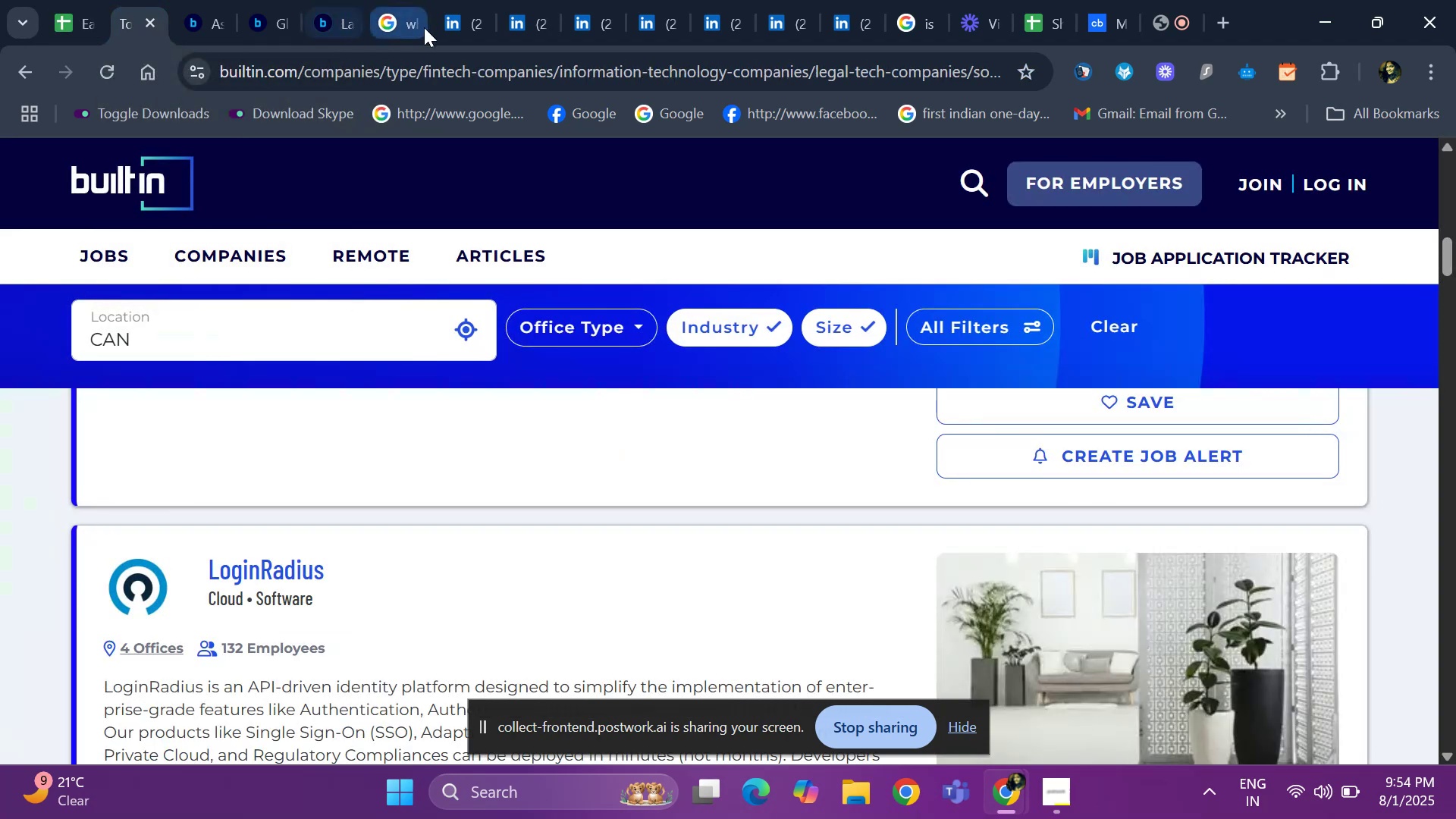 
left_click([457, 27])
 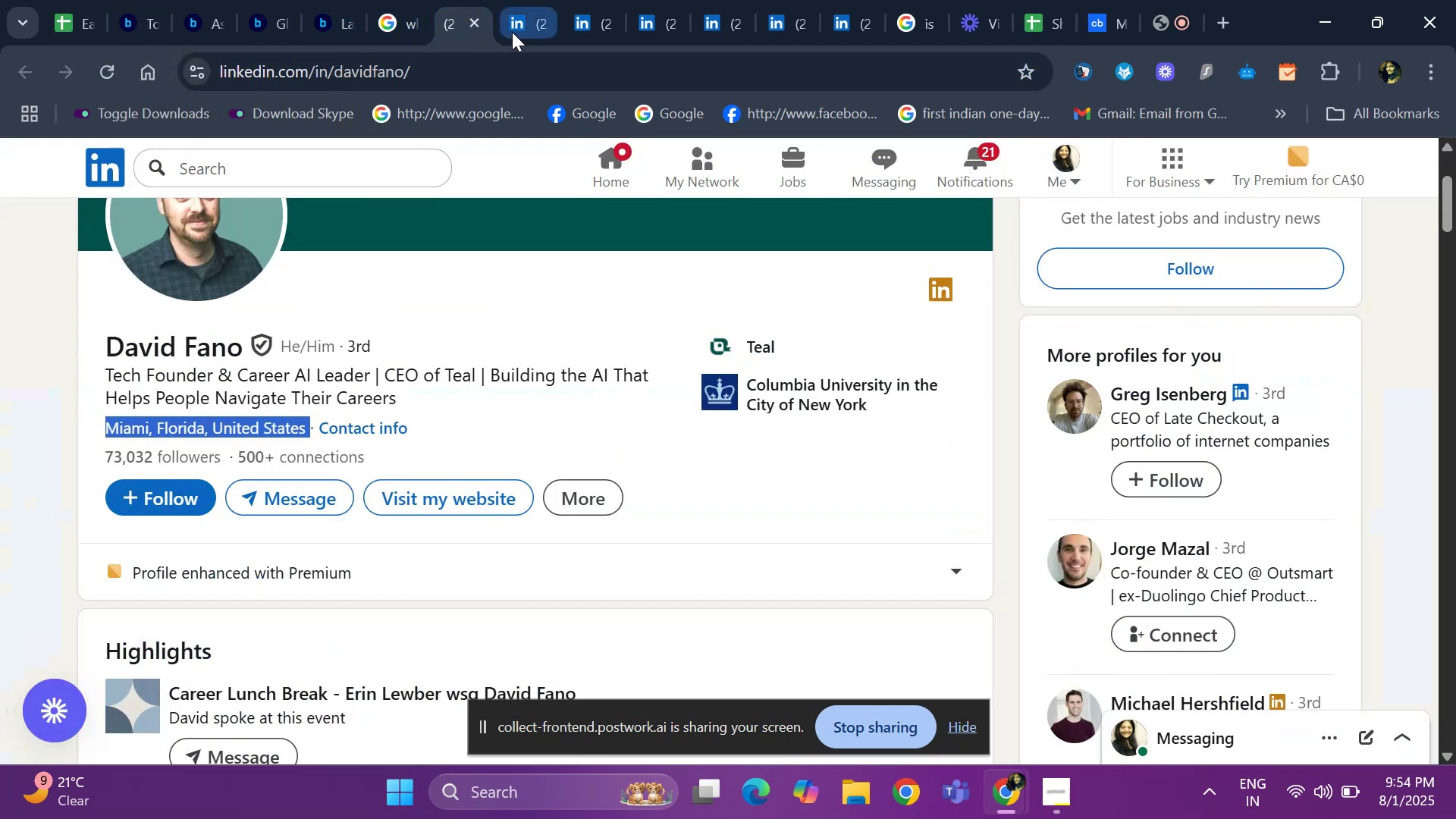 
left_click([514, 31])
 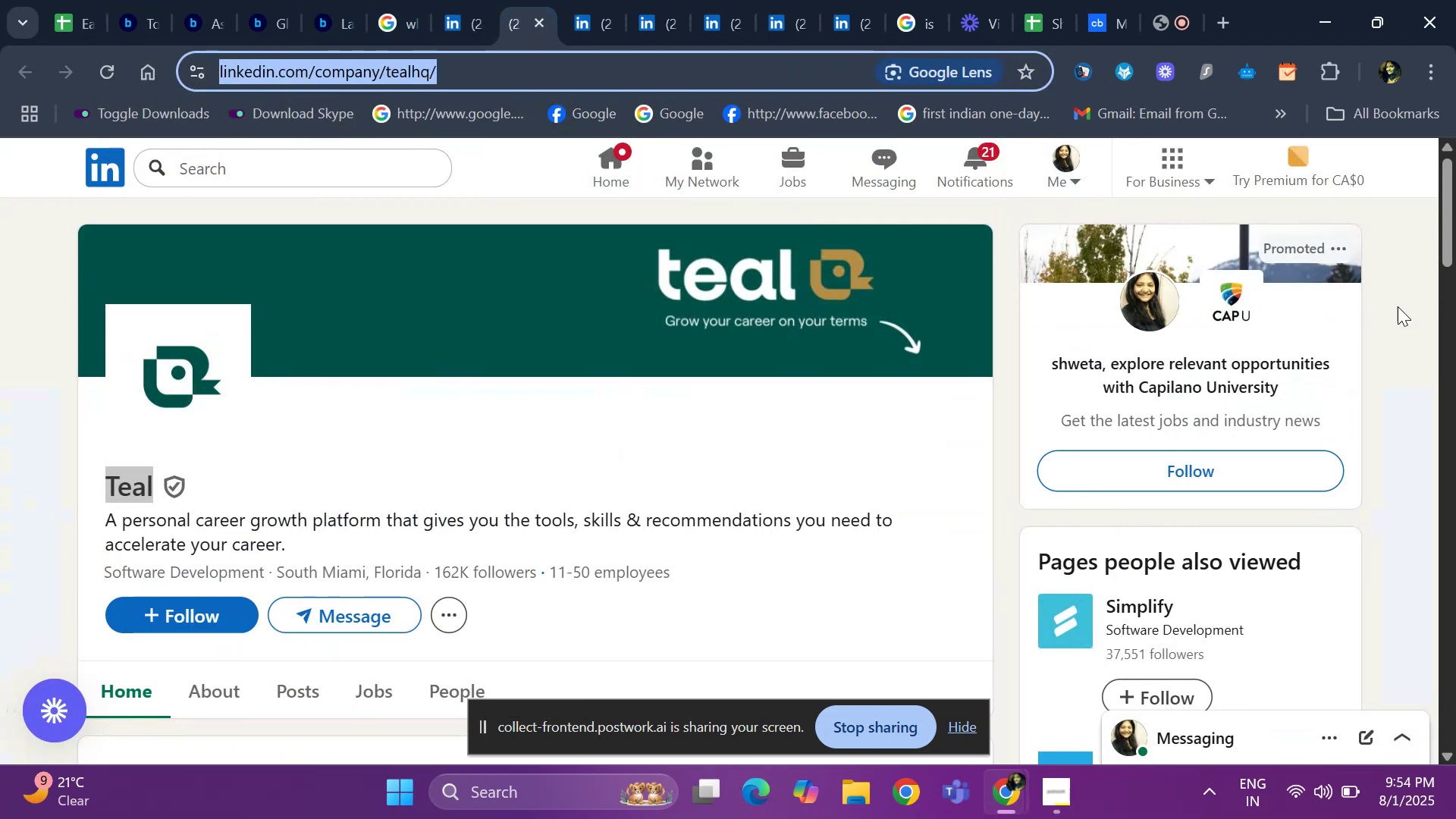 
left_click_drag(start_coordinate=[1455, 233], to_coordinate=[1455, 318])
 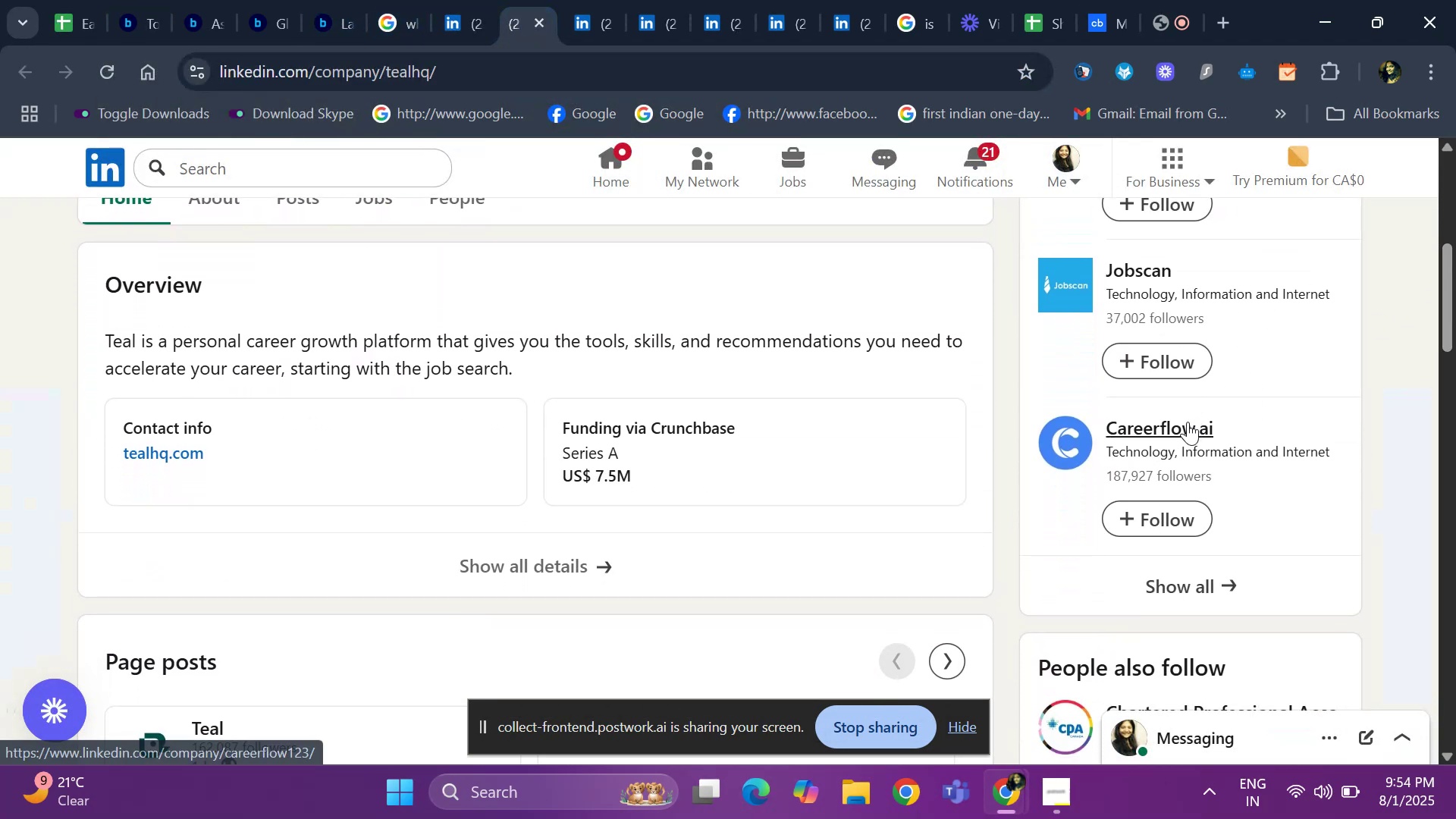 
right_click([1188, 422])
 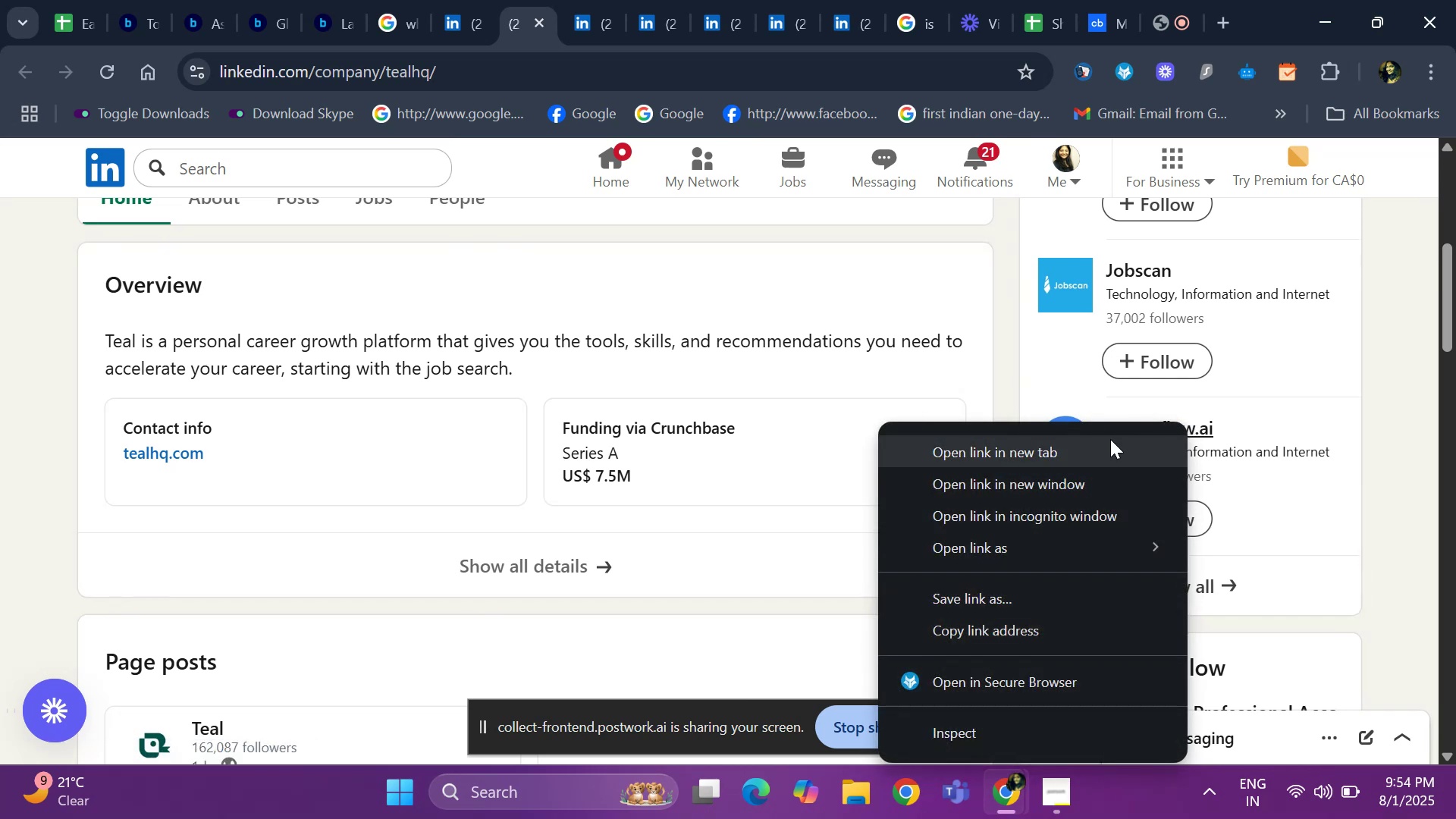 
left_click([1110, 439])
 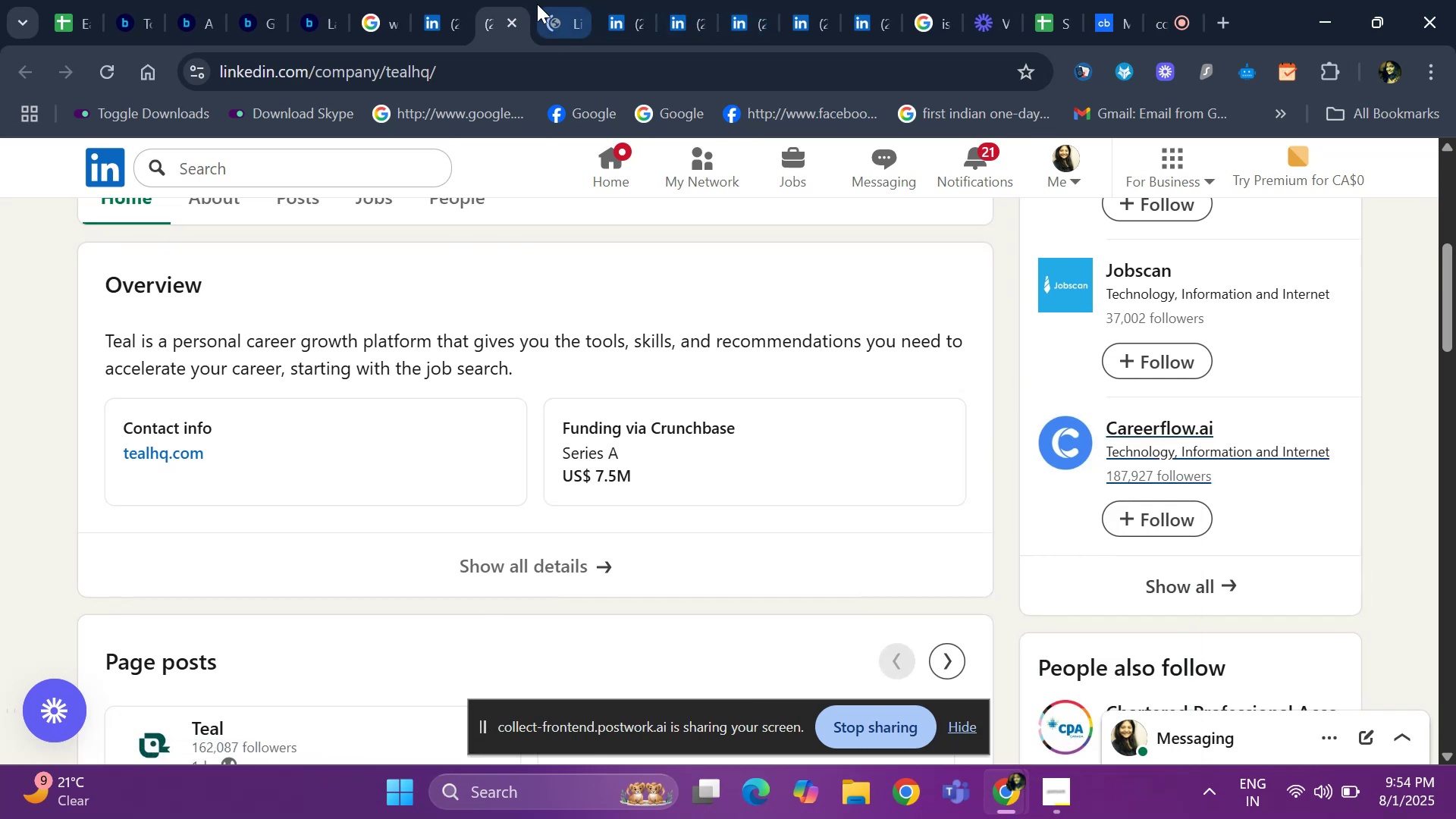 
left_click([554, 10])
 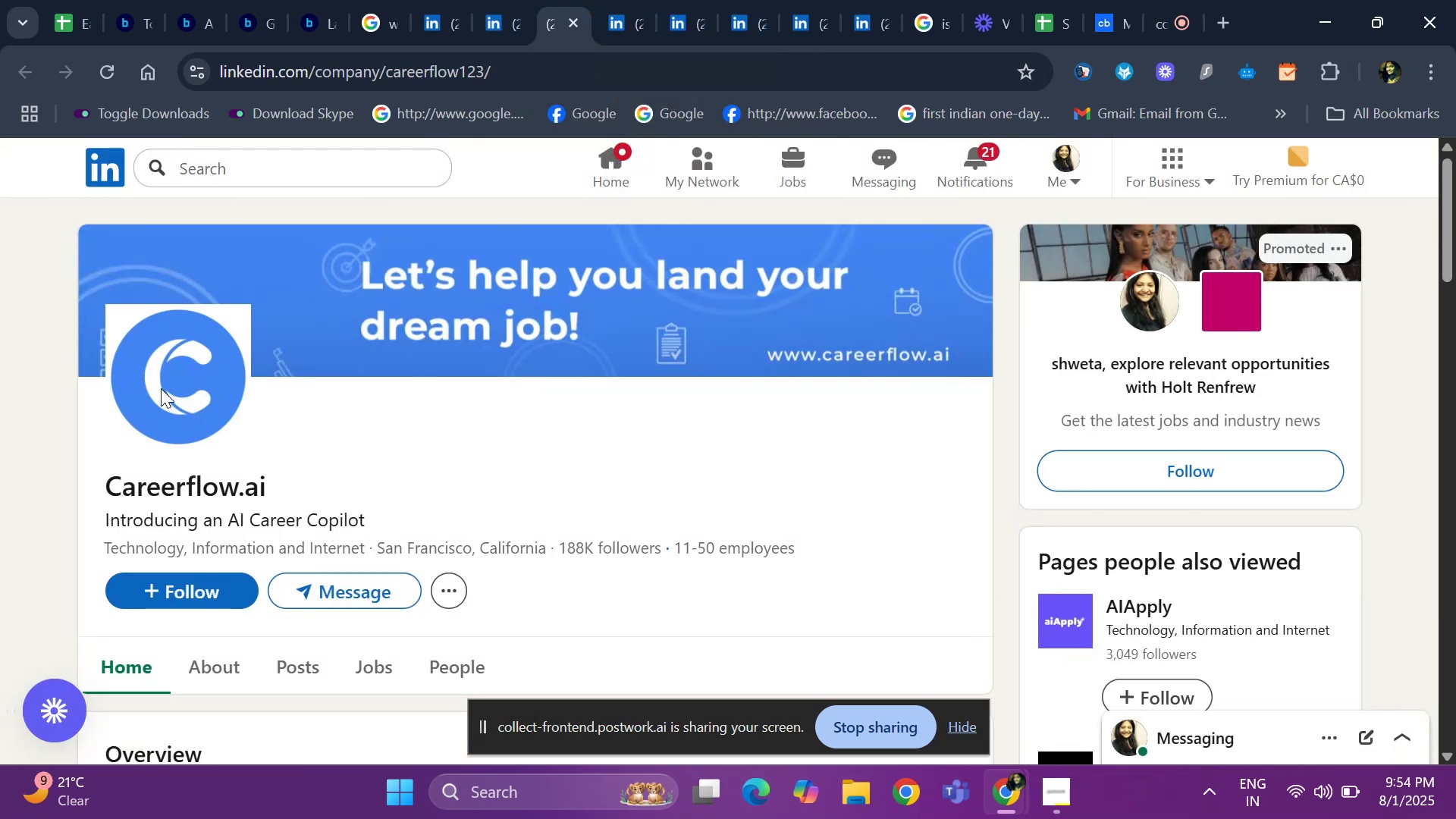 
left_click_drag(start_coordinate=[101, 477], to_coordinate=[276, 491])
 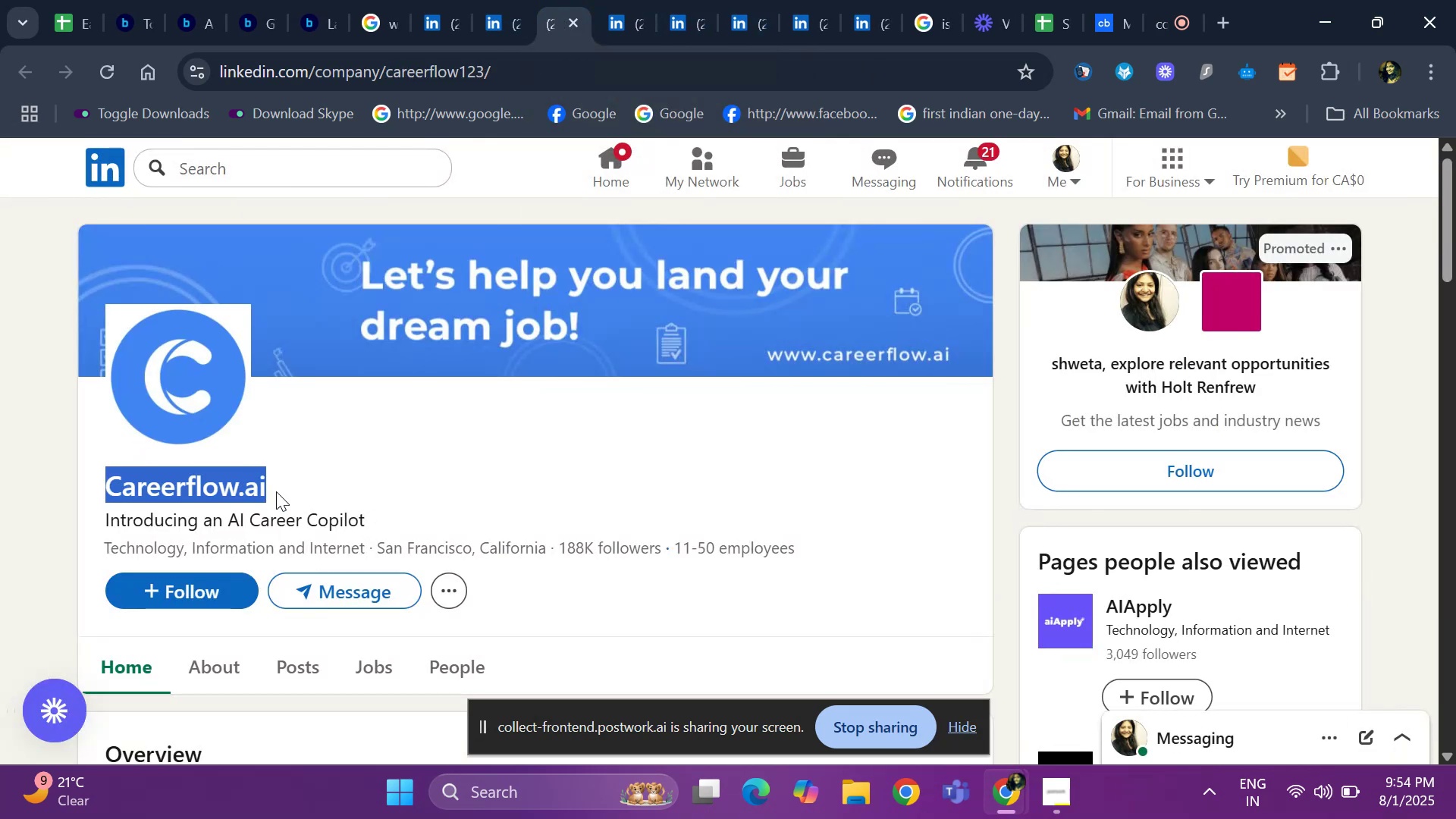 
key(Control+C)
 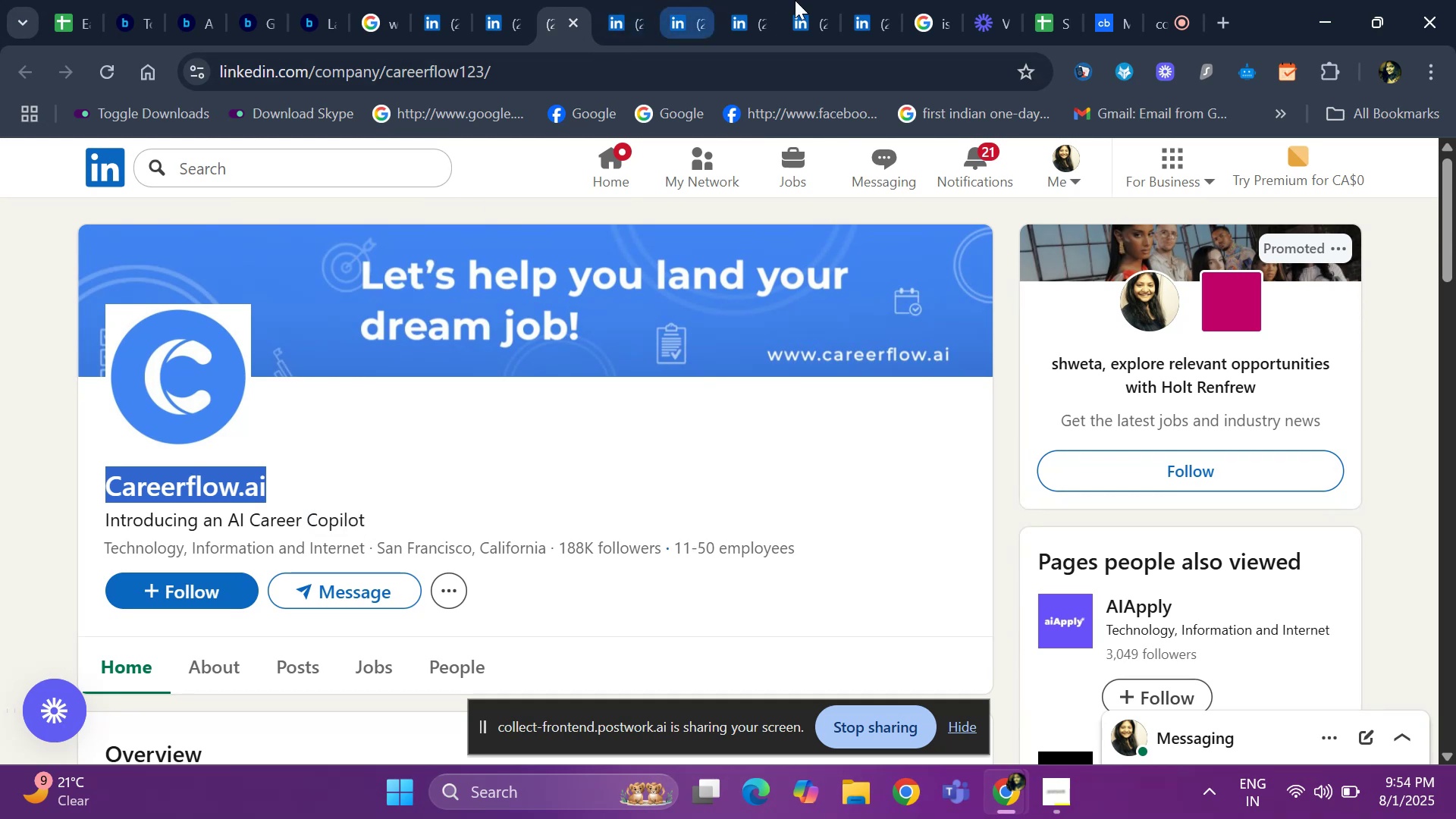 
wait(5.61)
 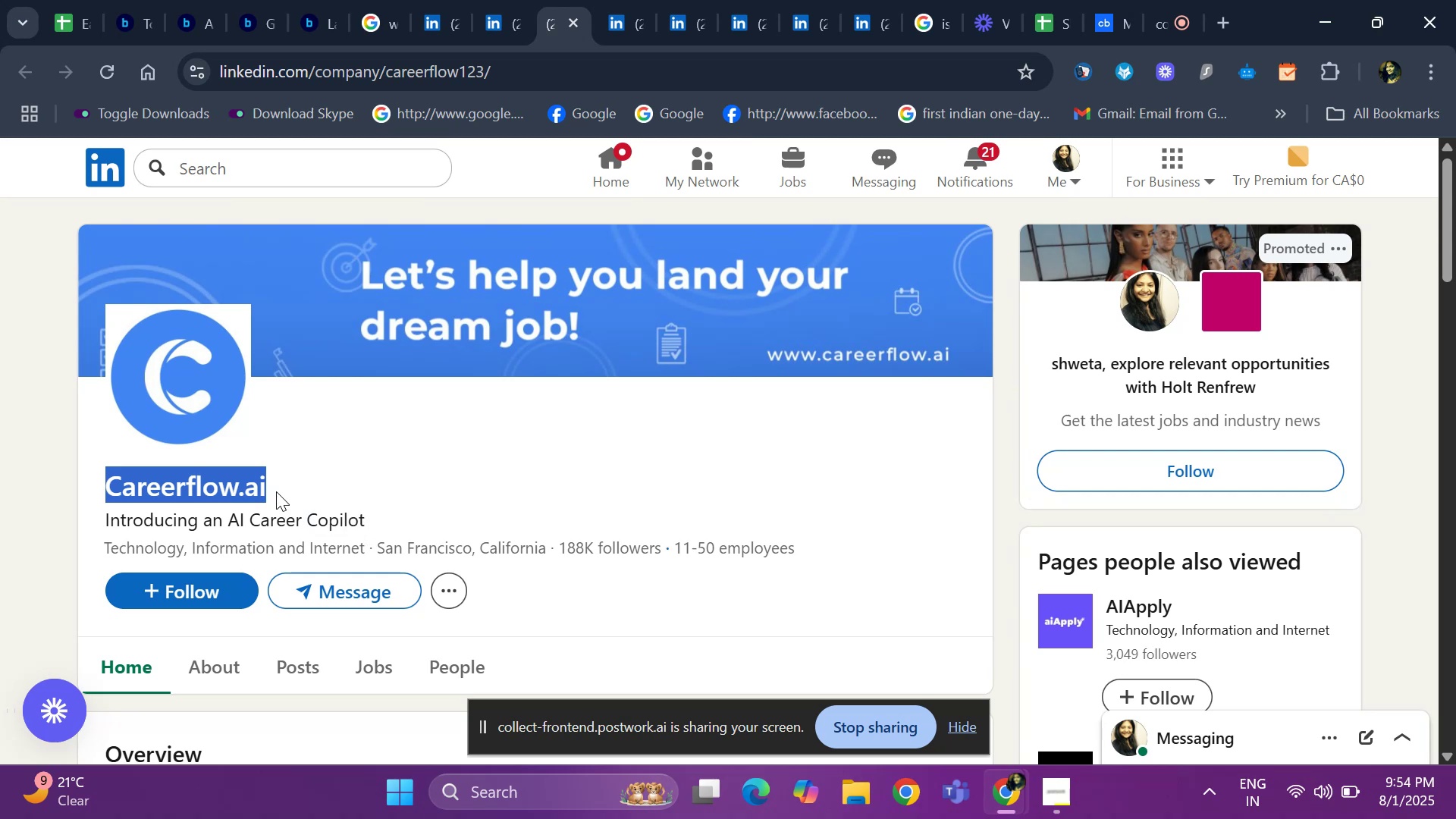 
left_click([371, 28])
 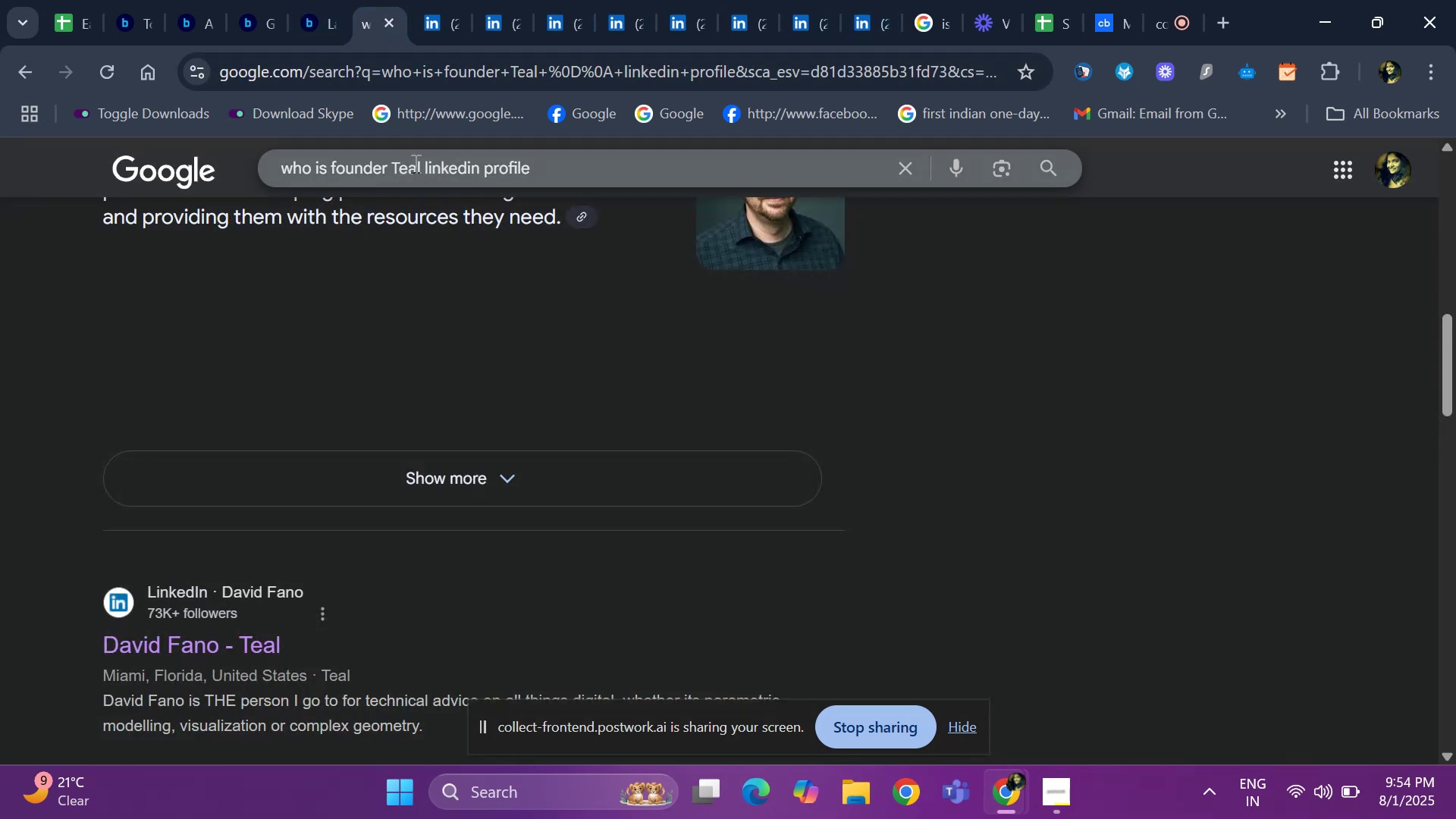 
left_click([422, 162])
 